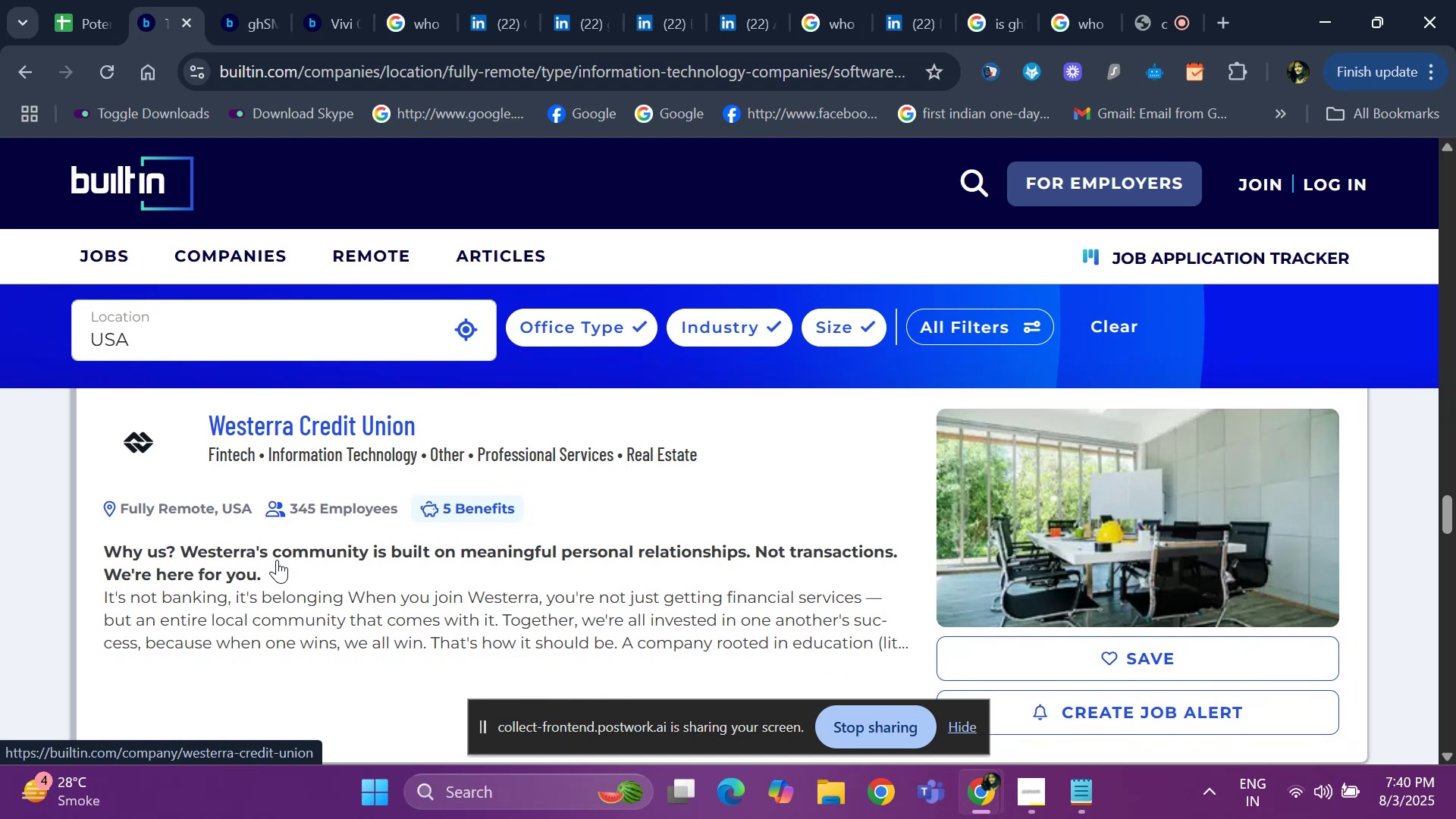 
key(ArrowDown)
 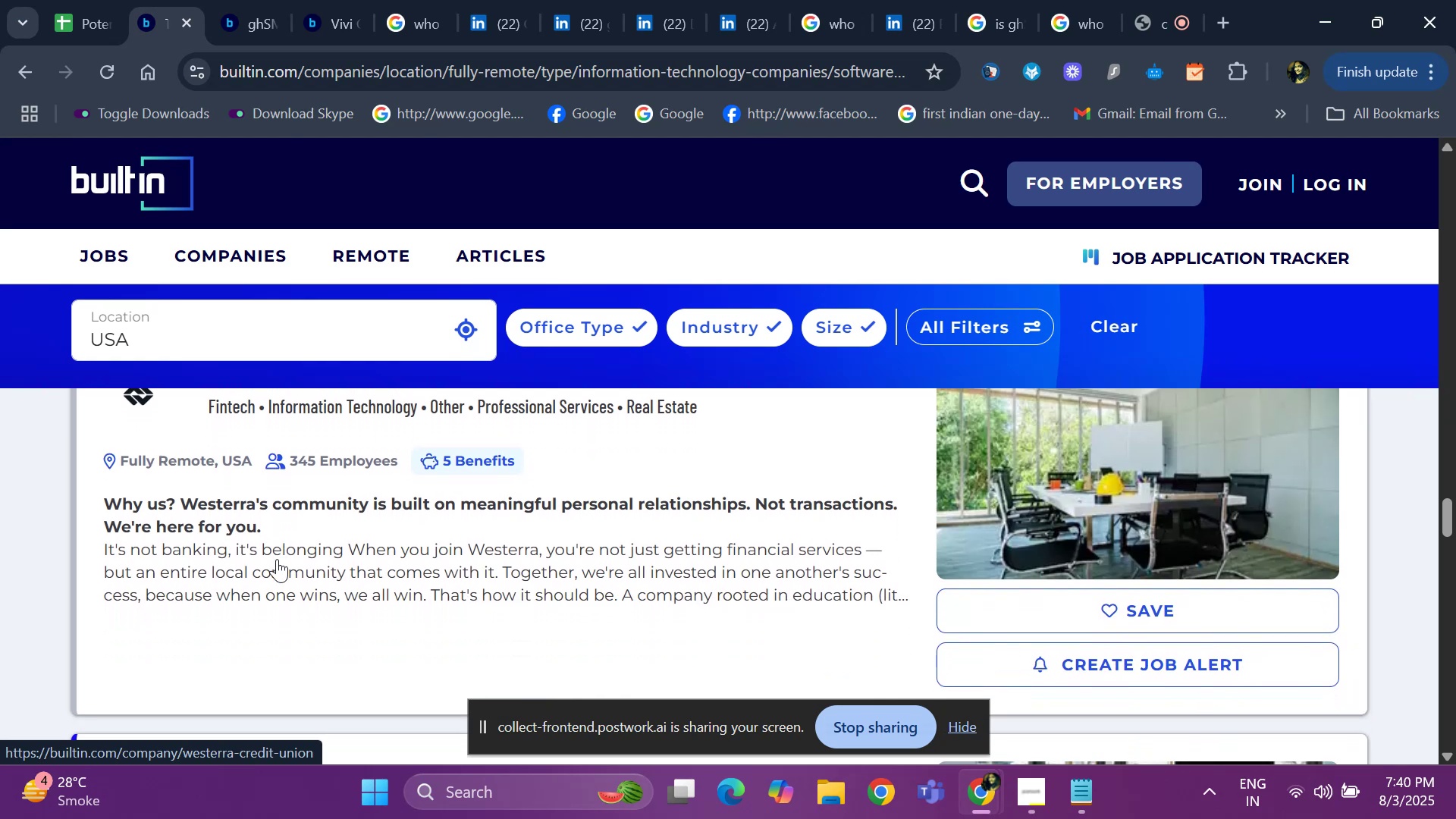 
key(ArrowDown)
 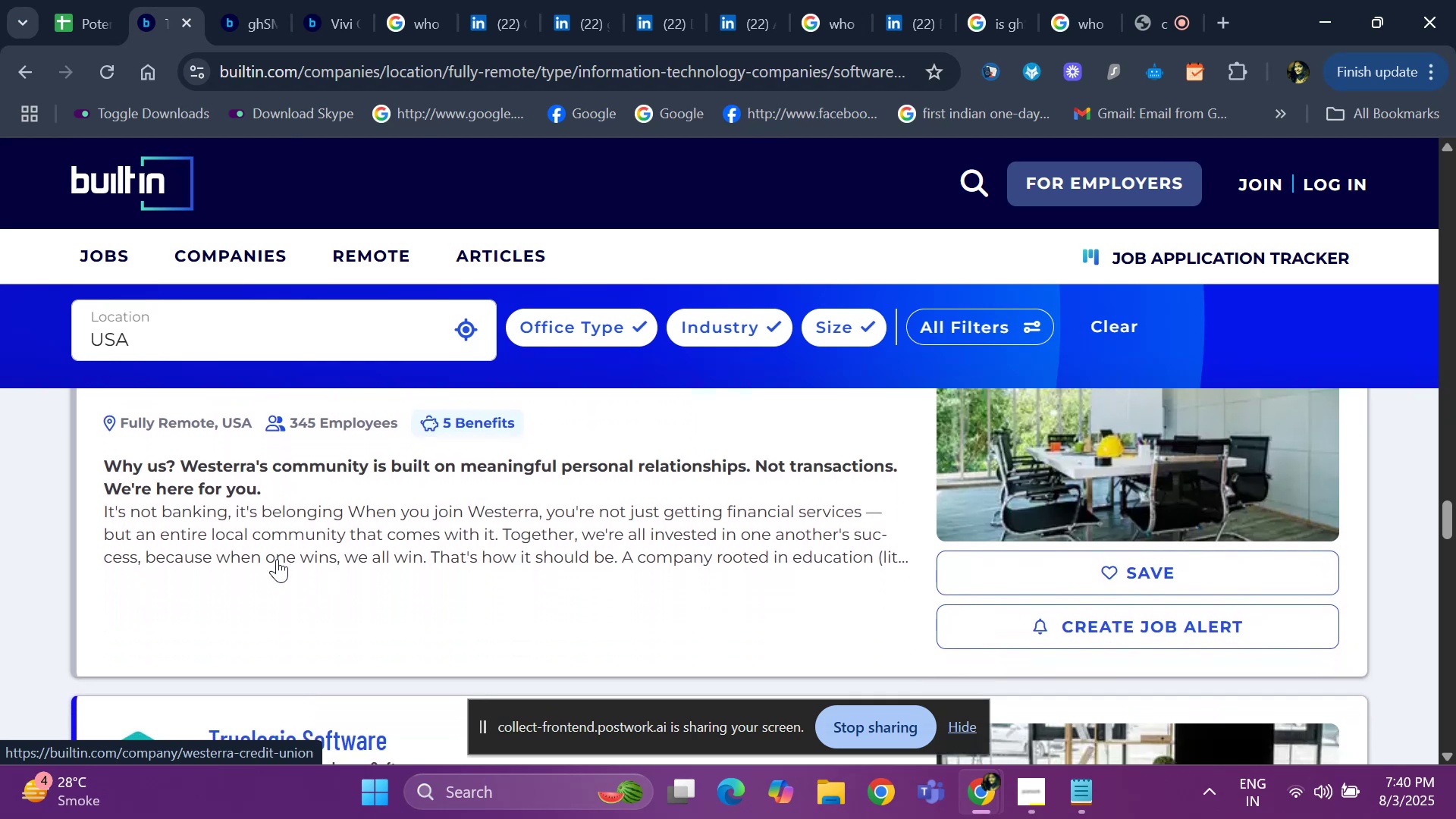 
key(ArrowDown)
 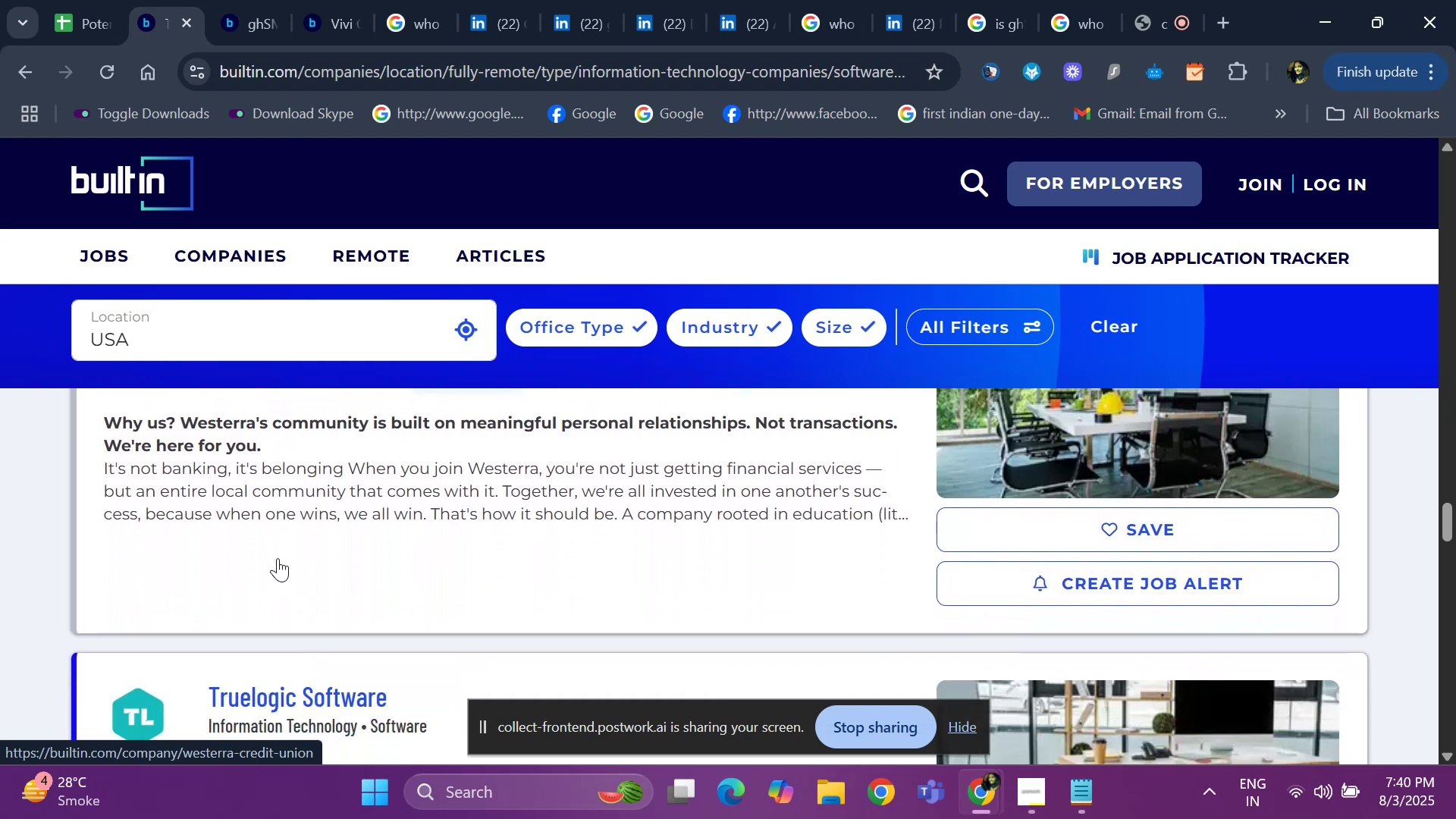 
key(ArrowDown)
 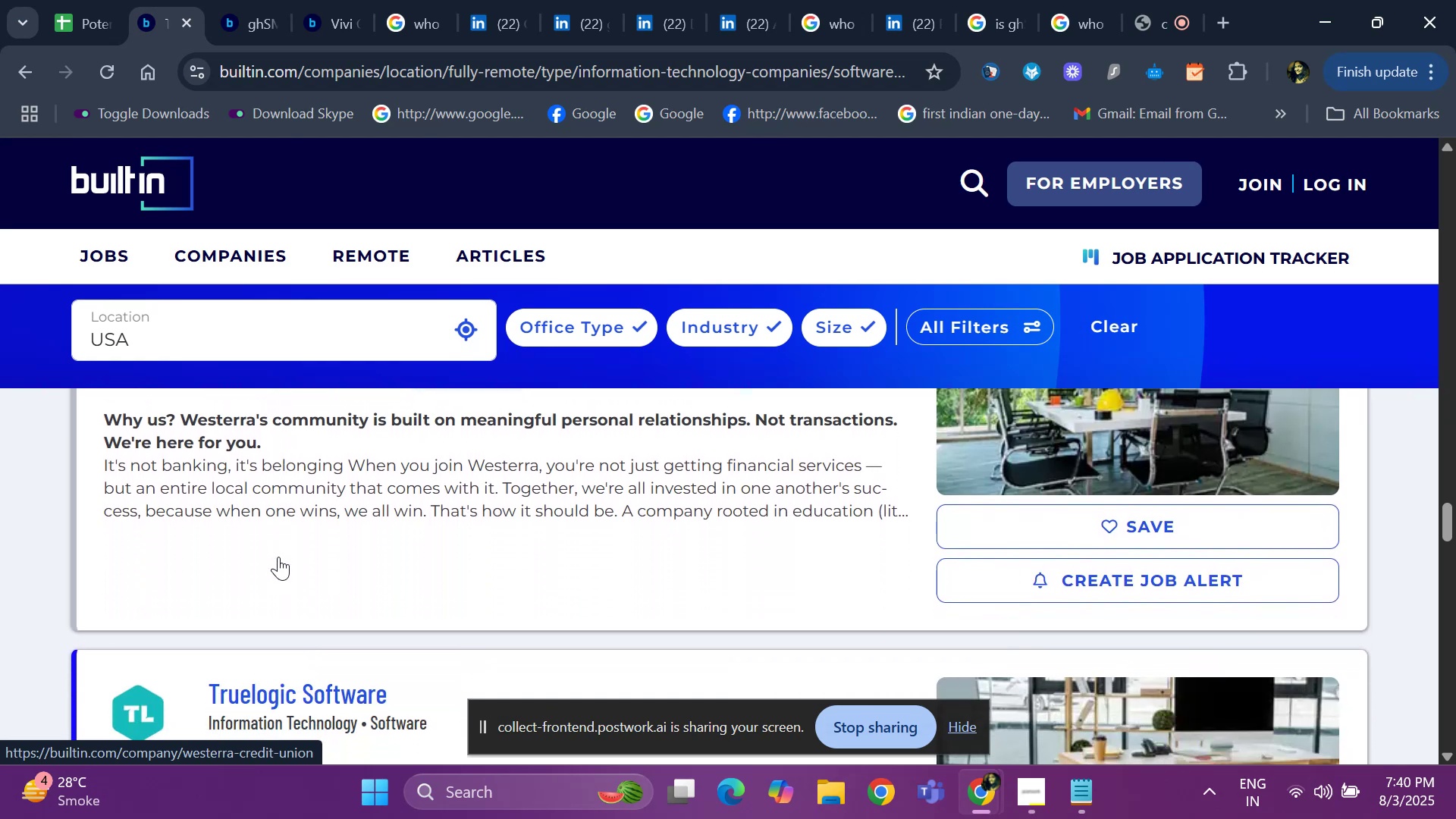 
key(ArrowDown)
 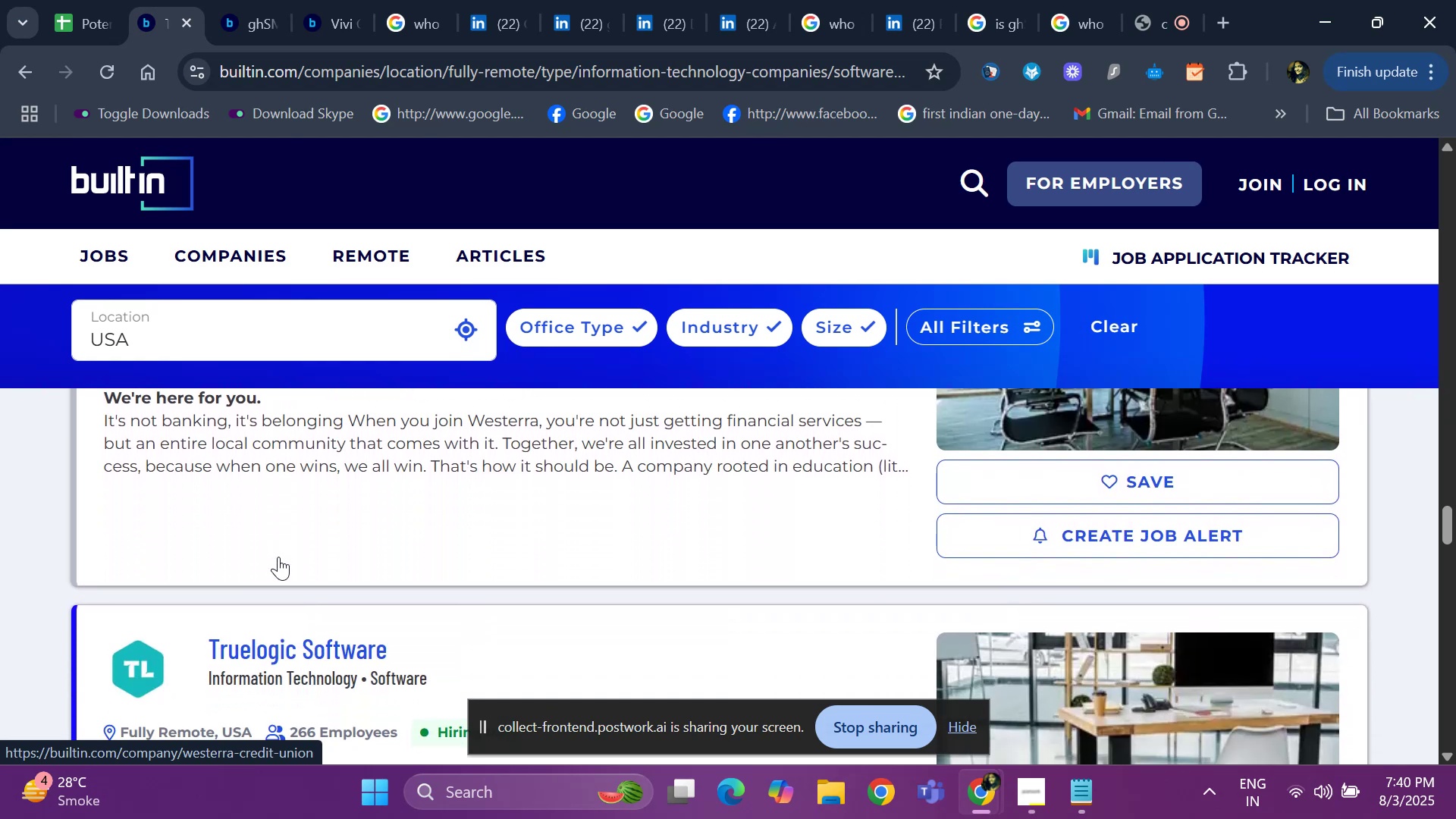 
key(ArrowDown)
 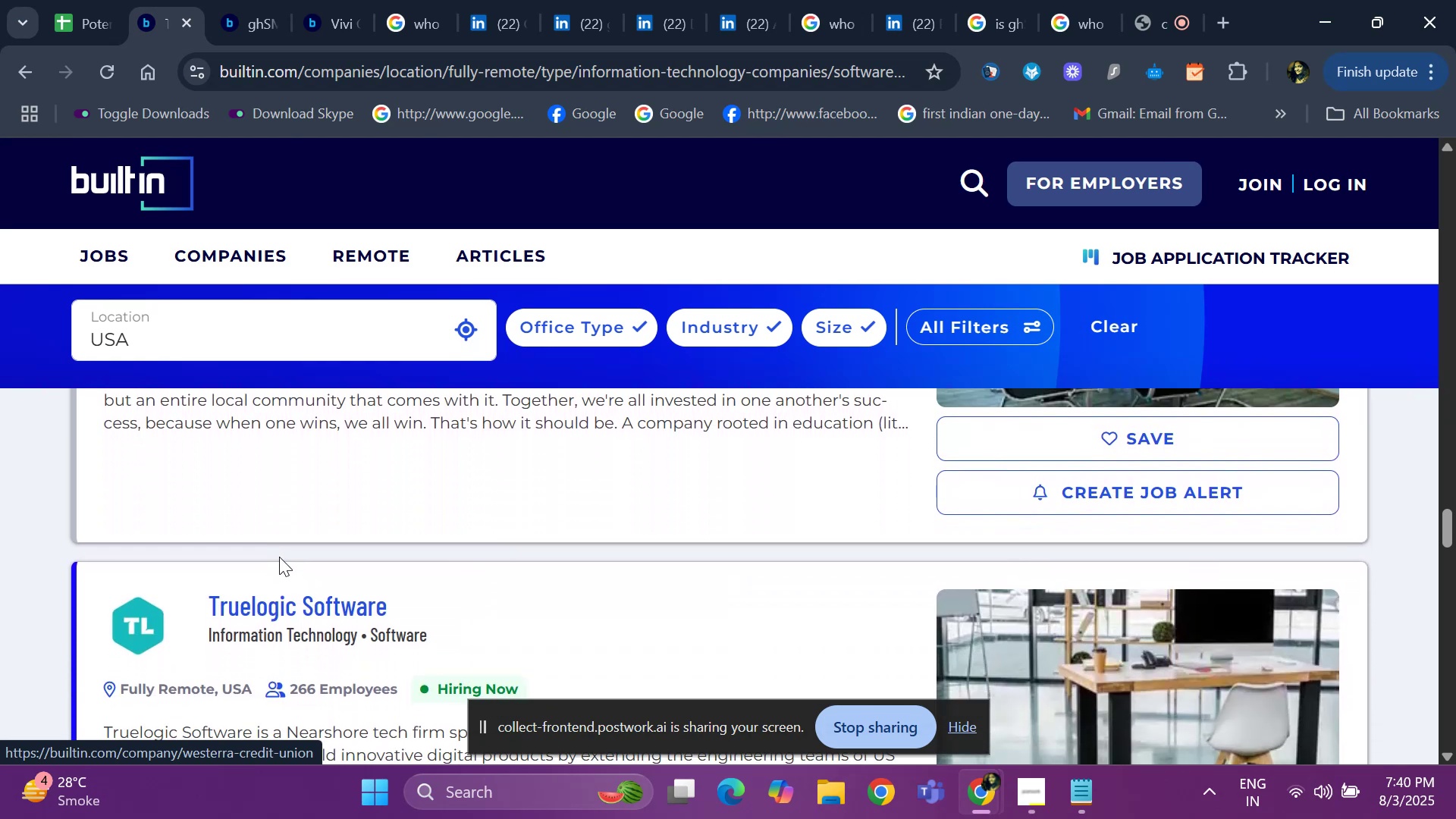 
key(ArrowDown)
 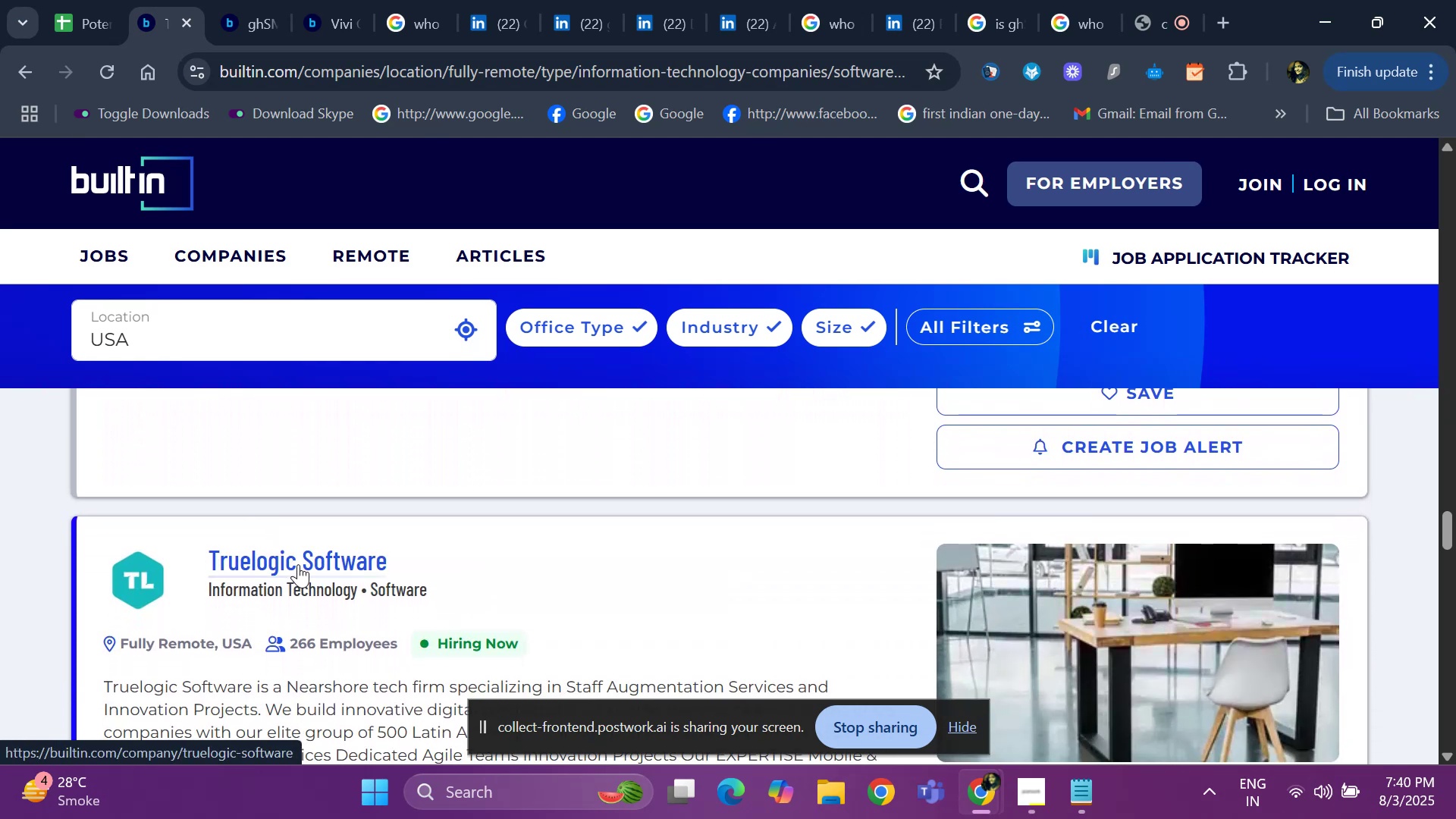 
key(ArrowDown)
 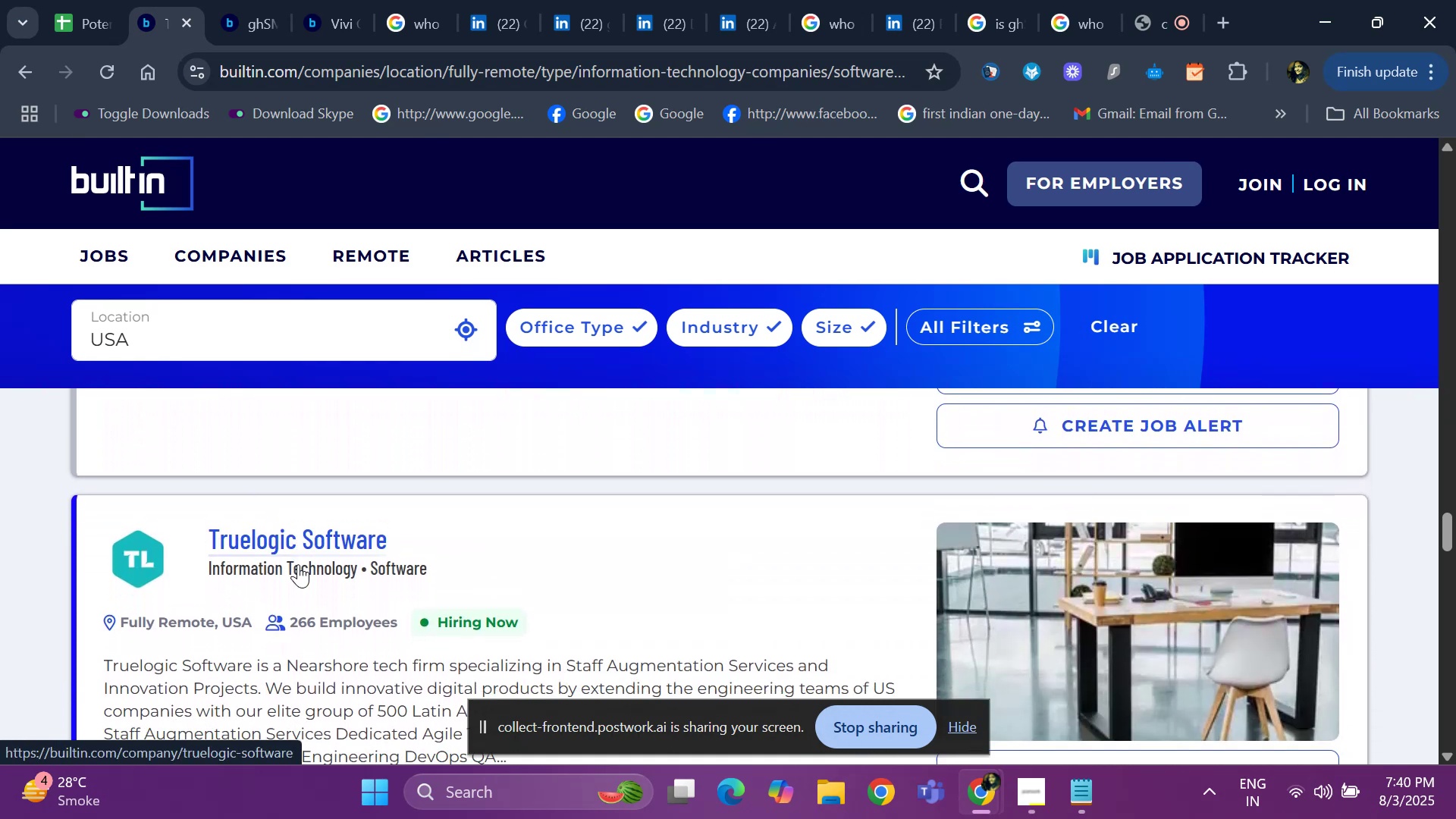 
key(ArrowDown)
 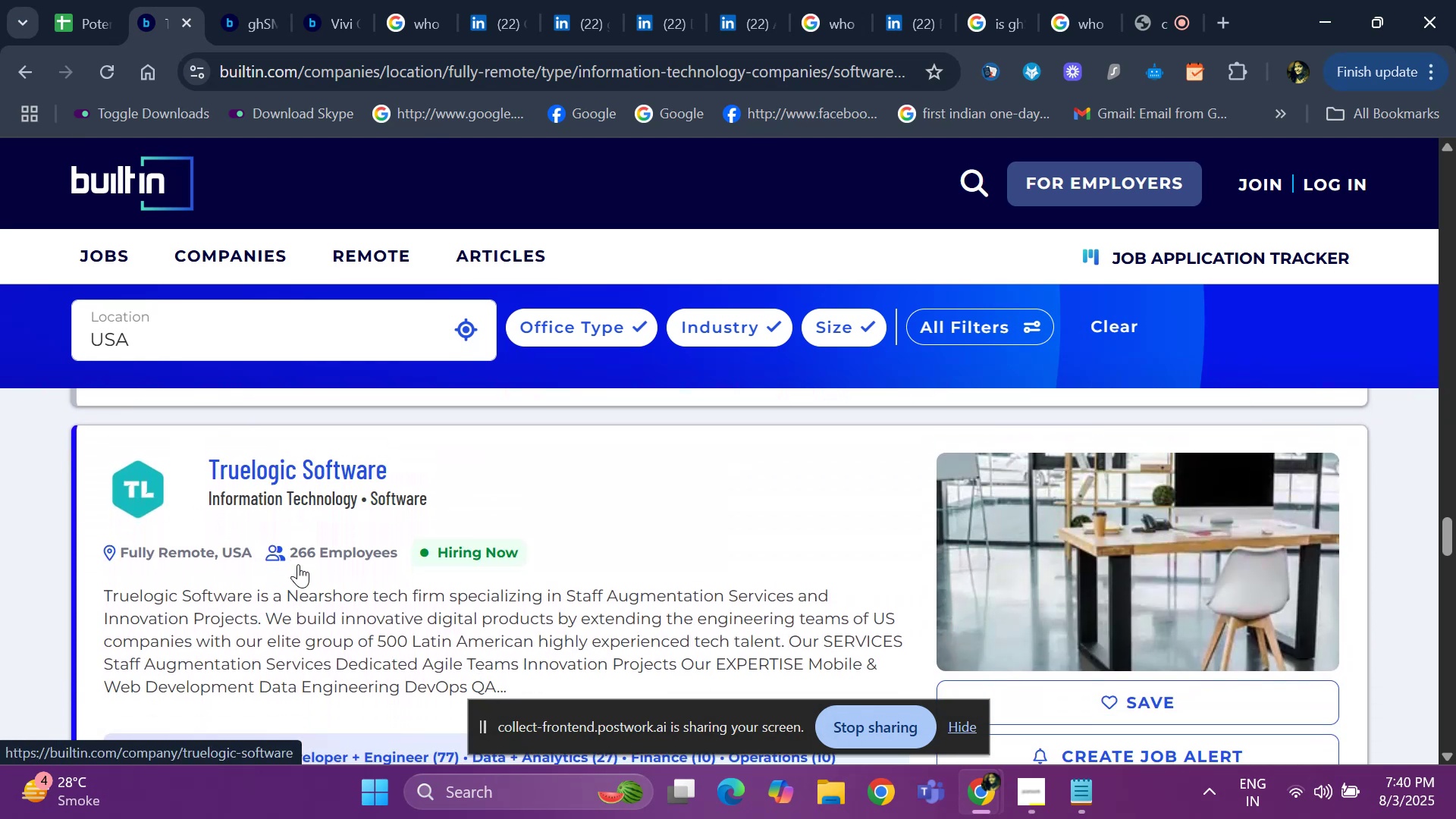 
hold_key(key=ArrowDown, duration=0.68)
 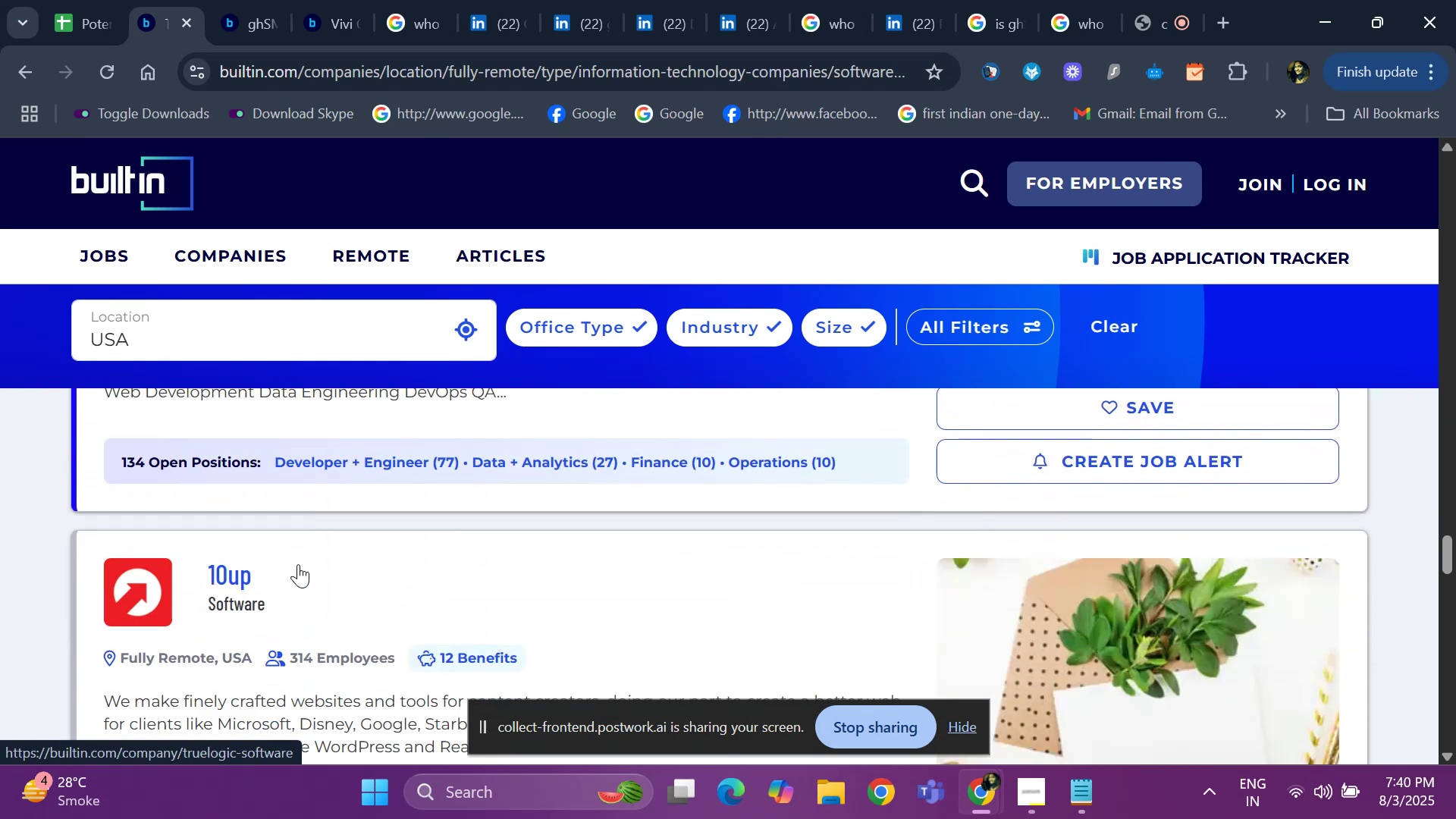 
hold_key(key=ArrowUp, duration=0.69)
 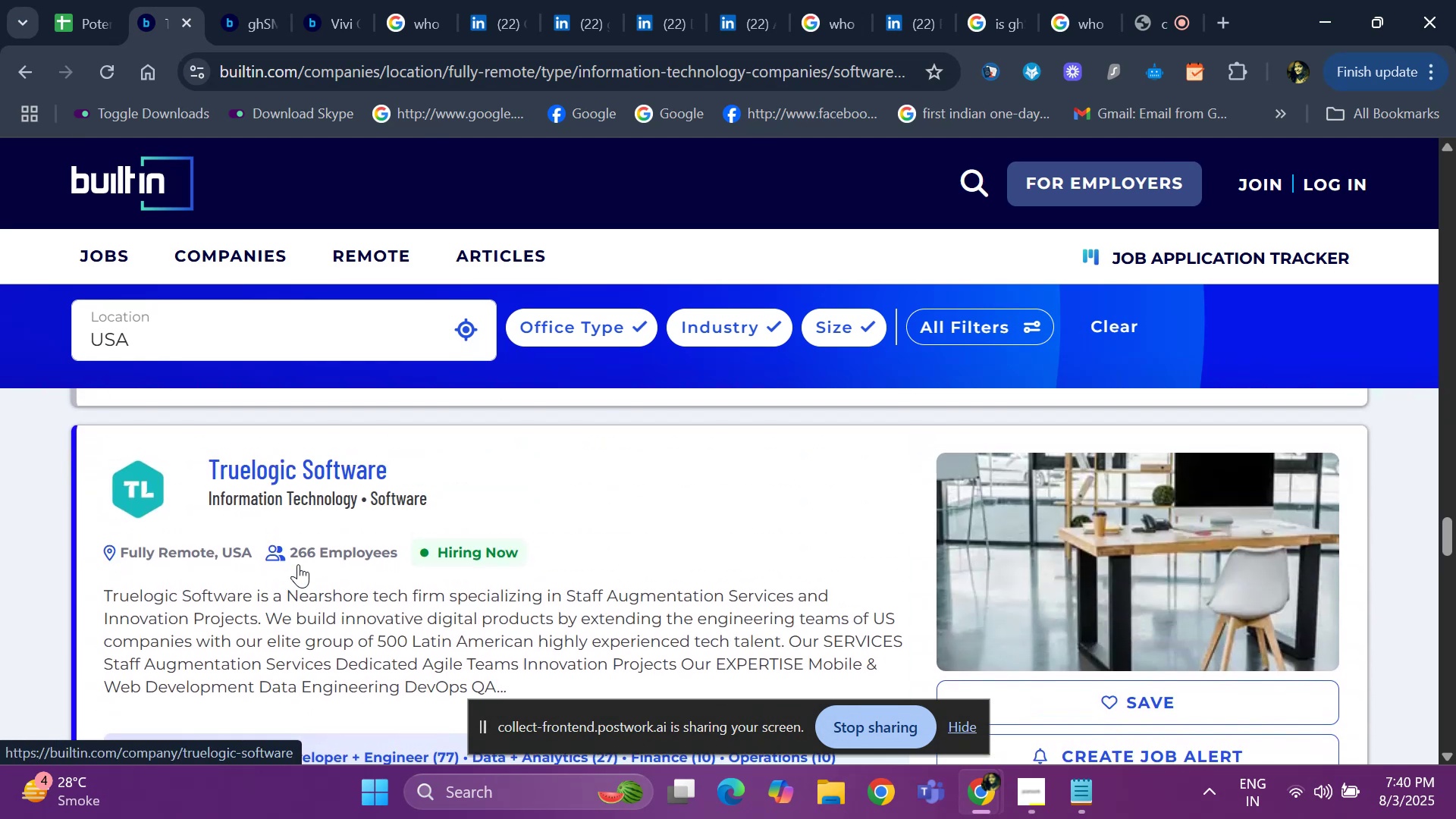 
key(ArrowUp)
 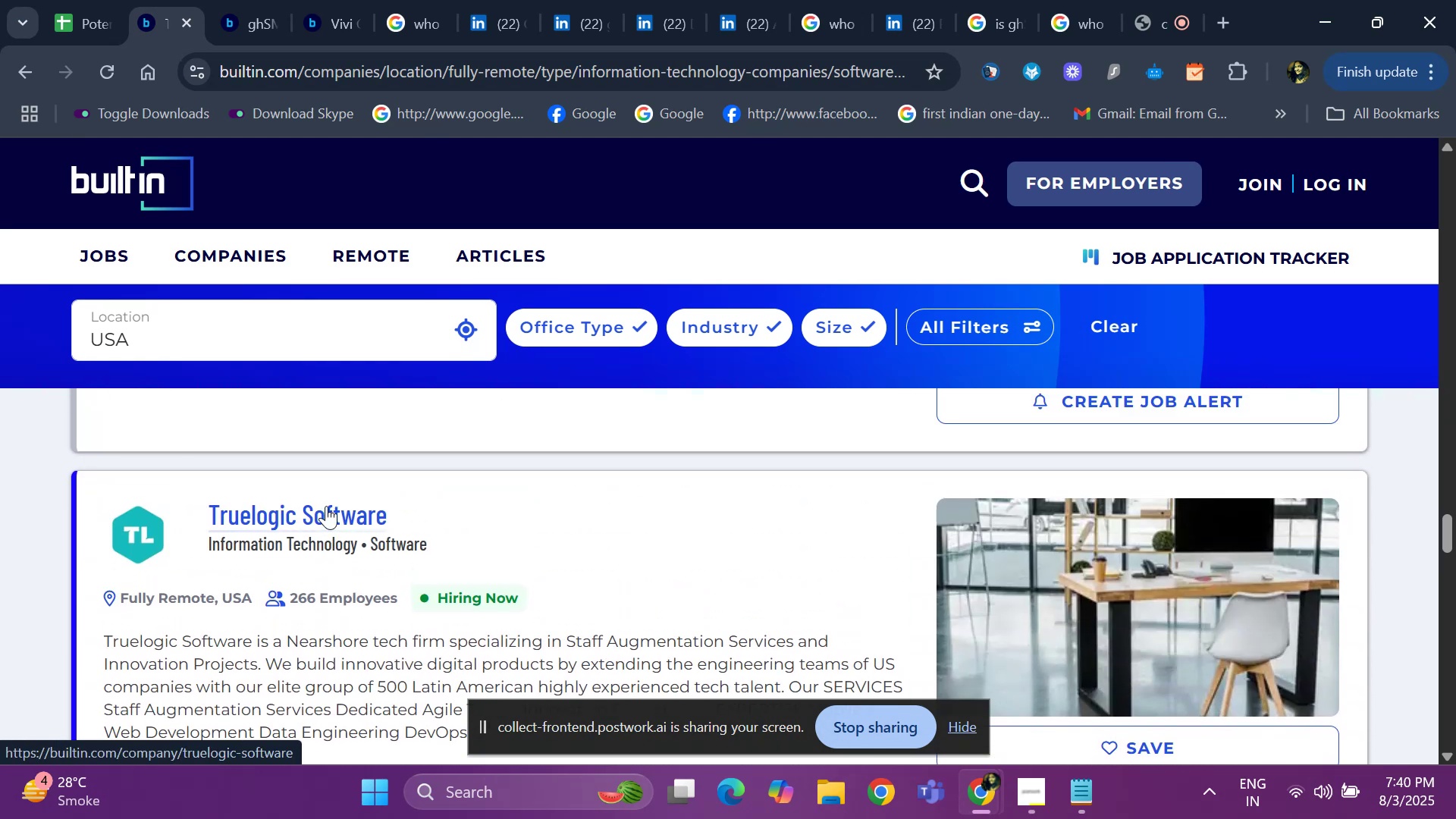 
right_click([326, 506])
 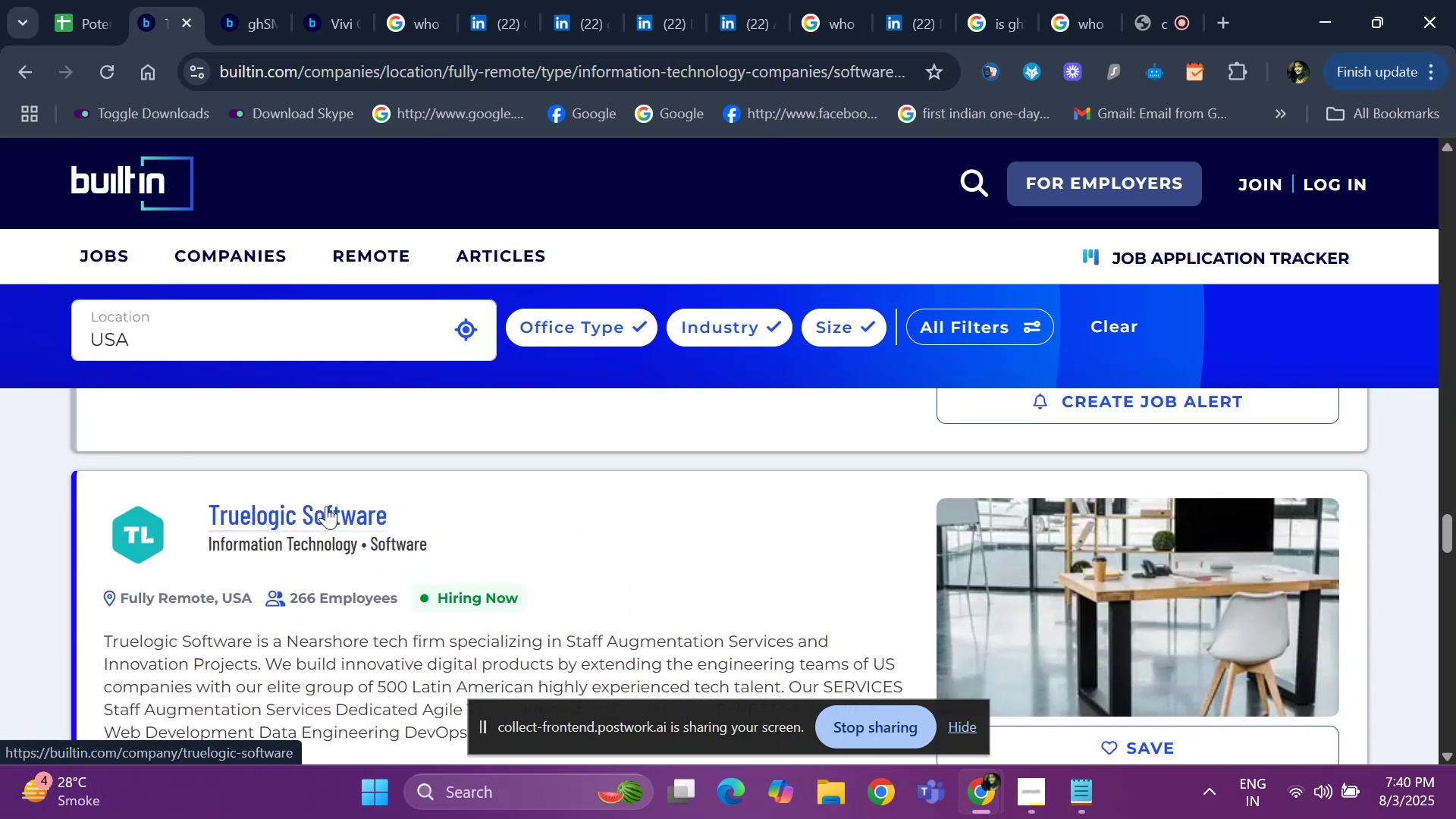 
left_click([326, 506])
 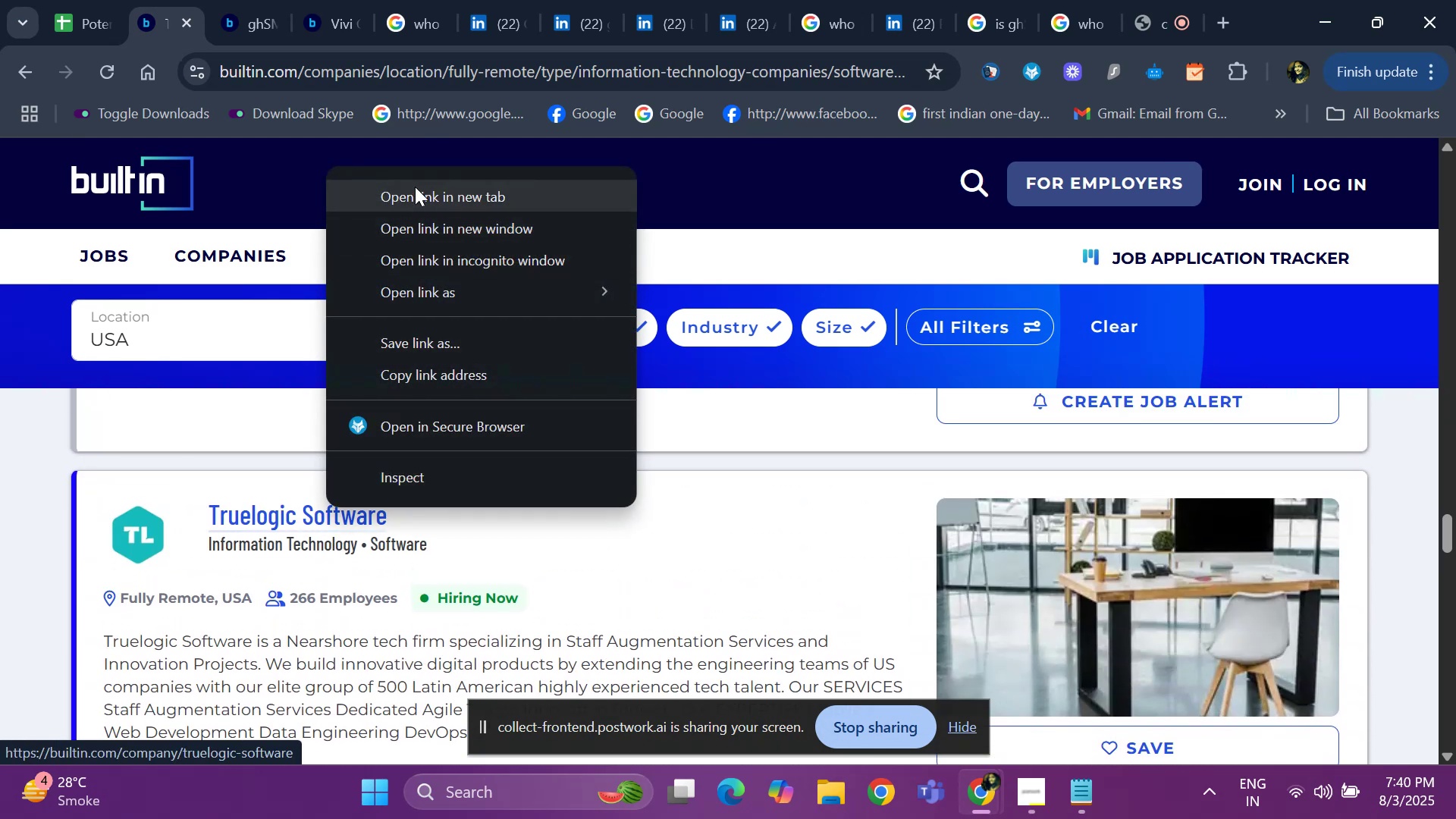 
left_click([415, 187])
 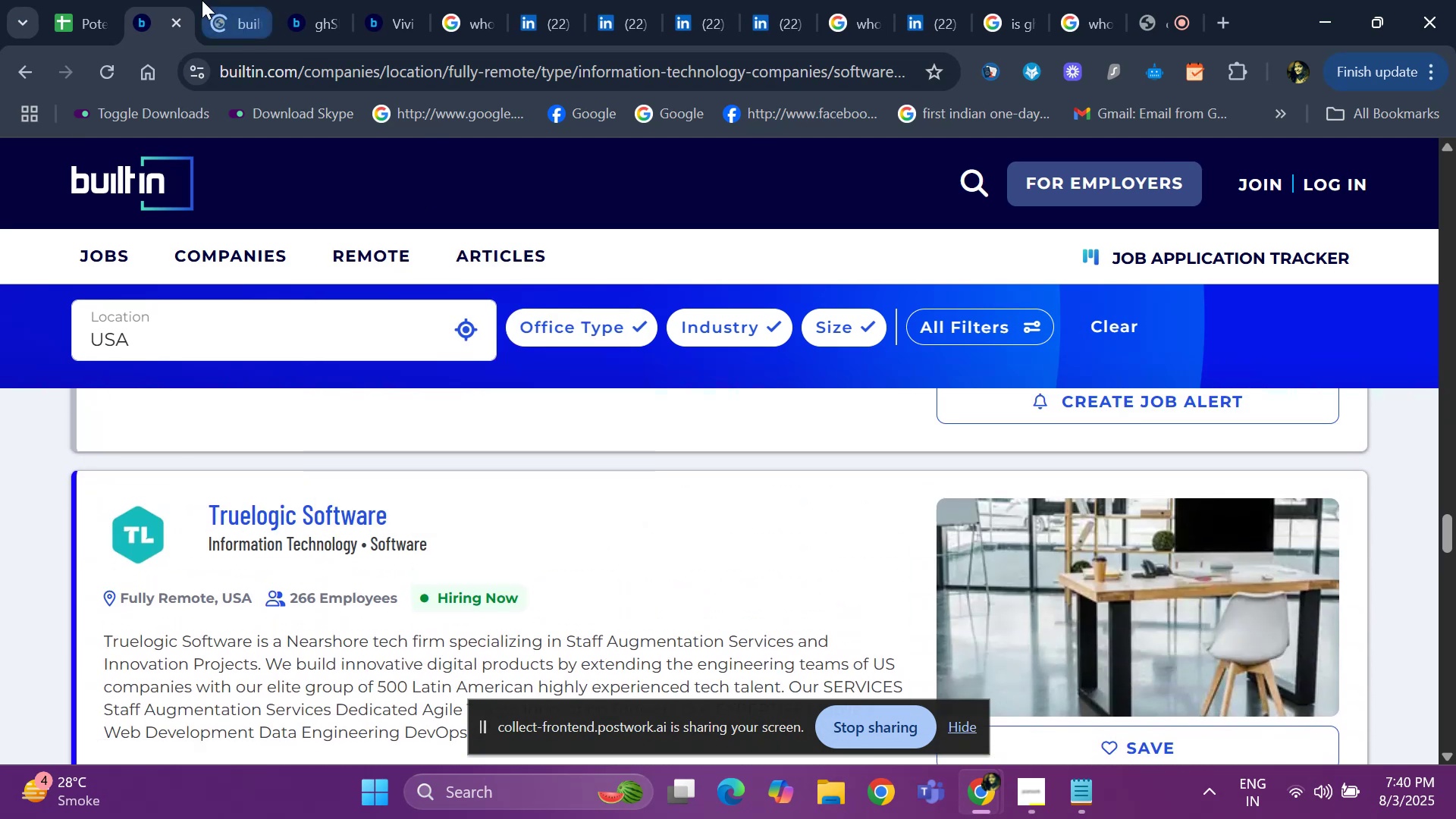 
left_click([202, 0])
 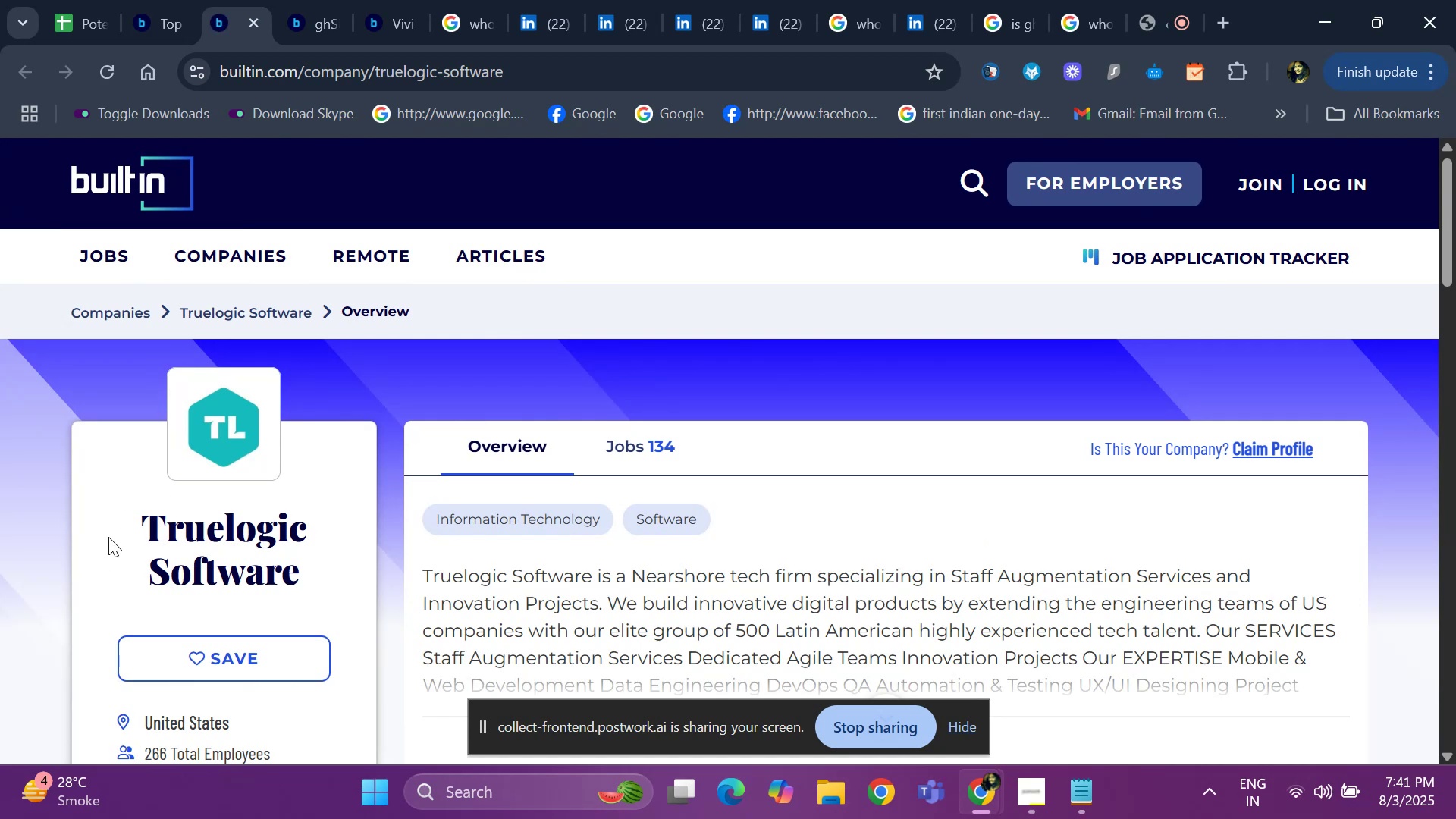 
left_click_drag(start_coordinate=[125, 509], to_coordinate=[319, 573])
 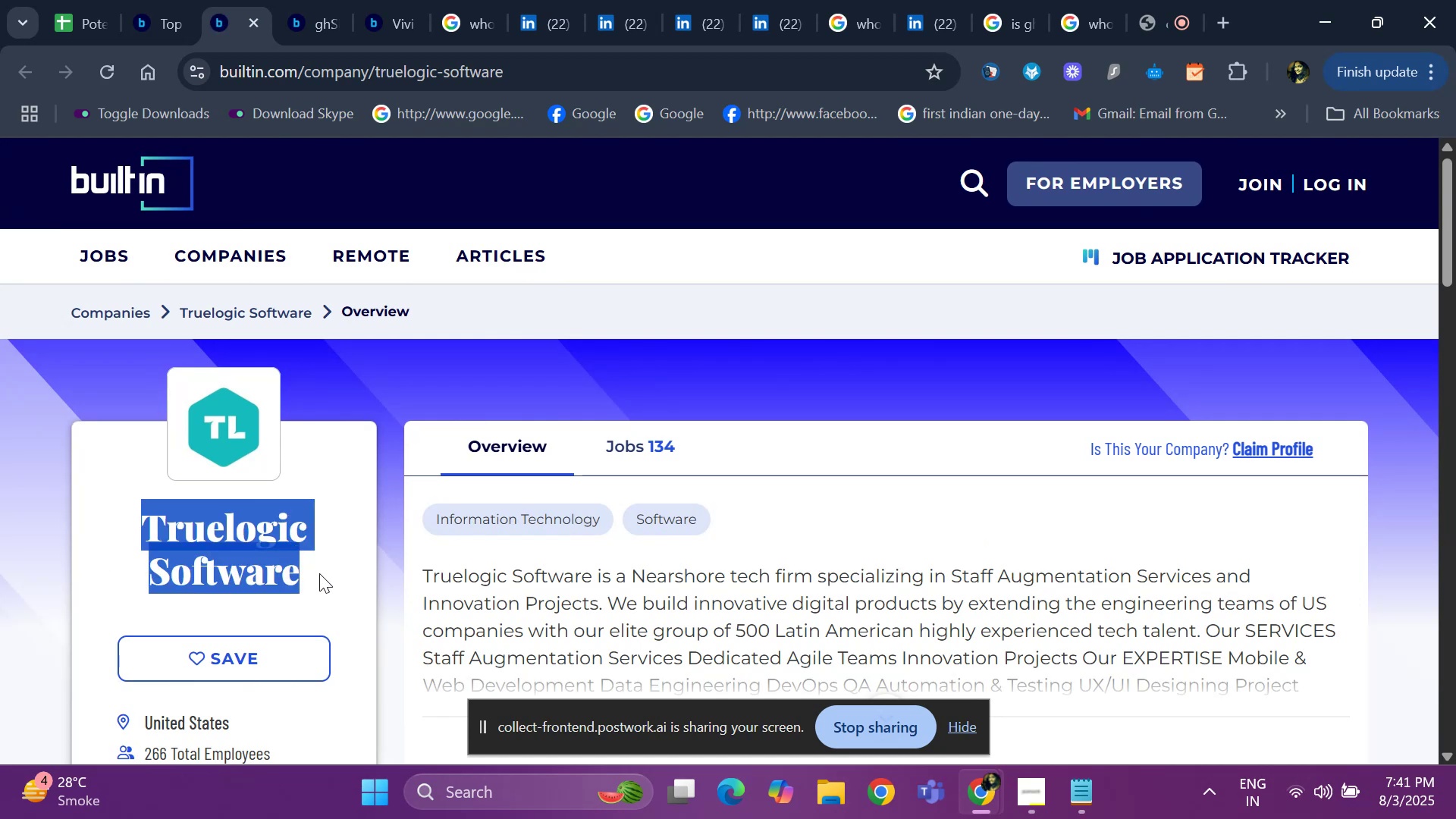 
key(Control+ControlLeft)
 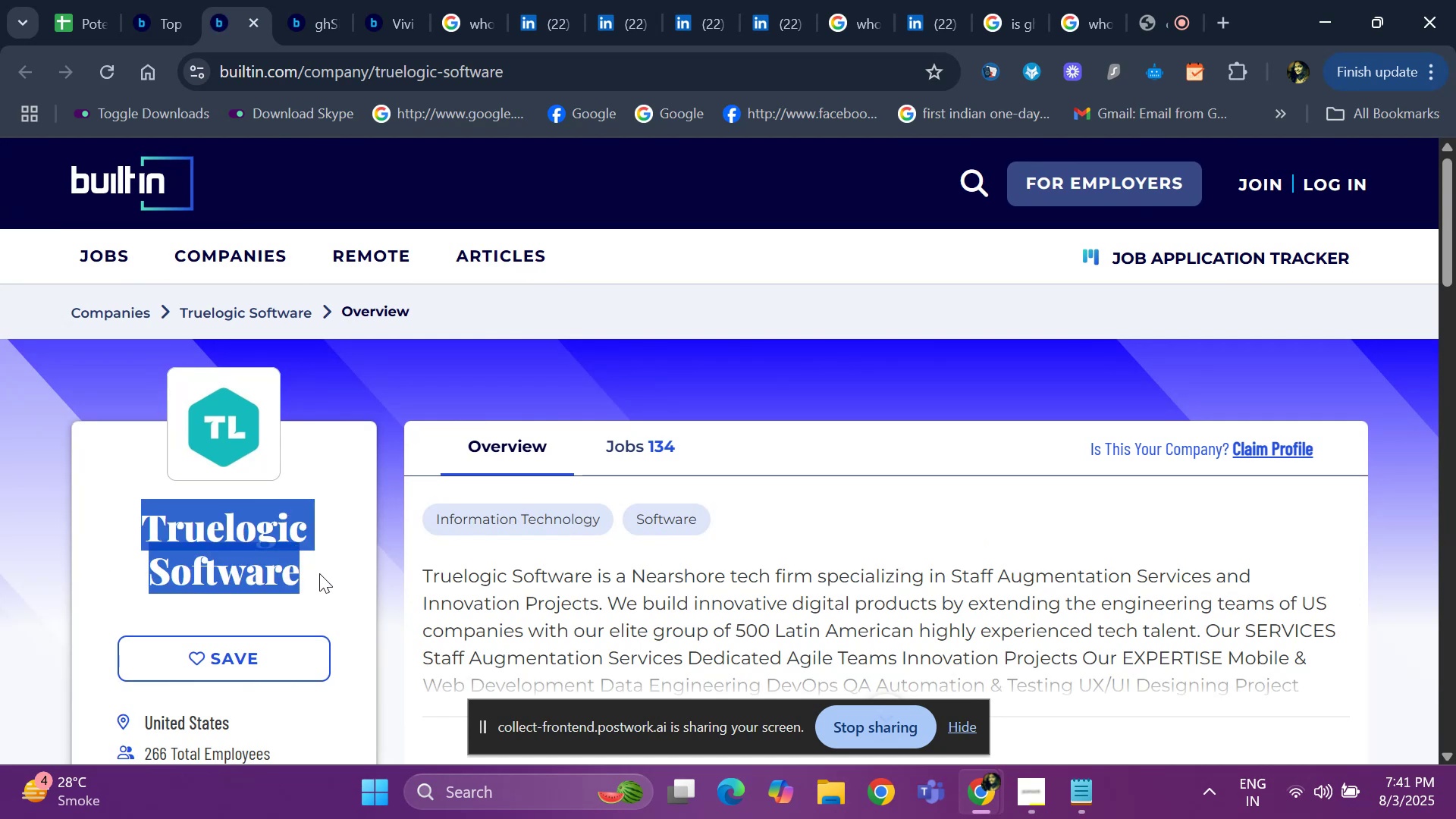 
key(Control+C)
 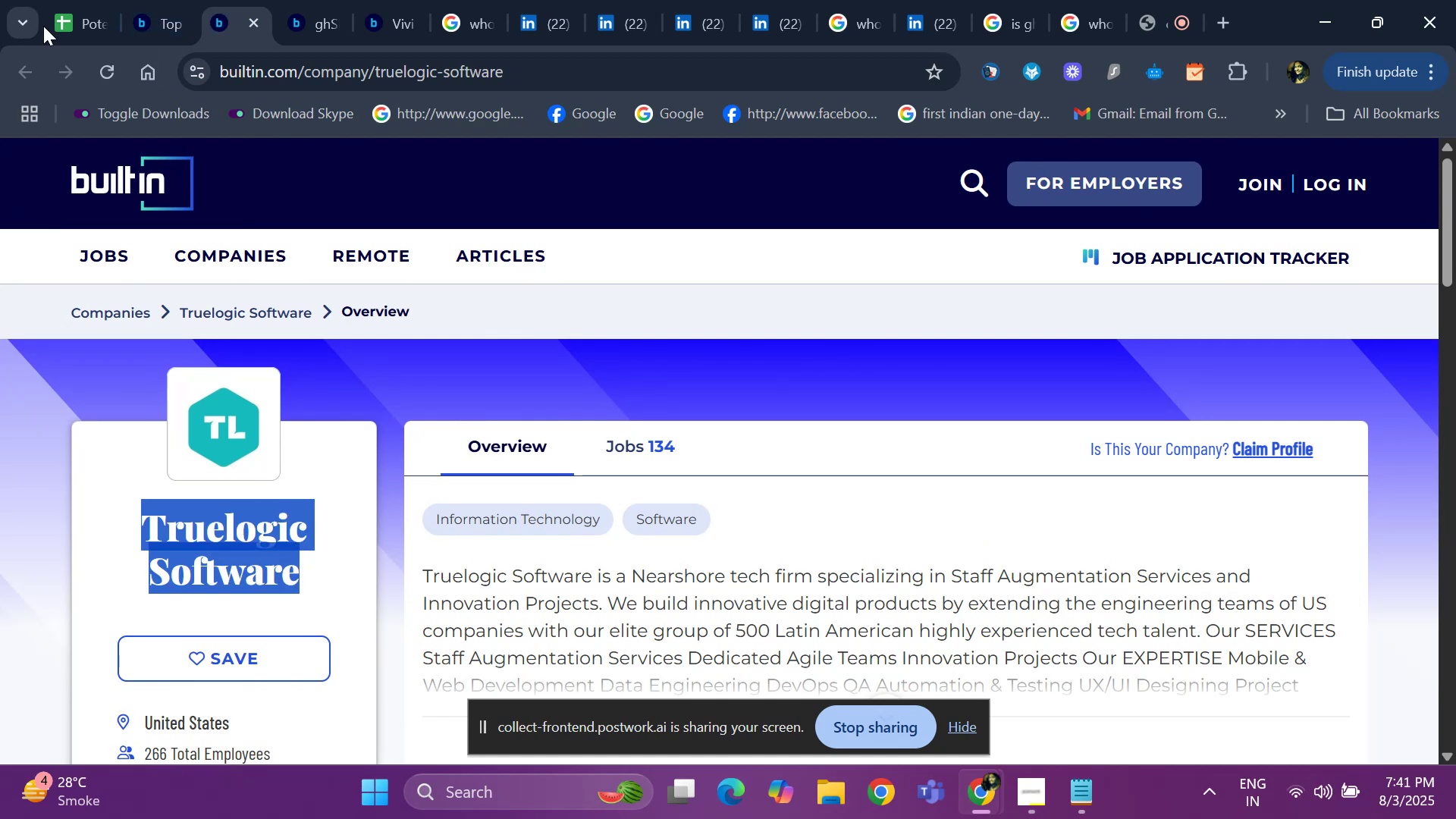 
left_click([62, 18])
 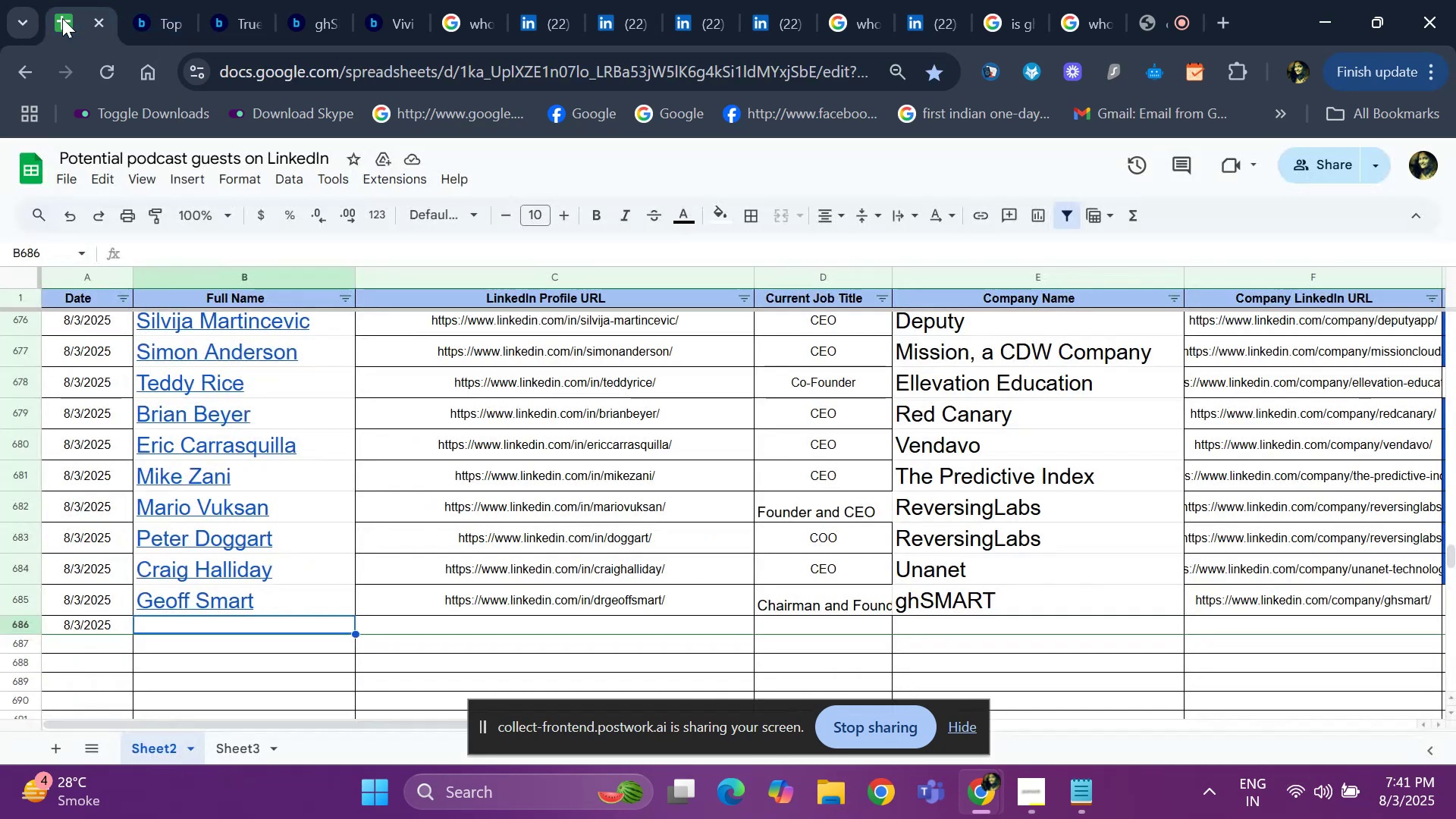 
key(Control+F)
 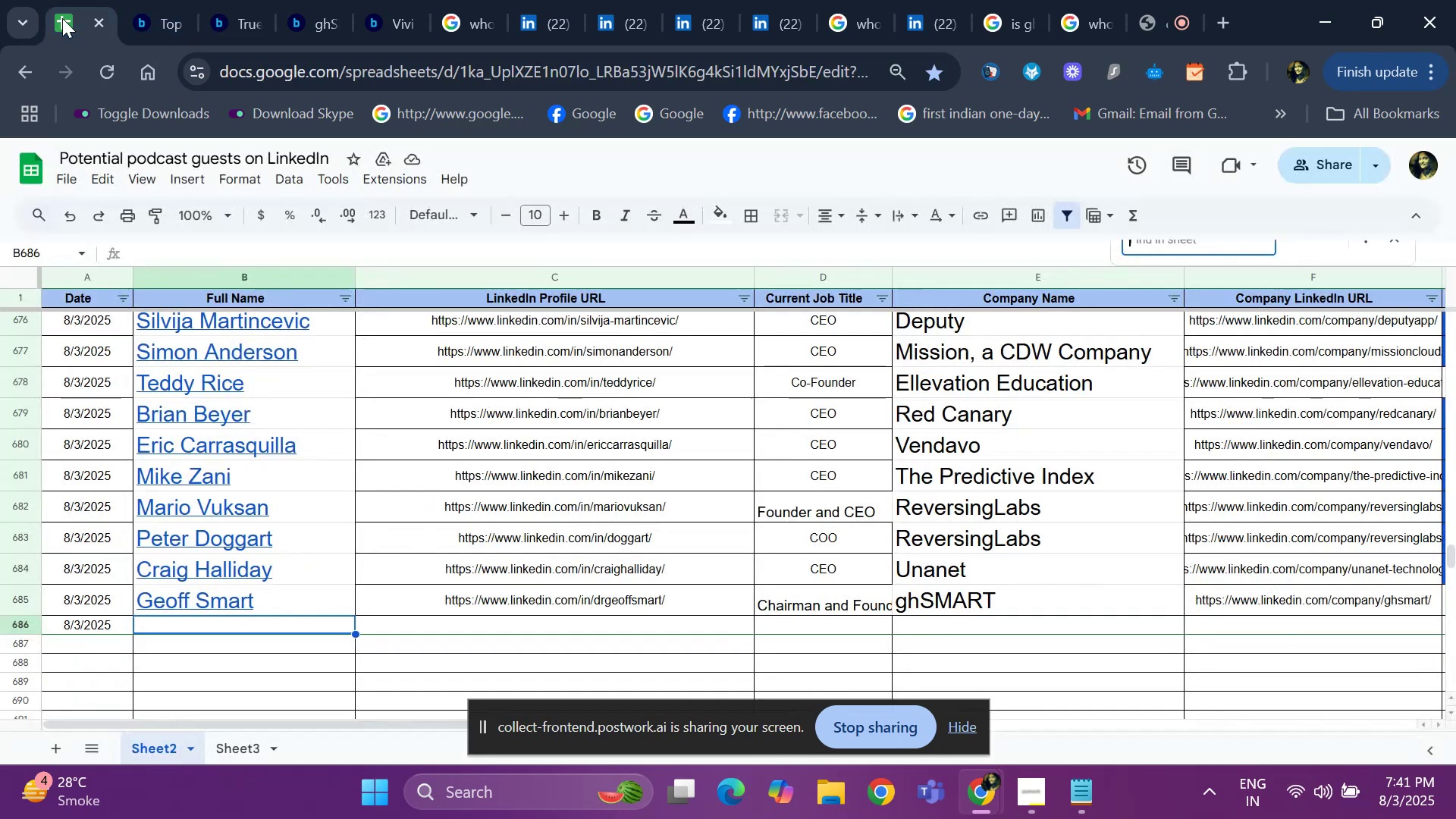 
key(Control+ControlLeft)
 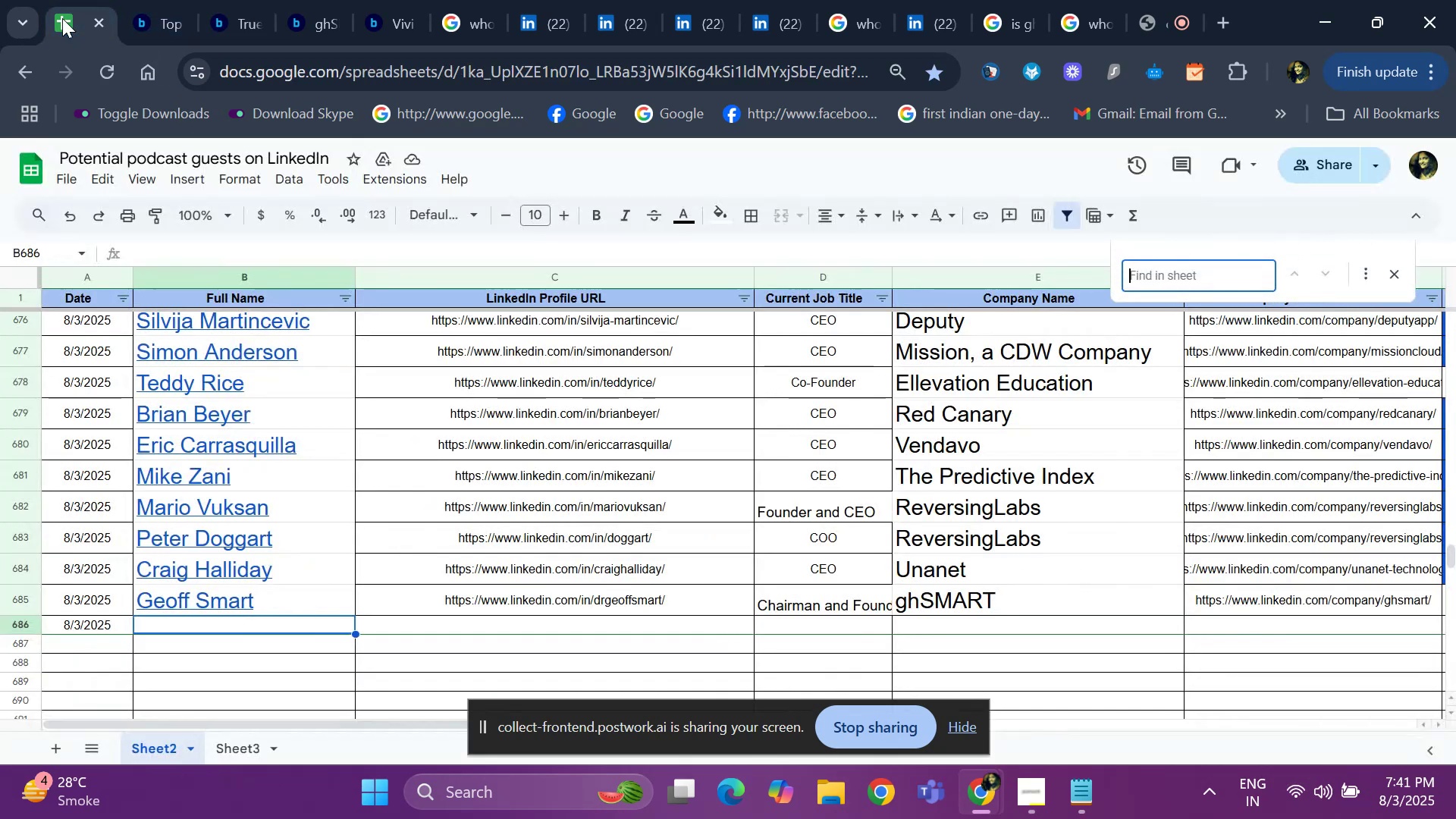 
key(Control+V)
 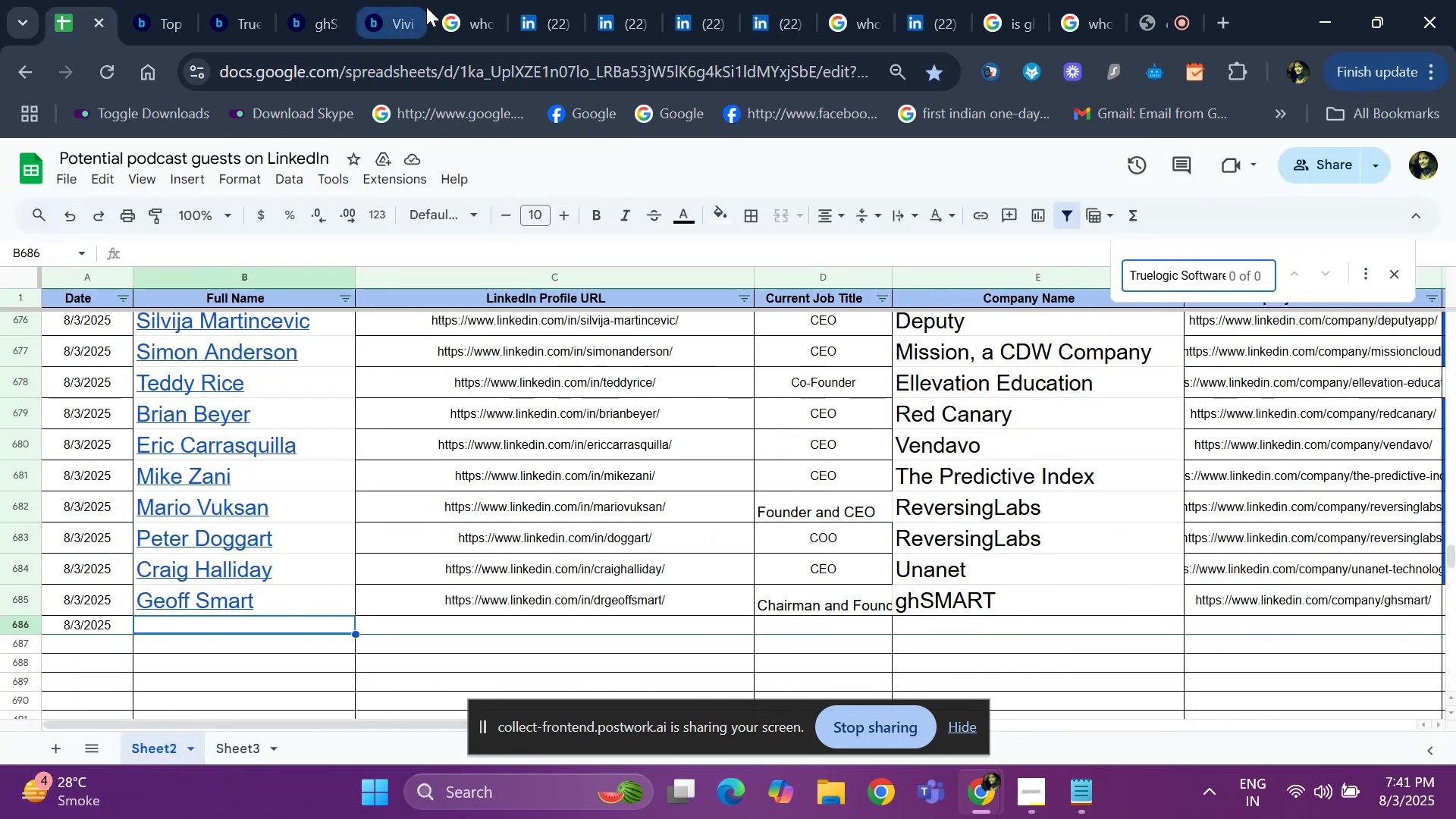 
left_click([452, 14])
 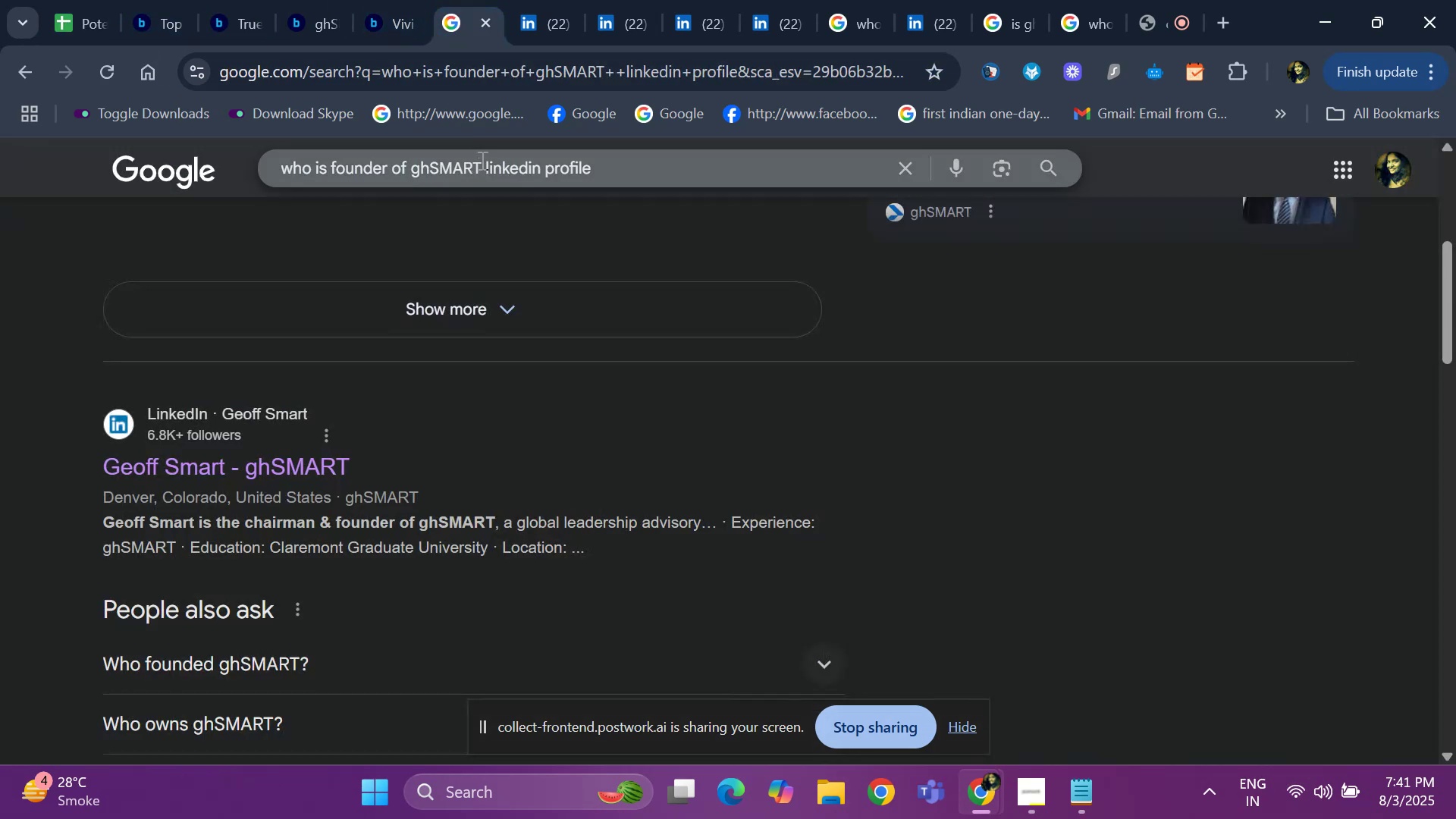 
left_click([481, 160])
 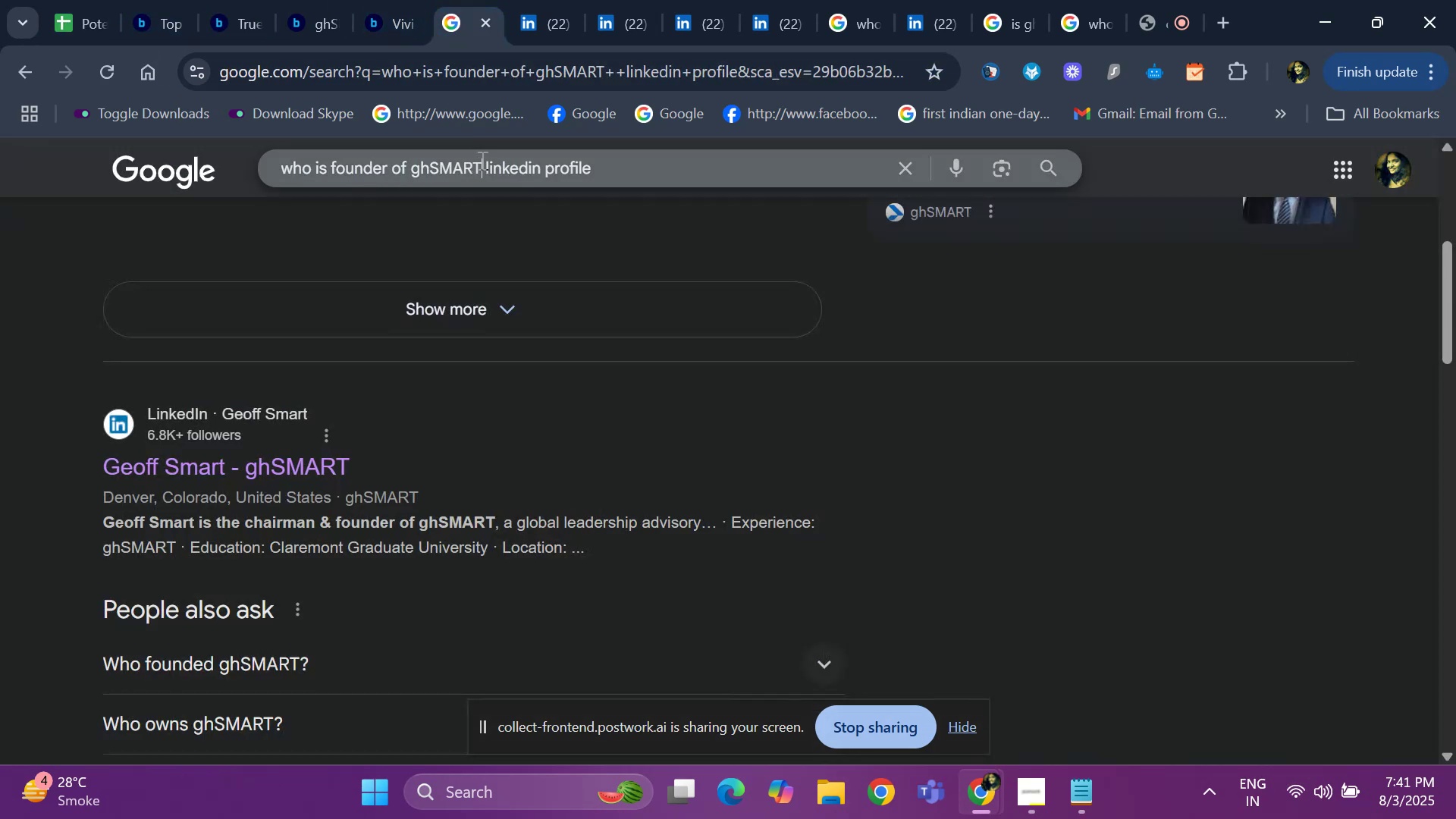 
key(ArrowLeft)
 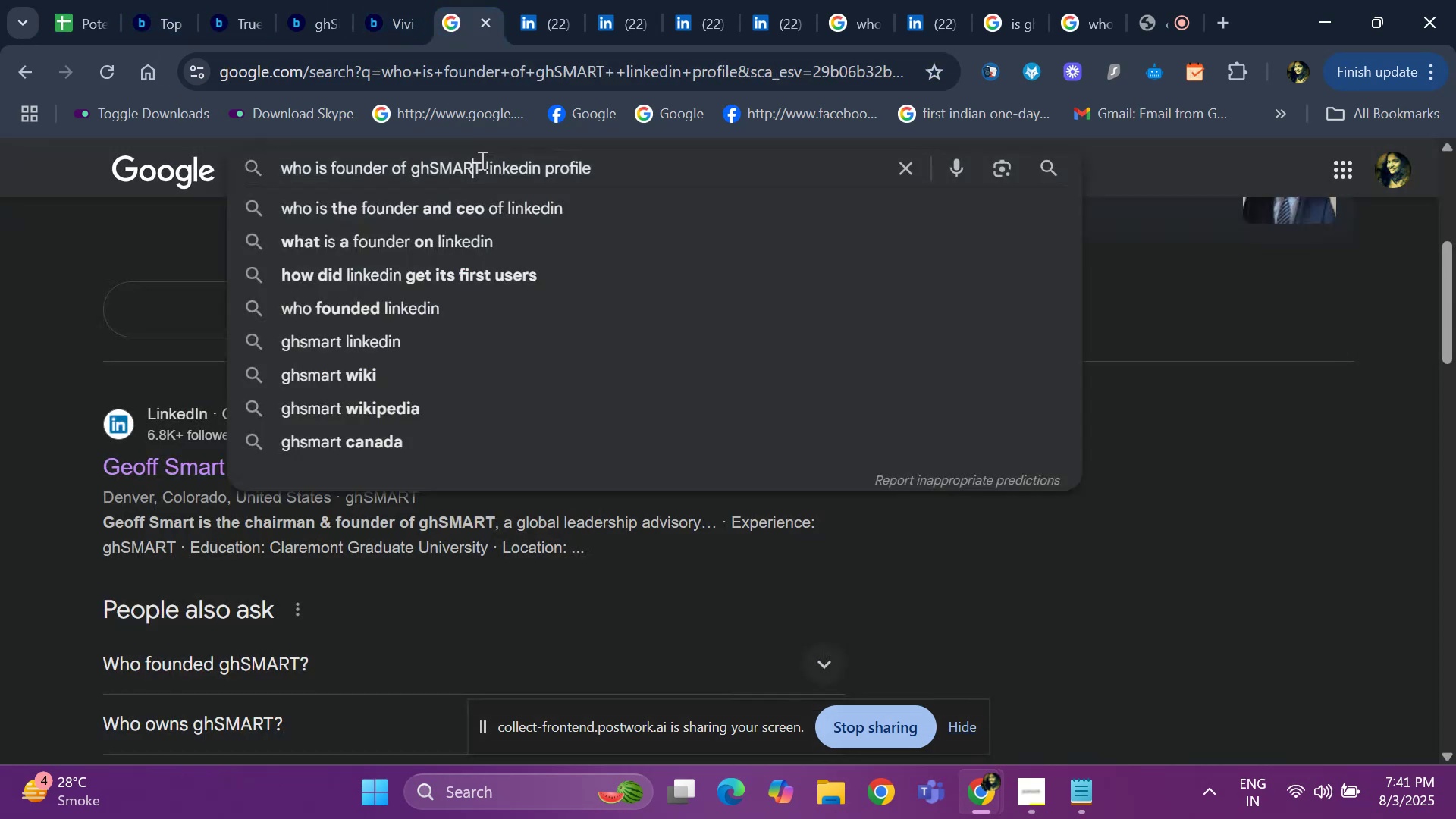 
key(ArrowRight)
 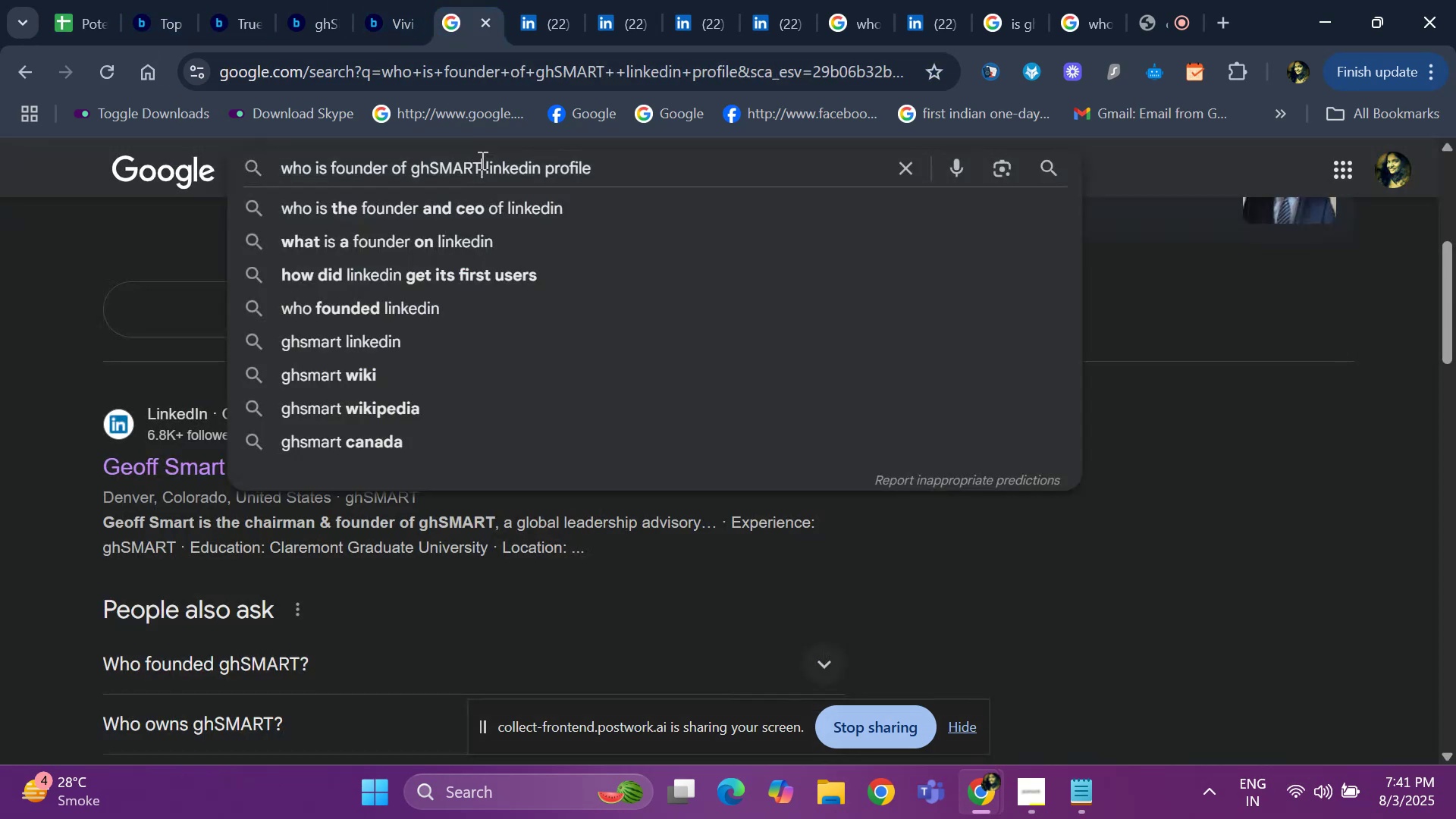 
key(Backspace)
 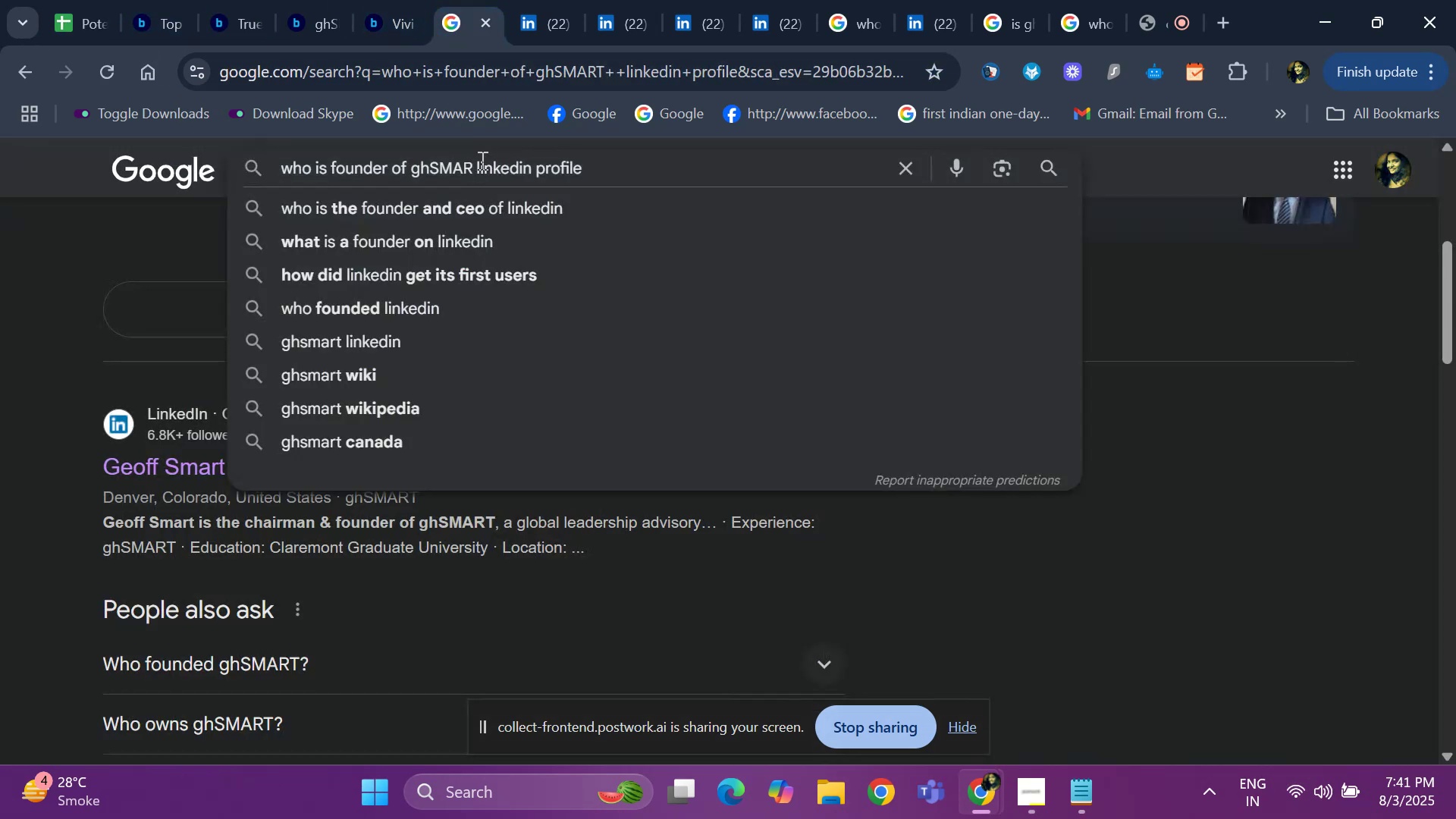 
key(Backspace)
 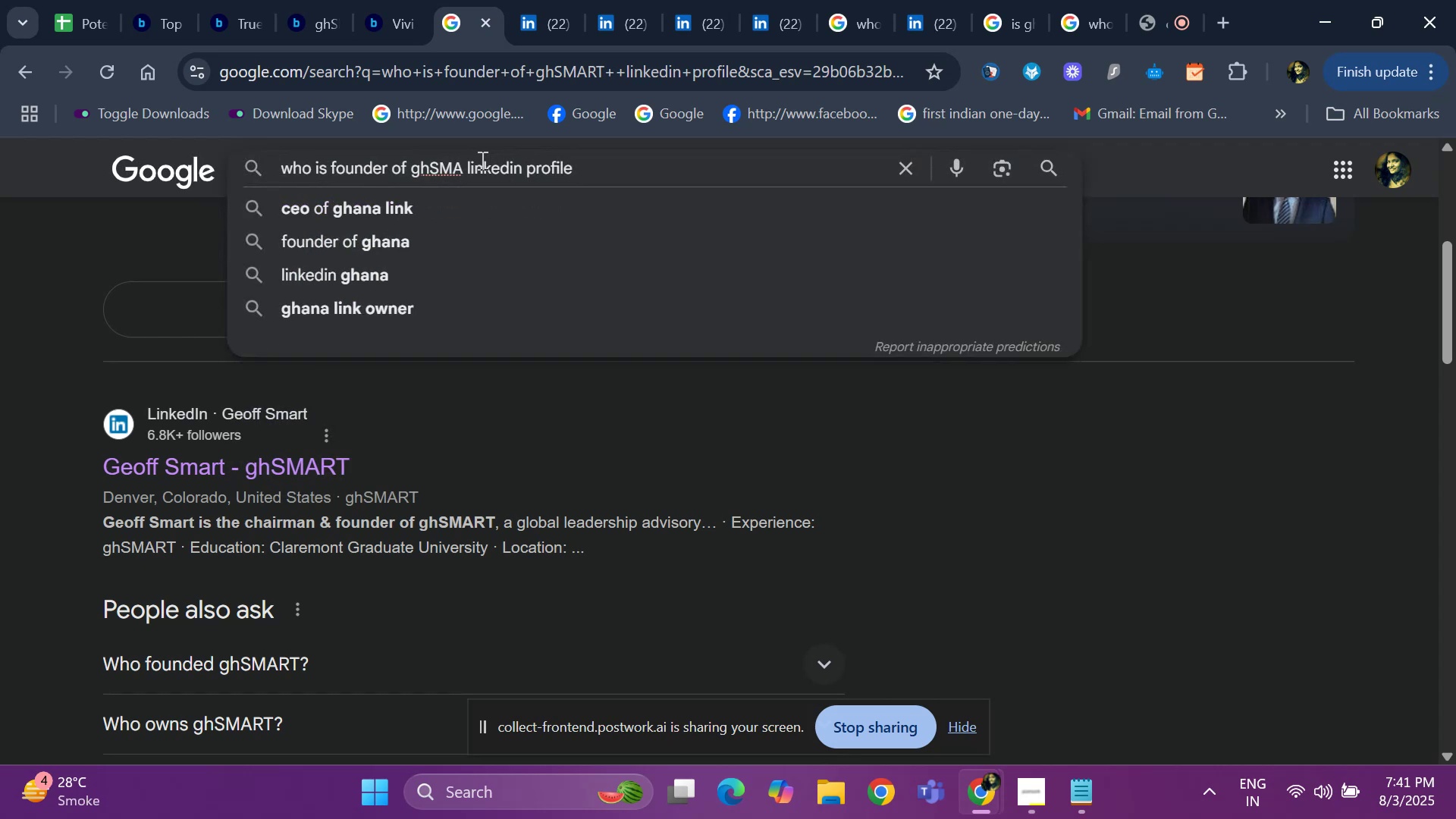 
key(Backspace)
 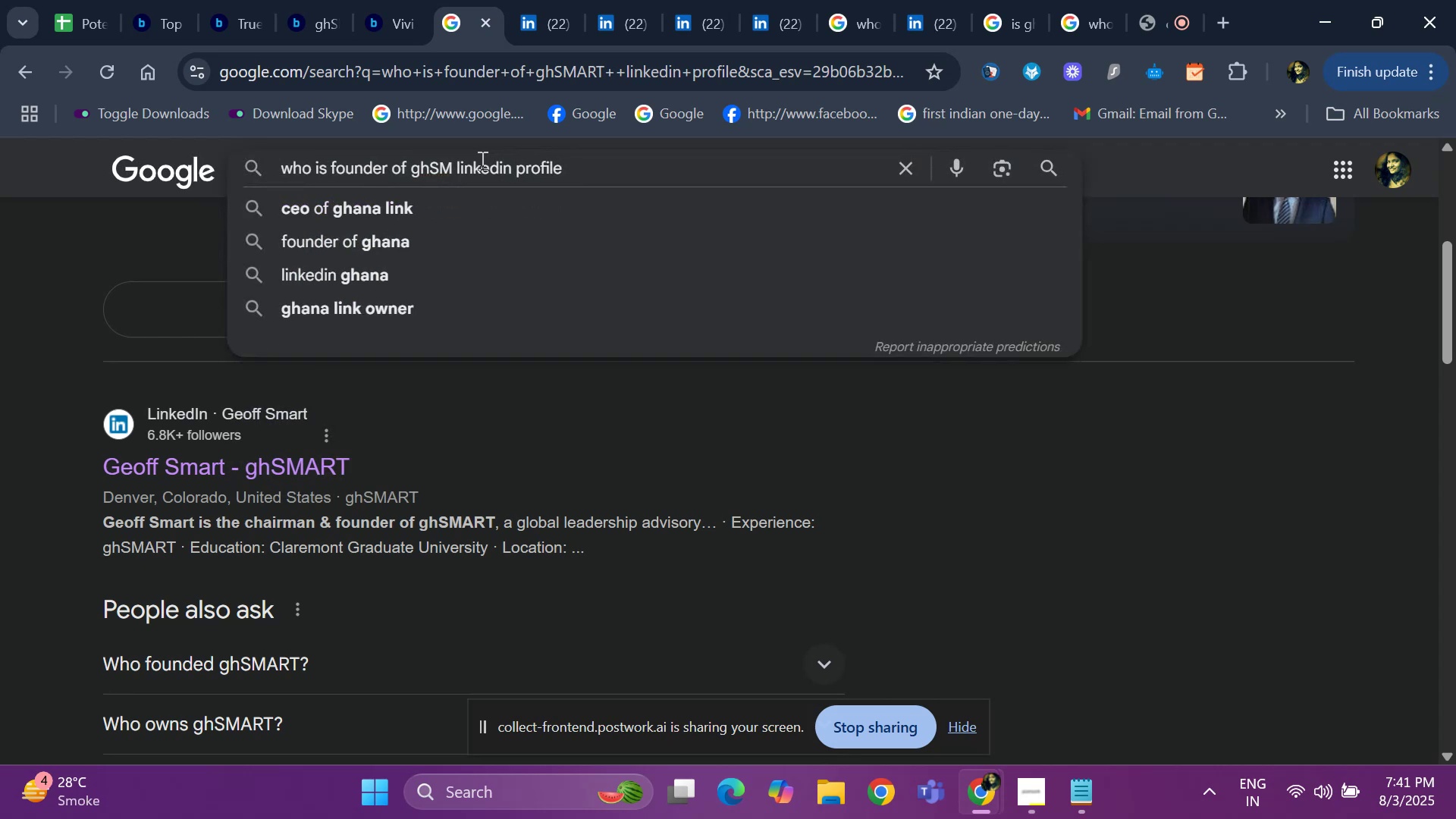 
key(Backspace)
 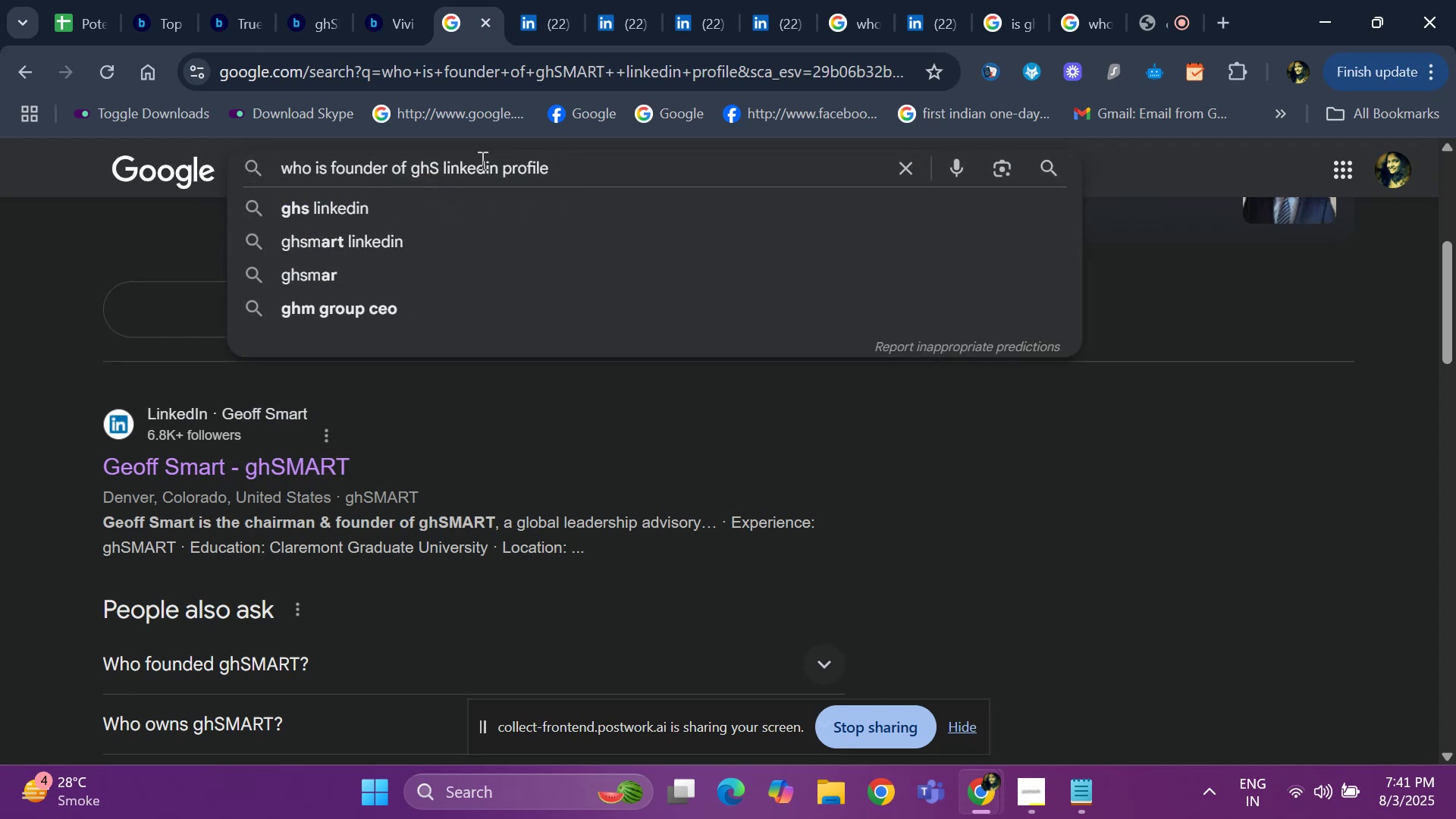 
key(Backspace)
 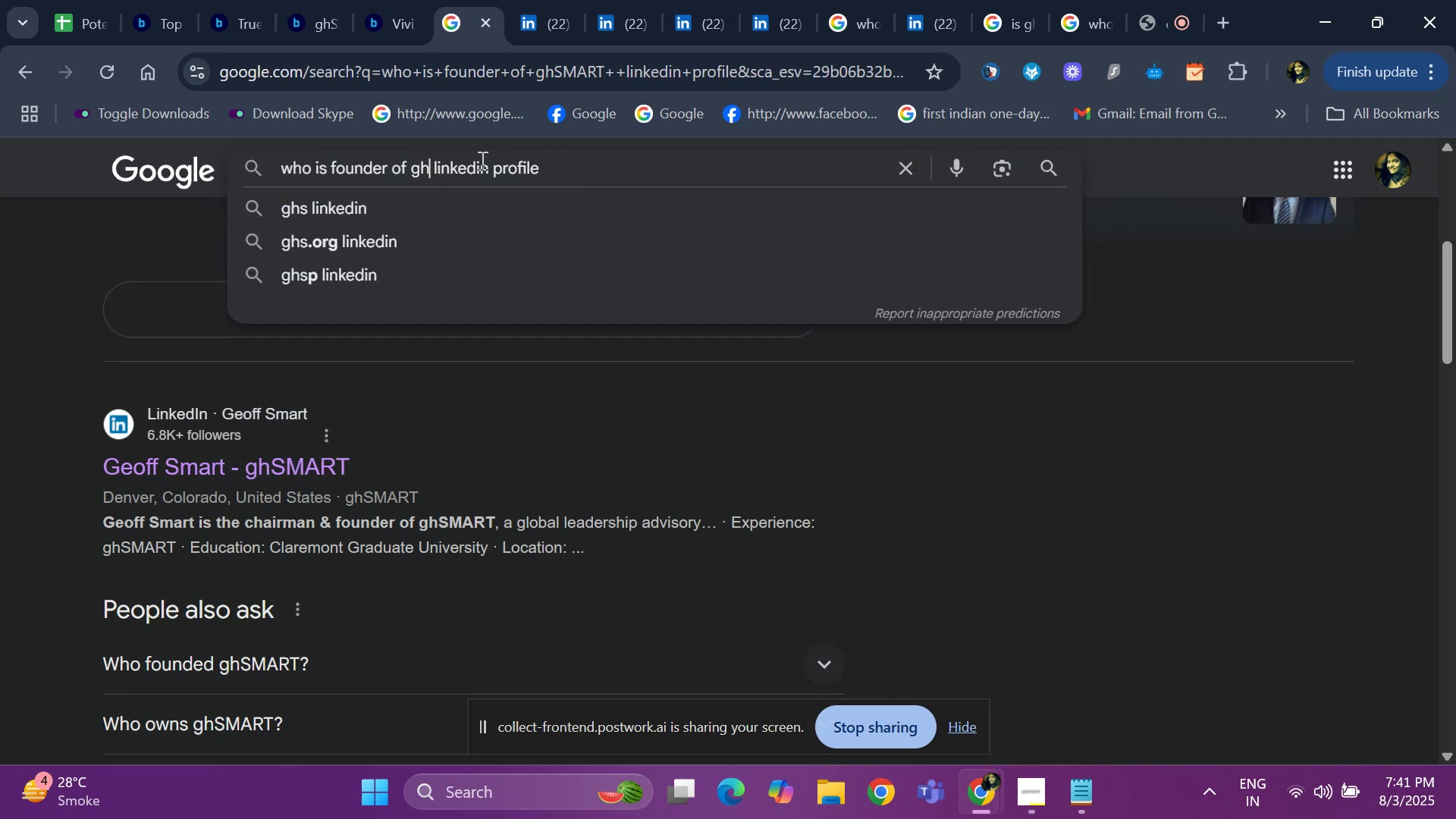 
key(Backspace)
 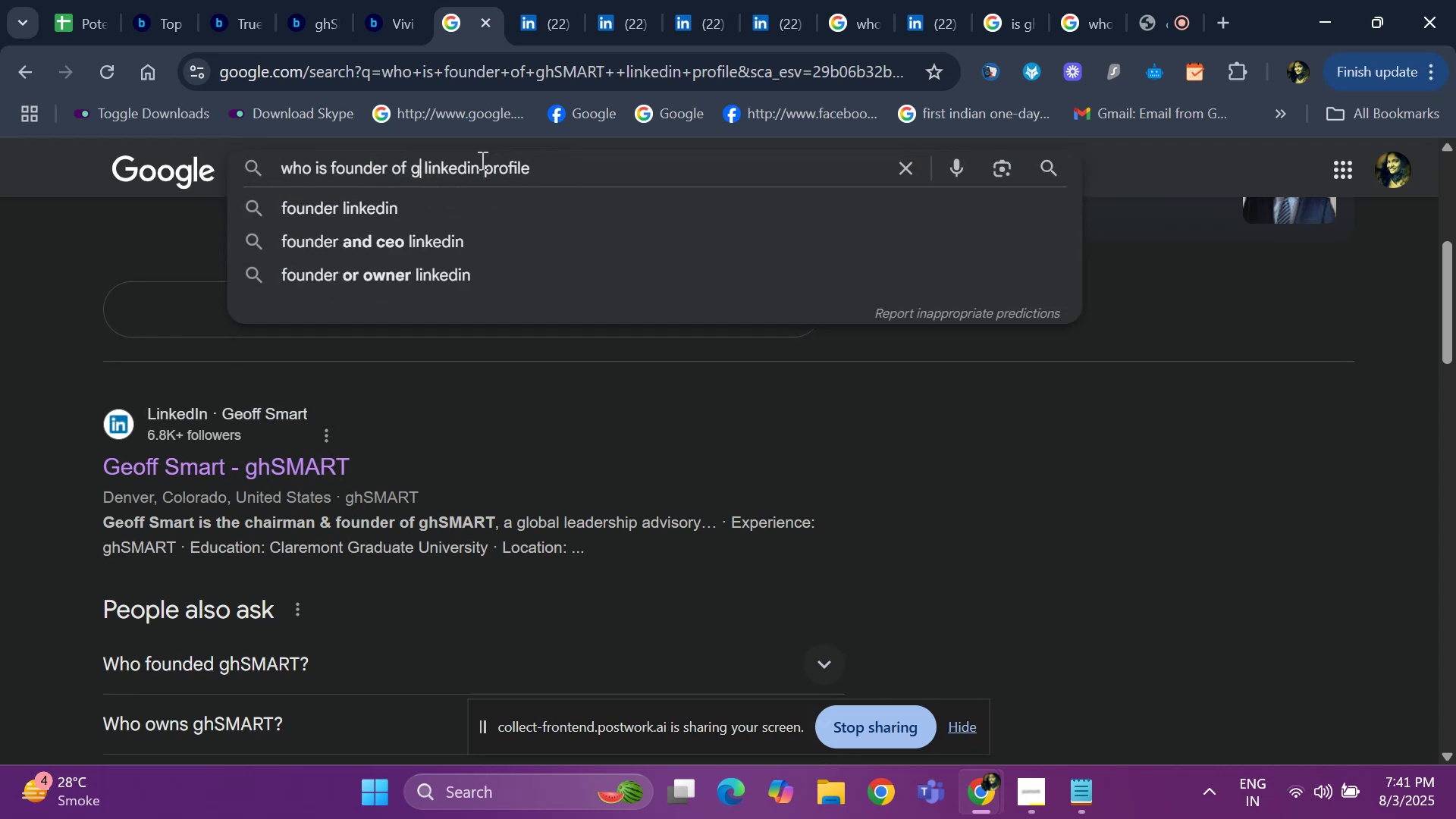 
key(Backspace)
 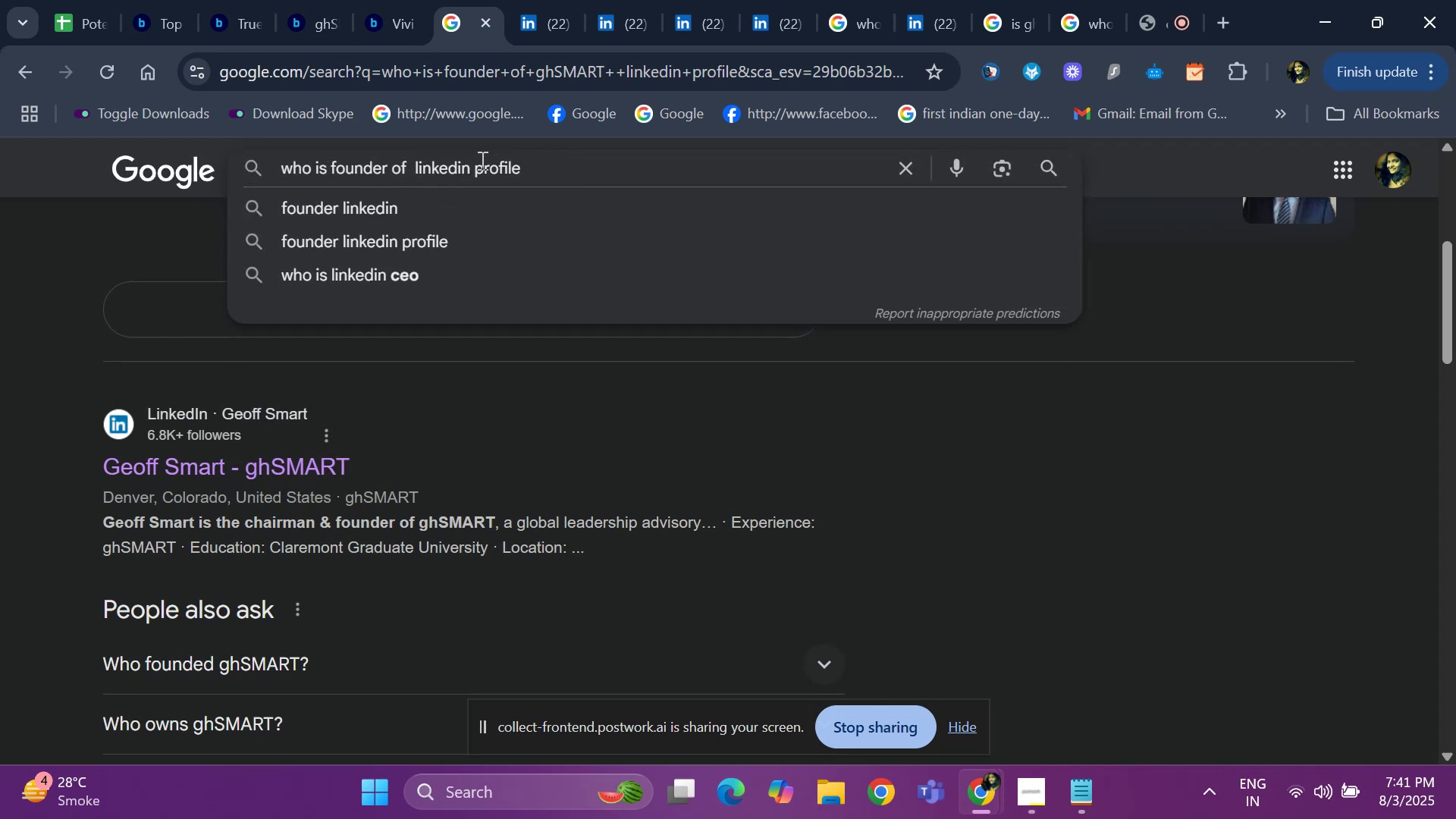 
key(Control+ControlLeft)
 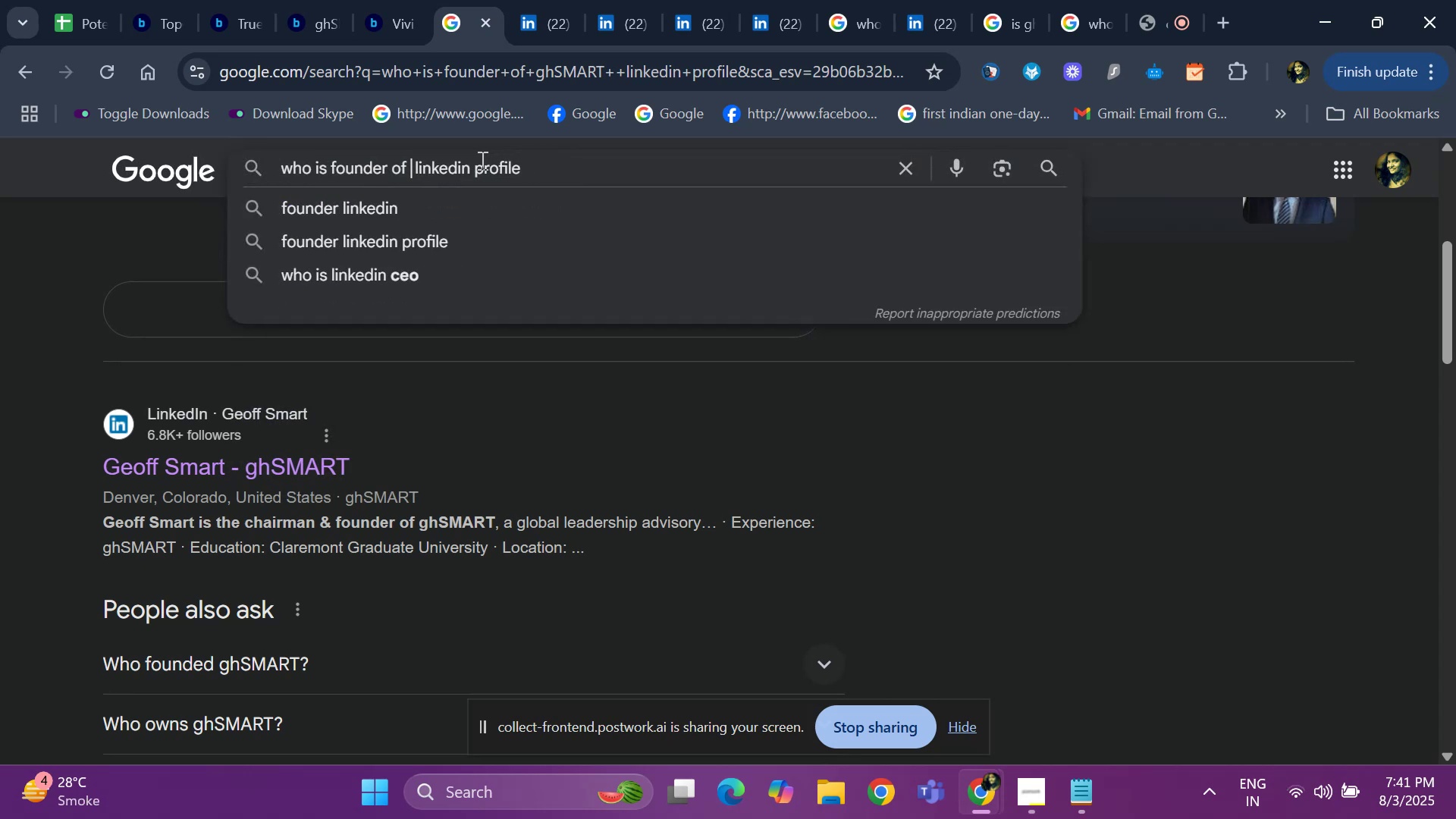 
key(Control+V)
 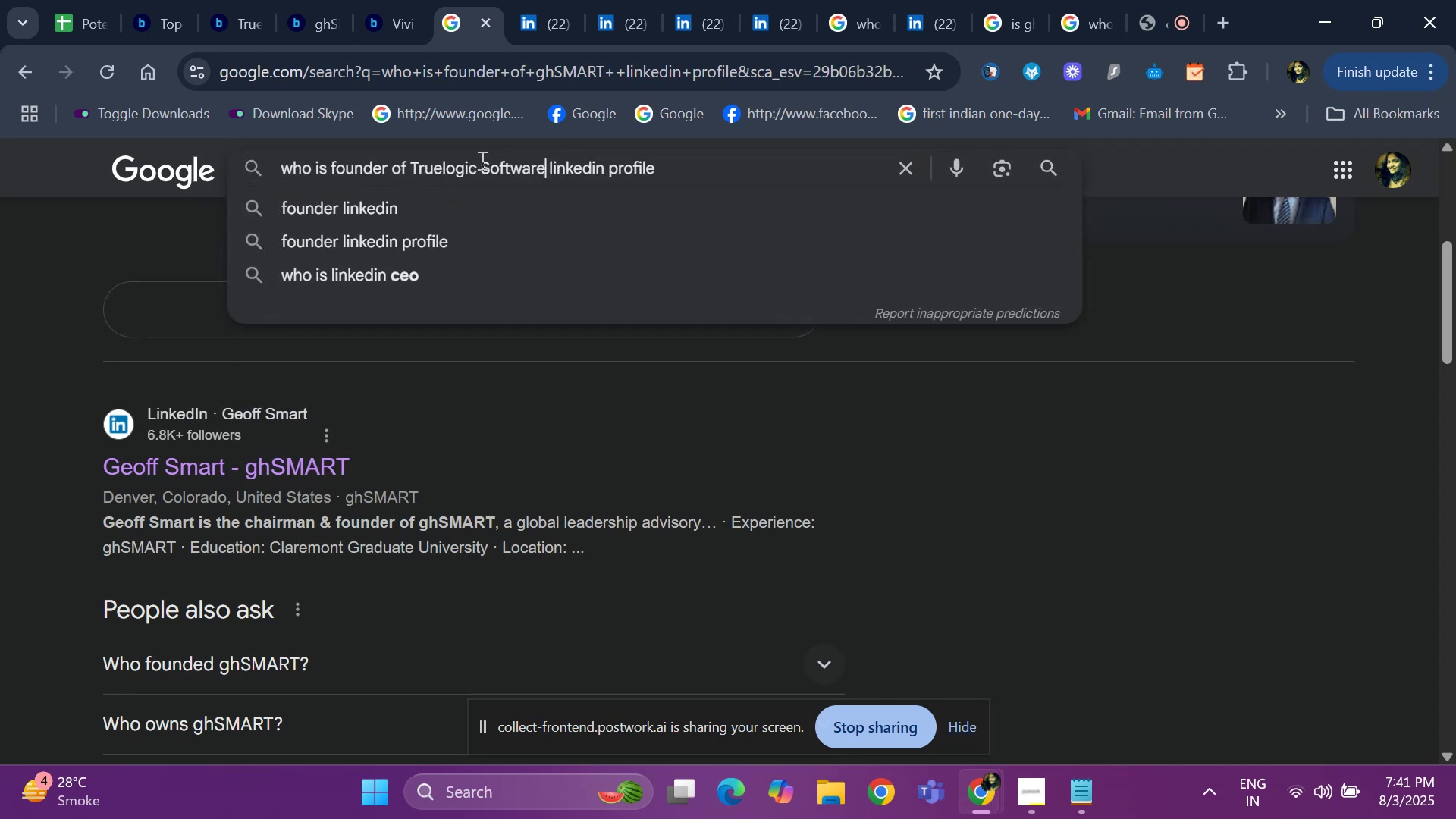 
key(Space)
 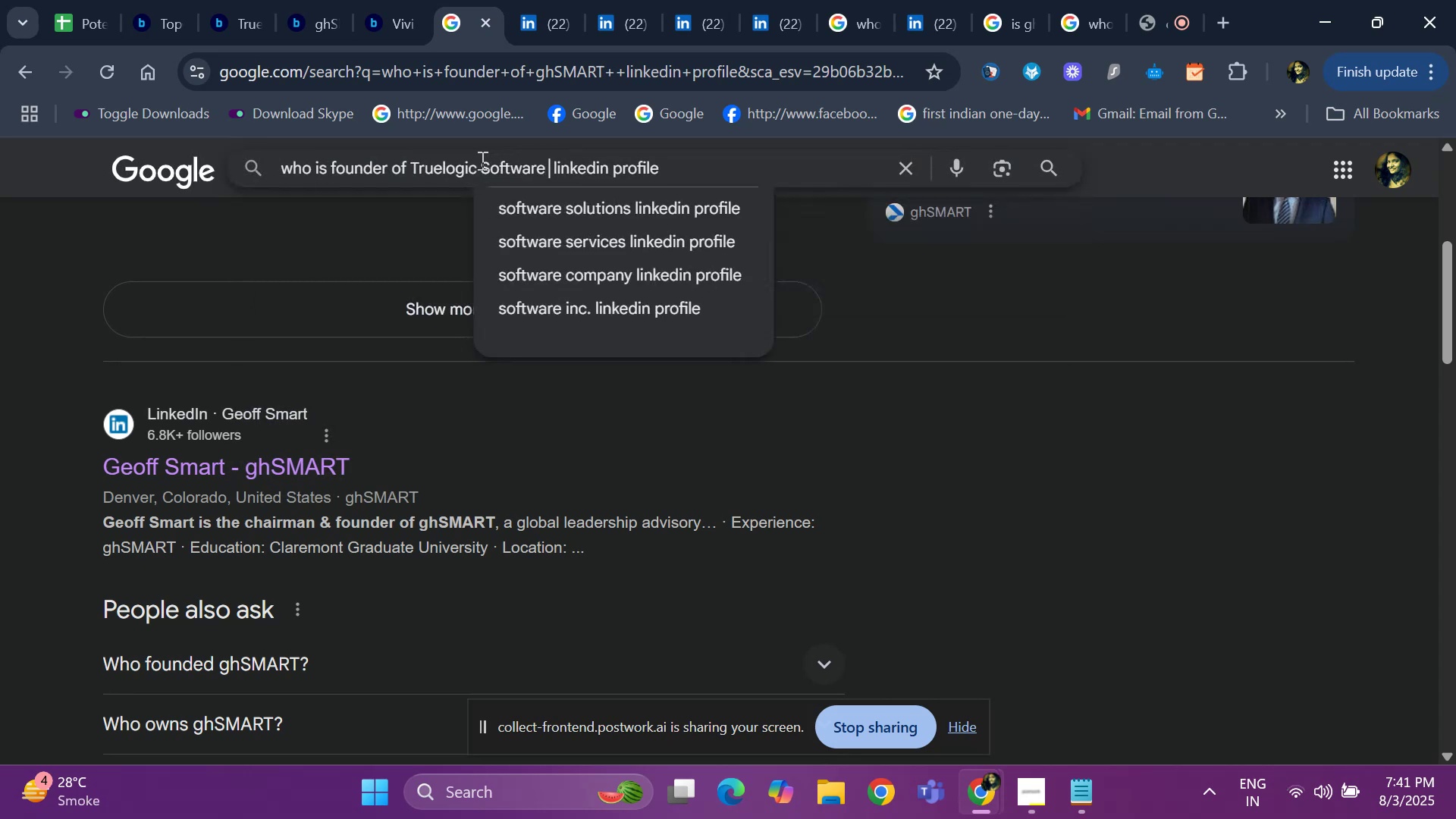 
key(Enter)
 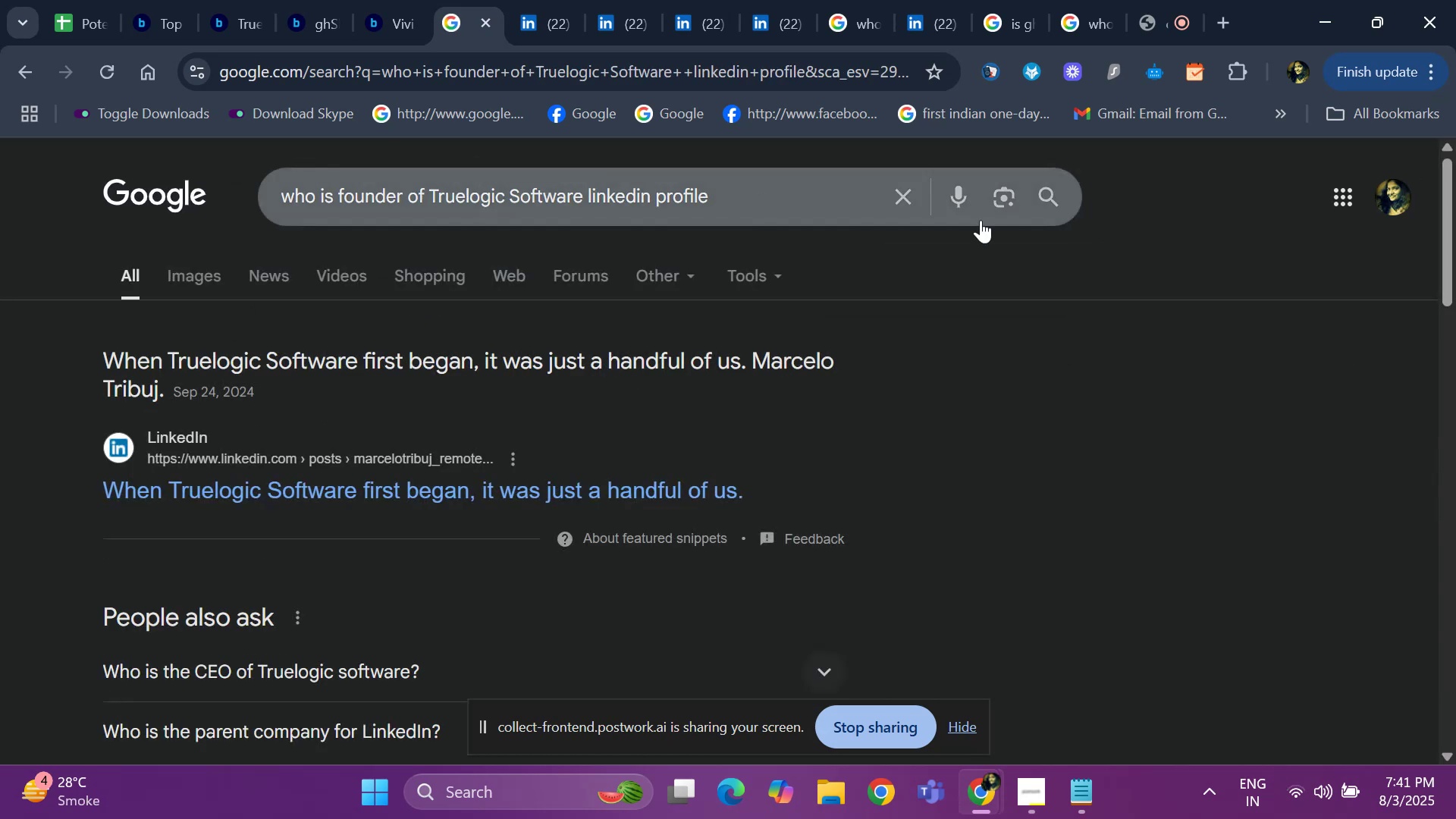 
left_click_drag(start_coordinate=[1452, 278], to_coordinate=[1455, 318])
 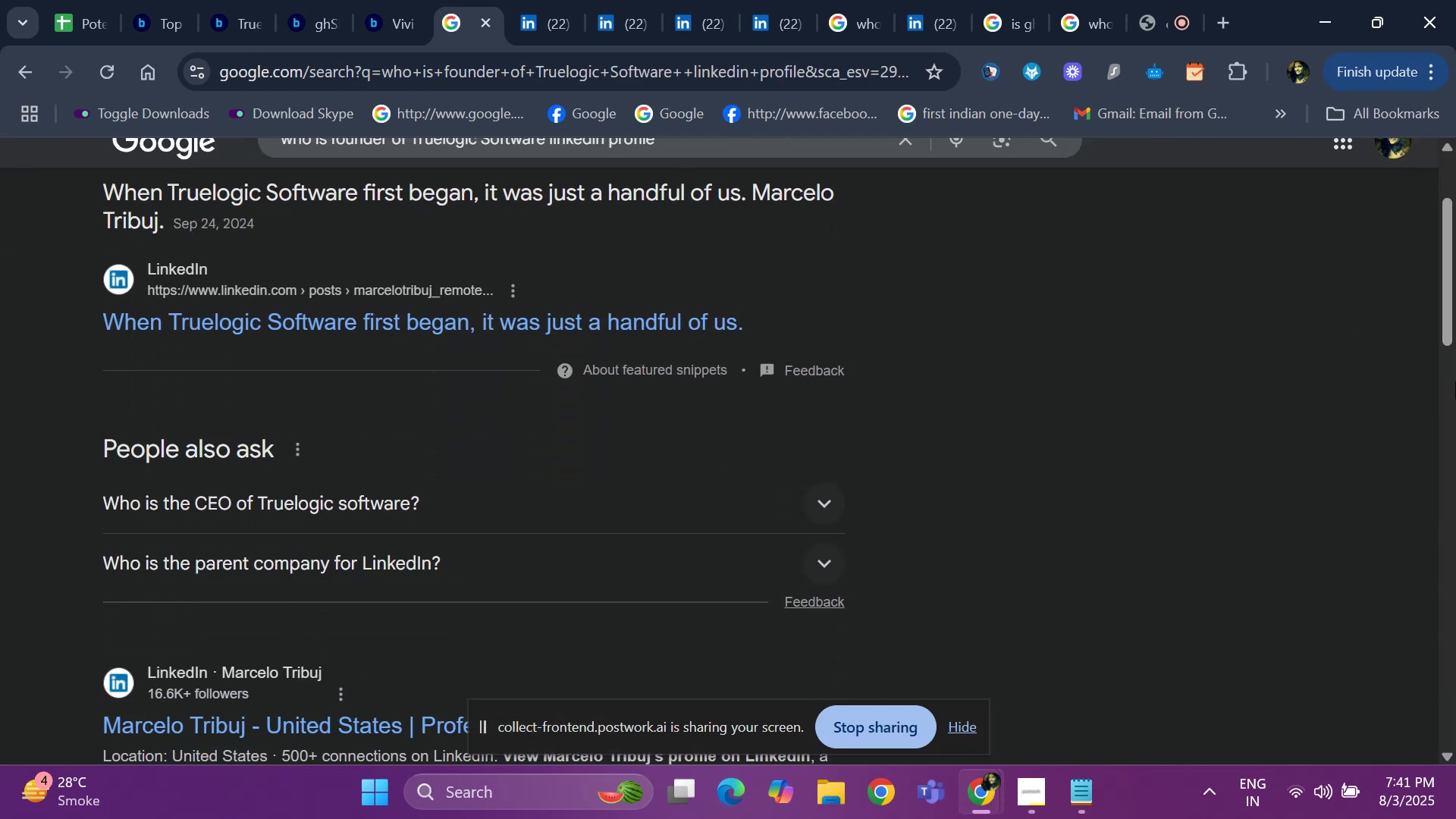 
left_click_drag(start_coordinate=[1455, 383], to_coordinate=[1453, 401])
 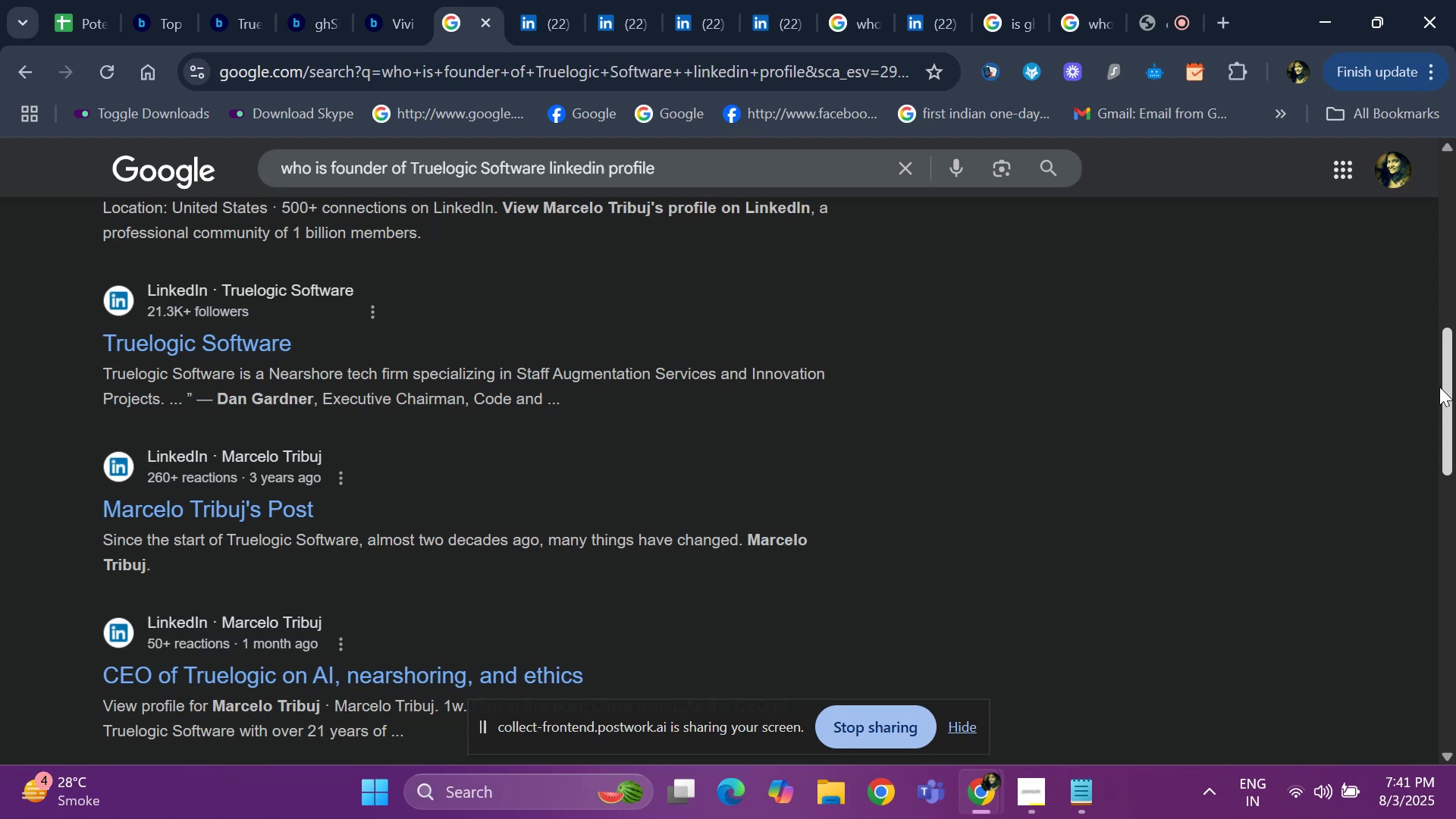 
left_click([1439, 387])
 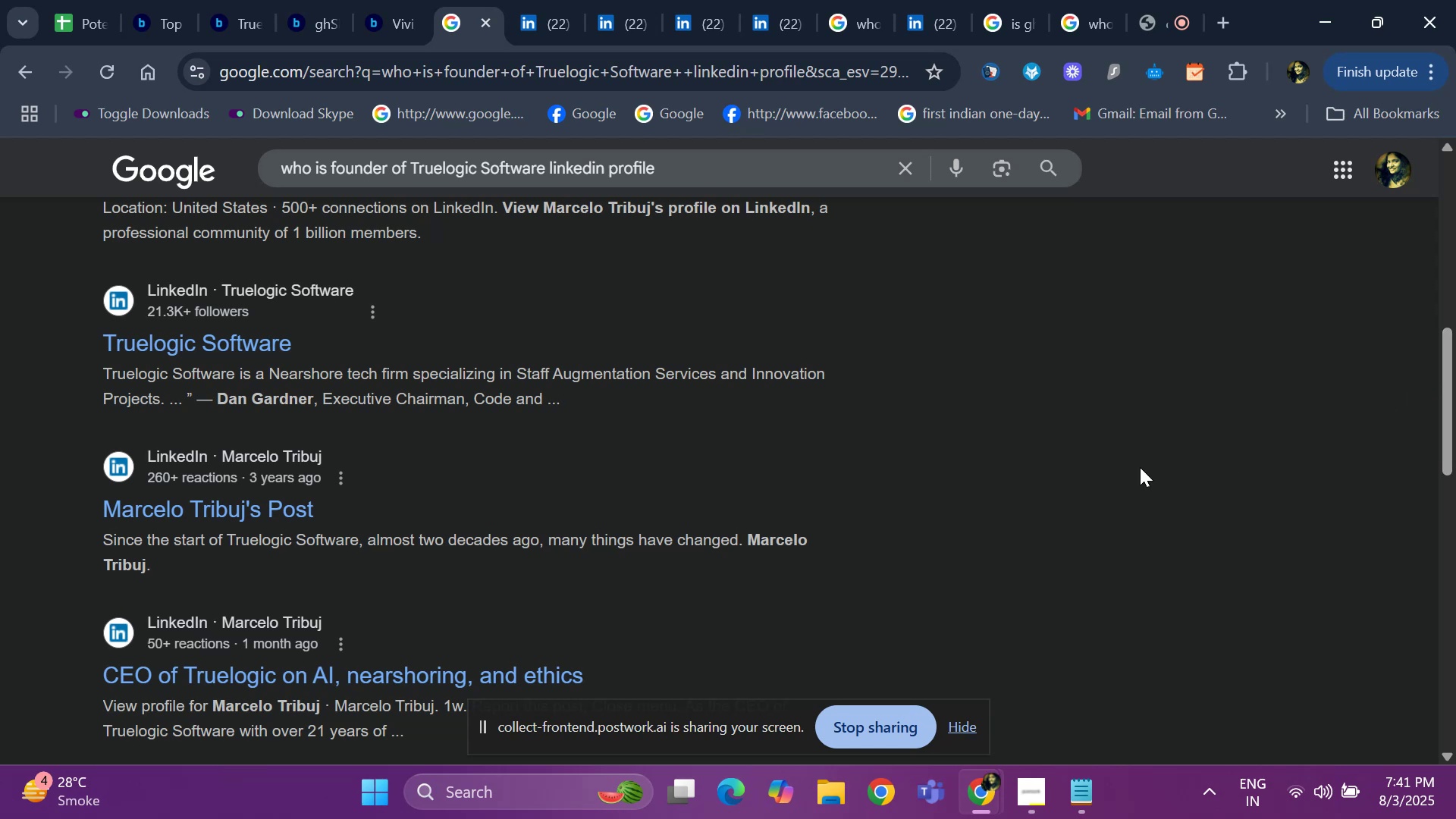 
key(ArrowDown)
 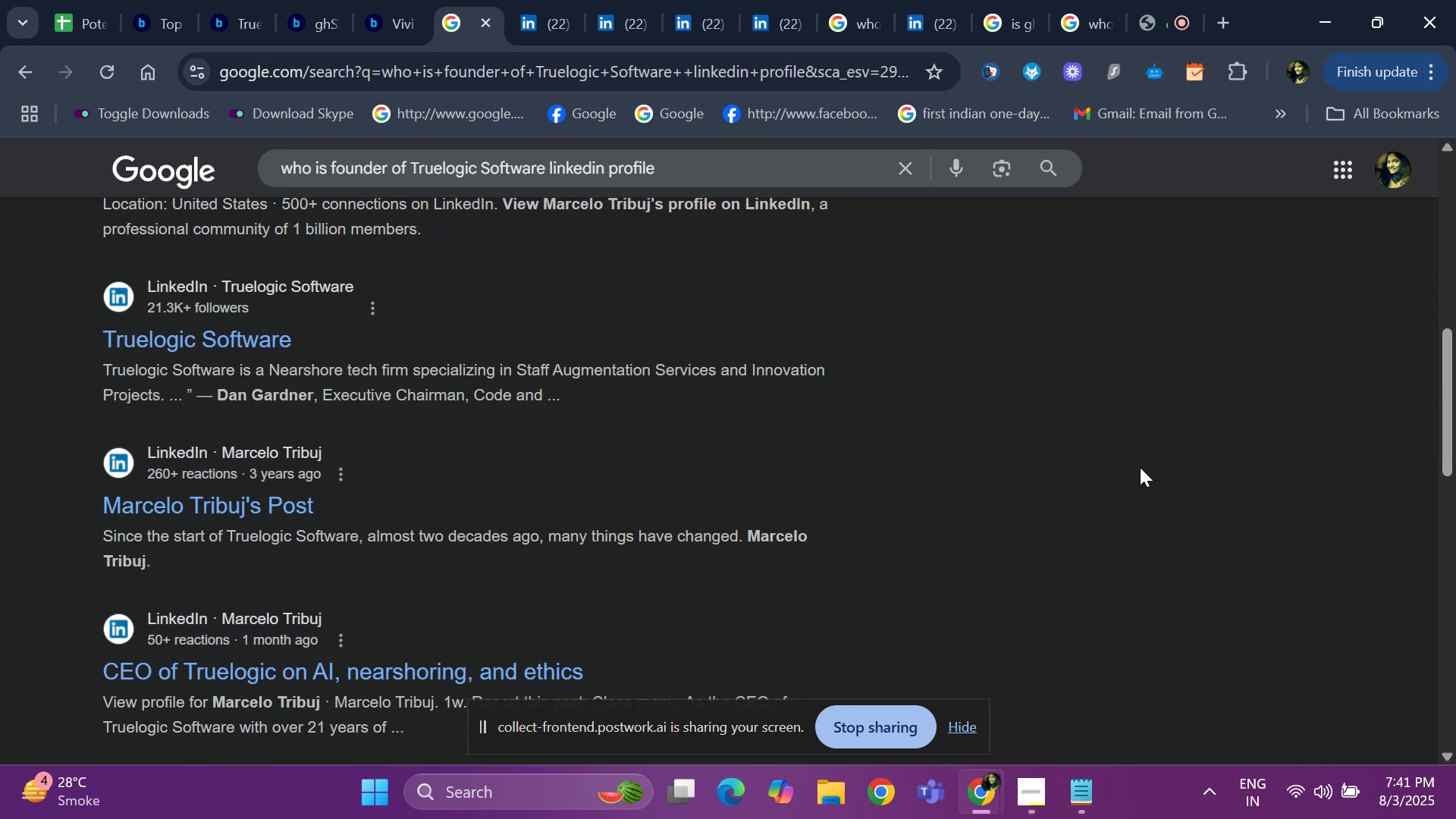 
key(ArrowDown)
 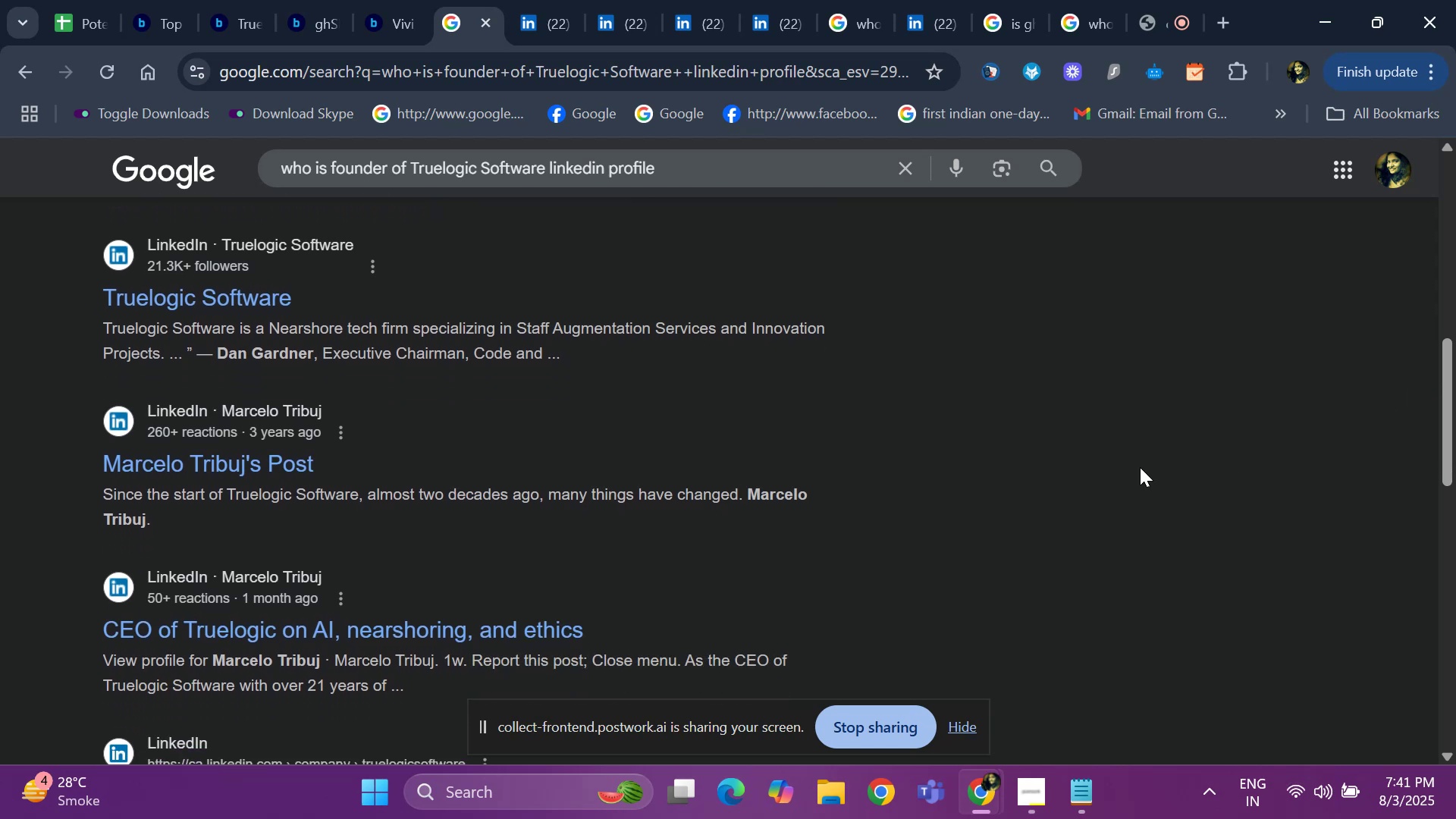 
key(ArrowDown)
 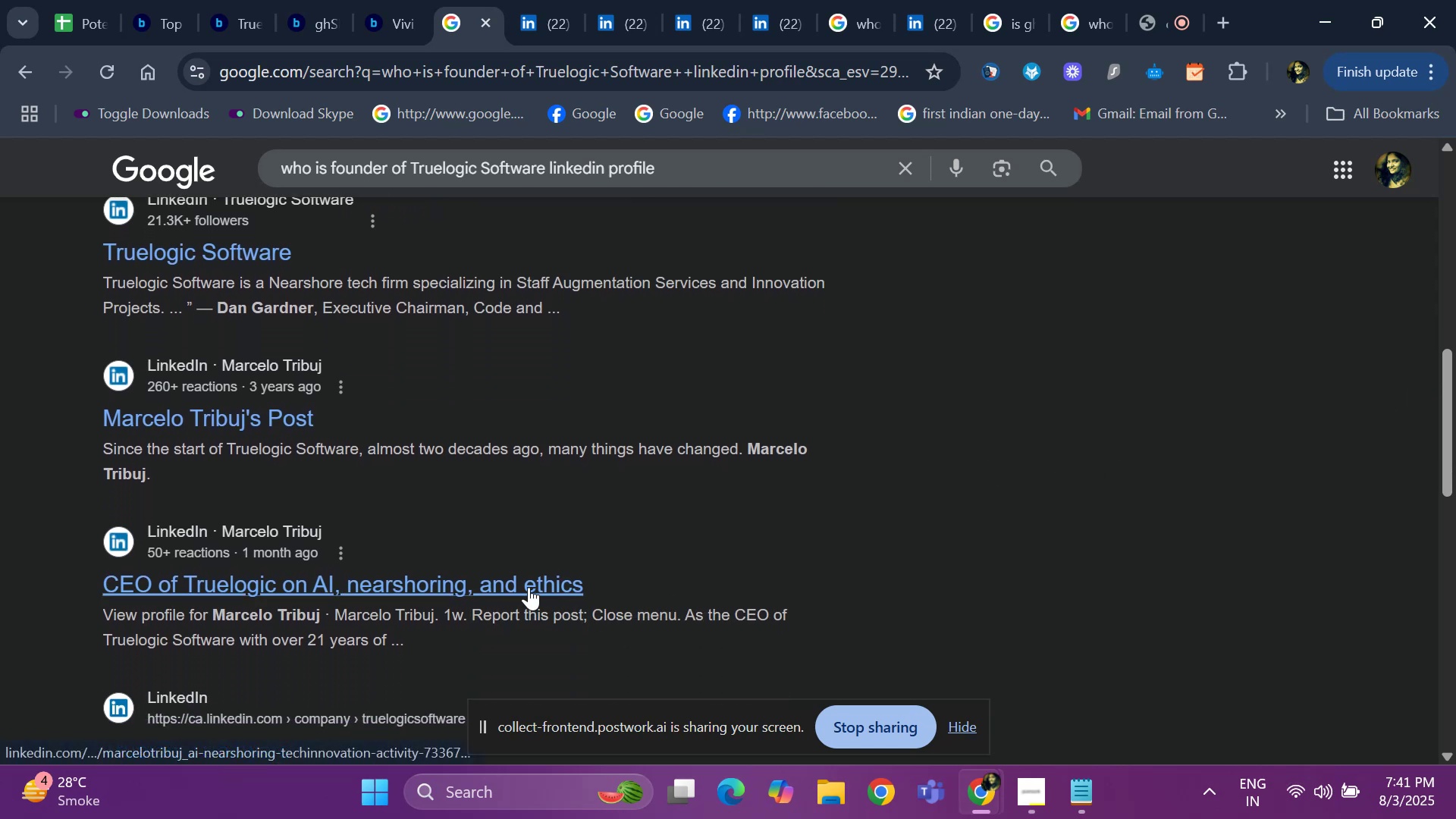 
right_click([529, 587])
 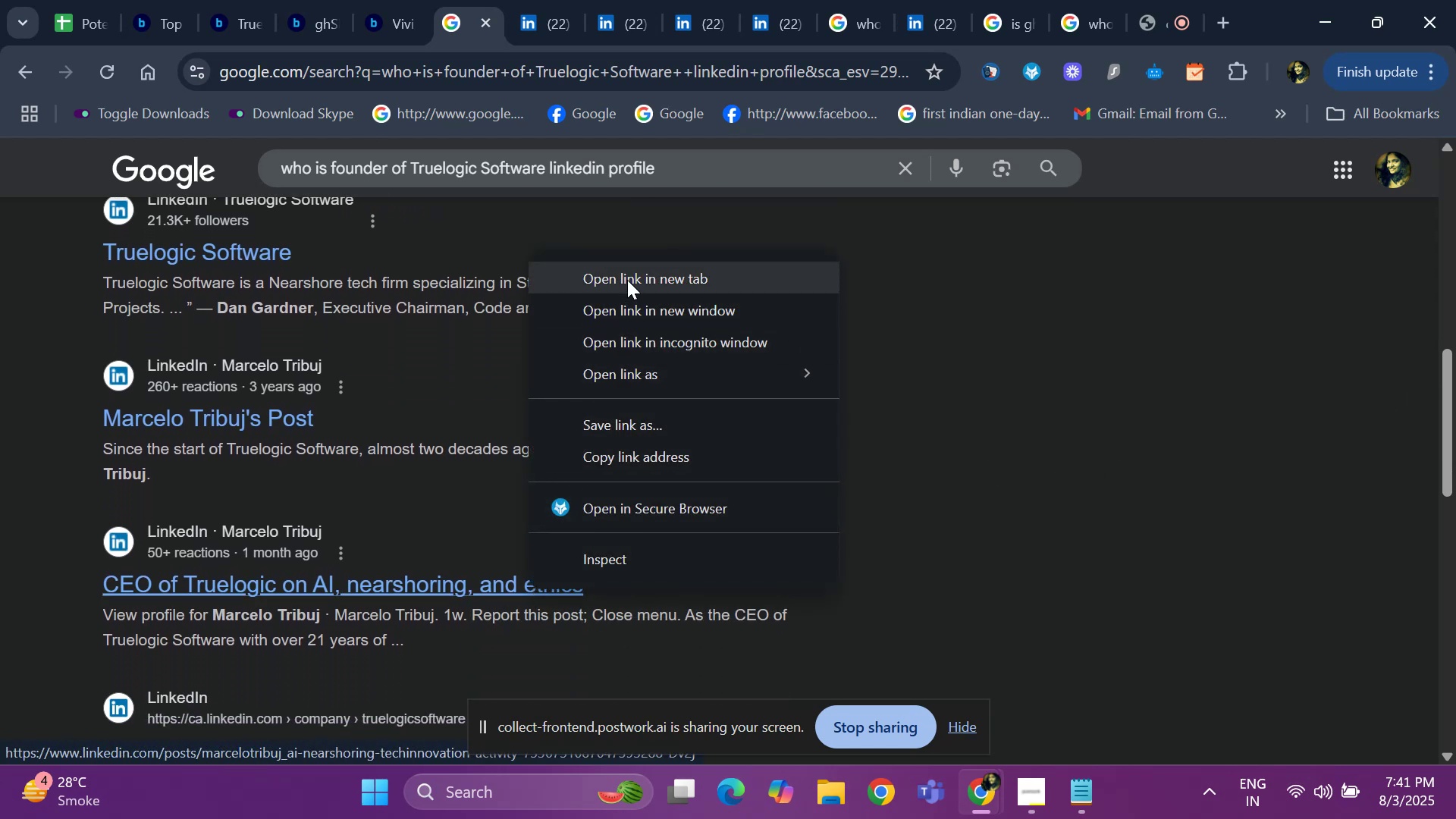 
left_click([627, 279])
 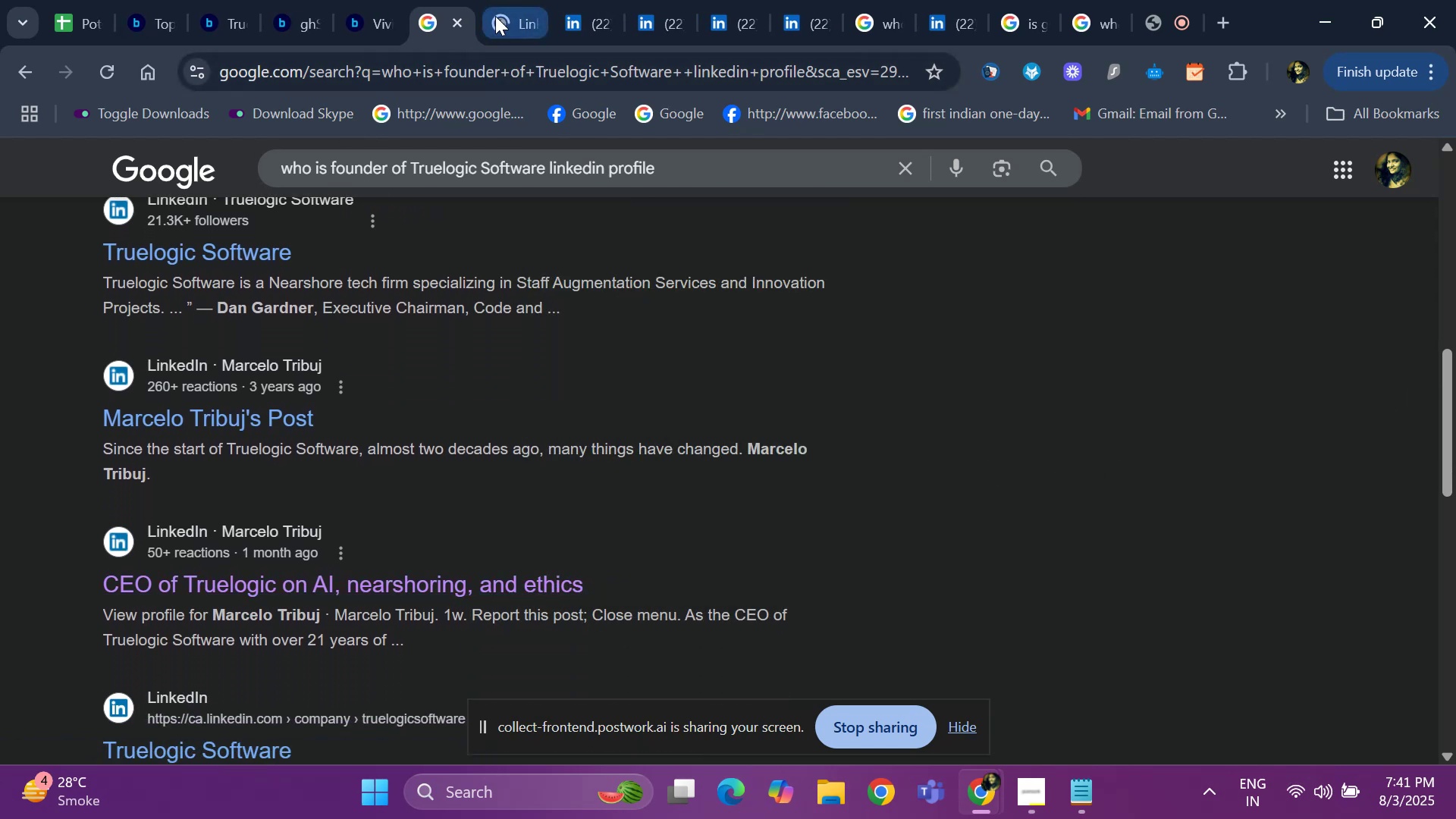 
left_click([495, 16])
 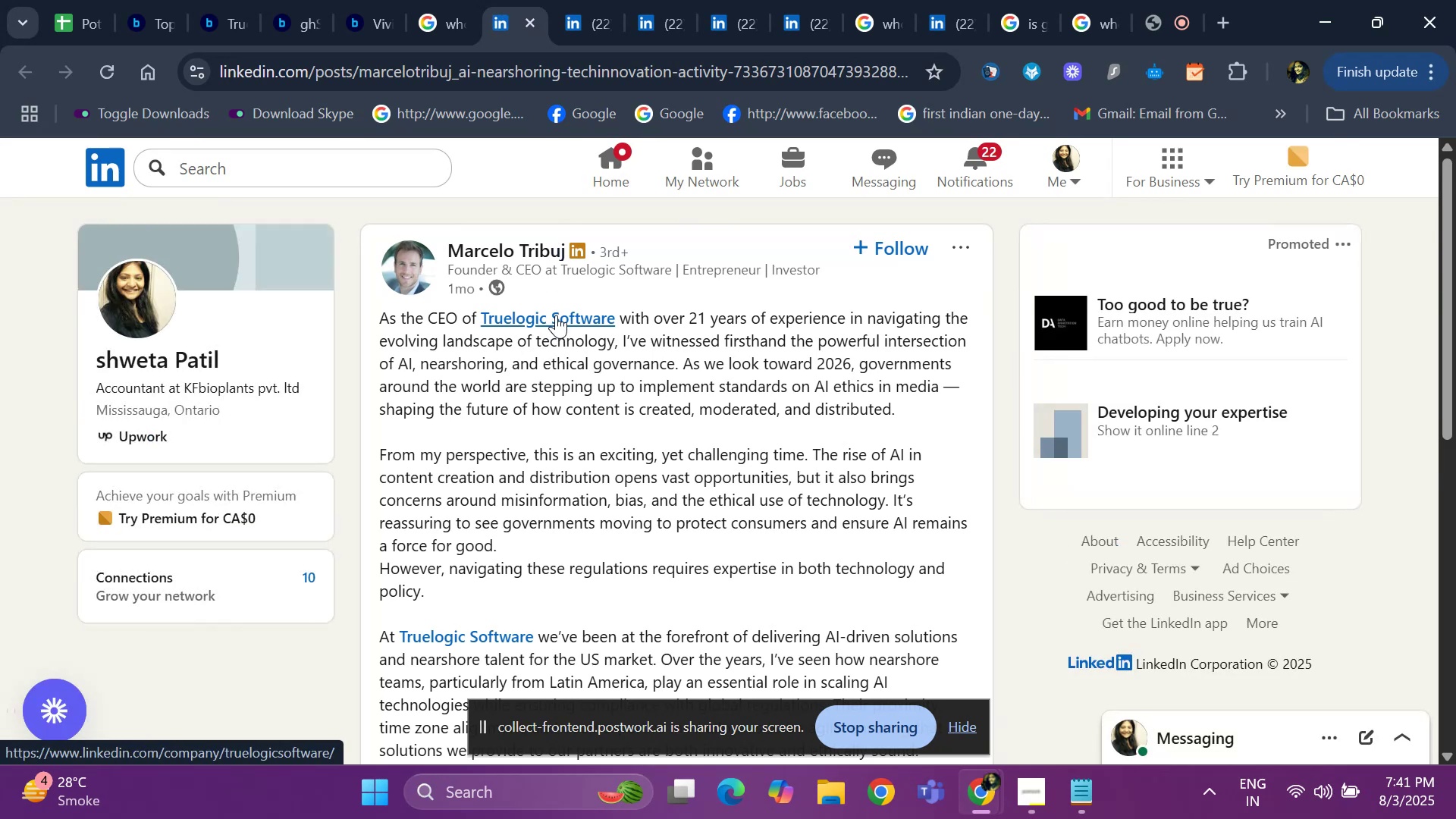 
left_click([520, 241])
 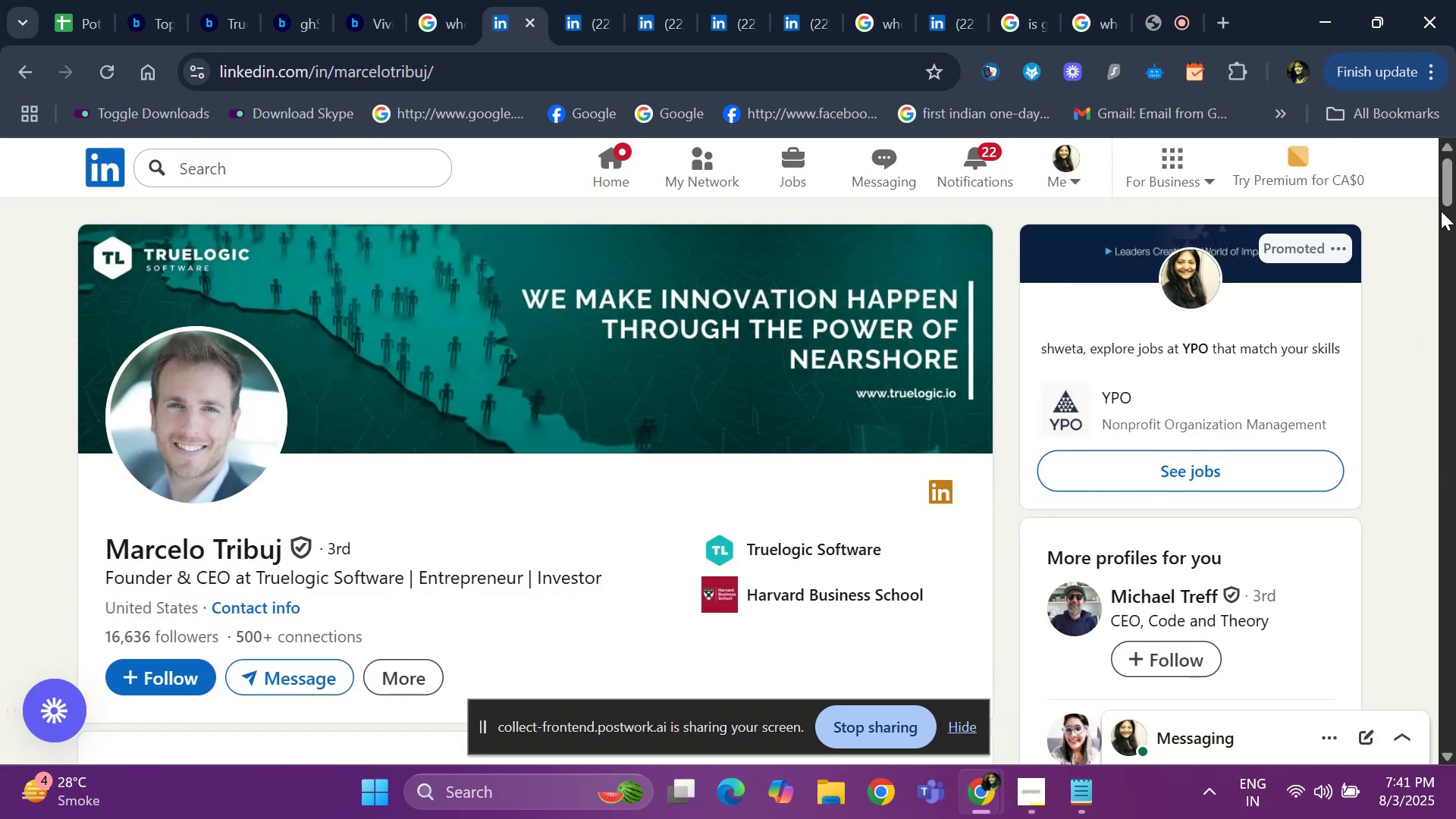 
left_click_drag(start_coordinate=[1448, 196], to_coordinate=[1455, 337])
 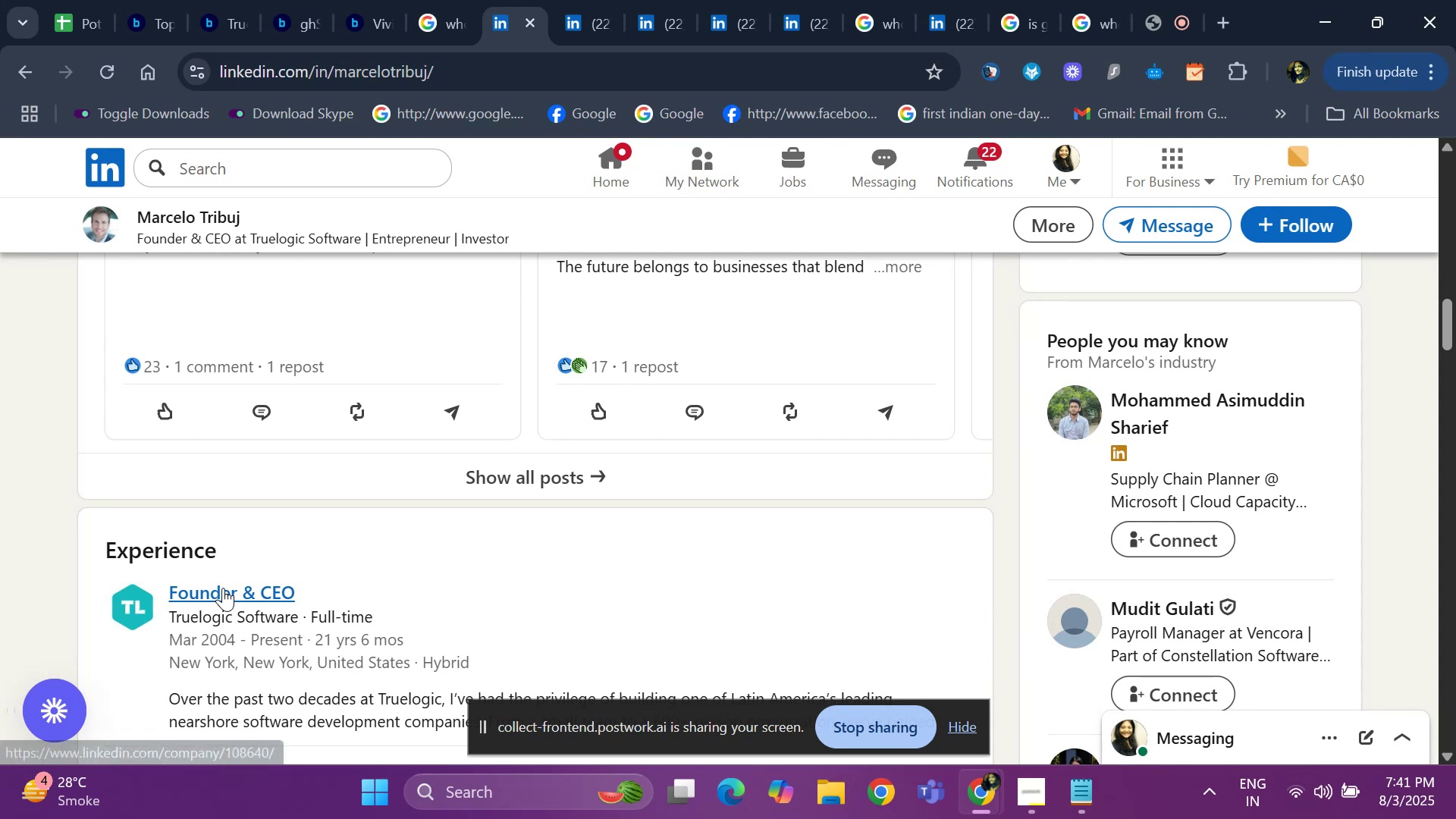 
right_click([223, 588])
 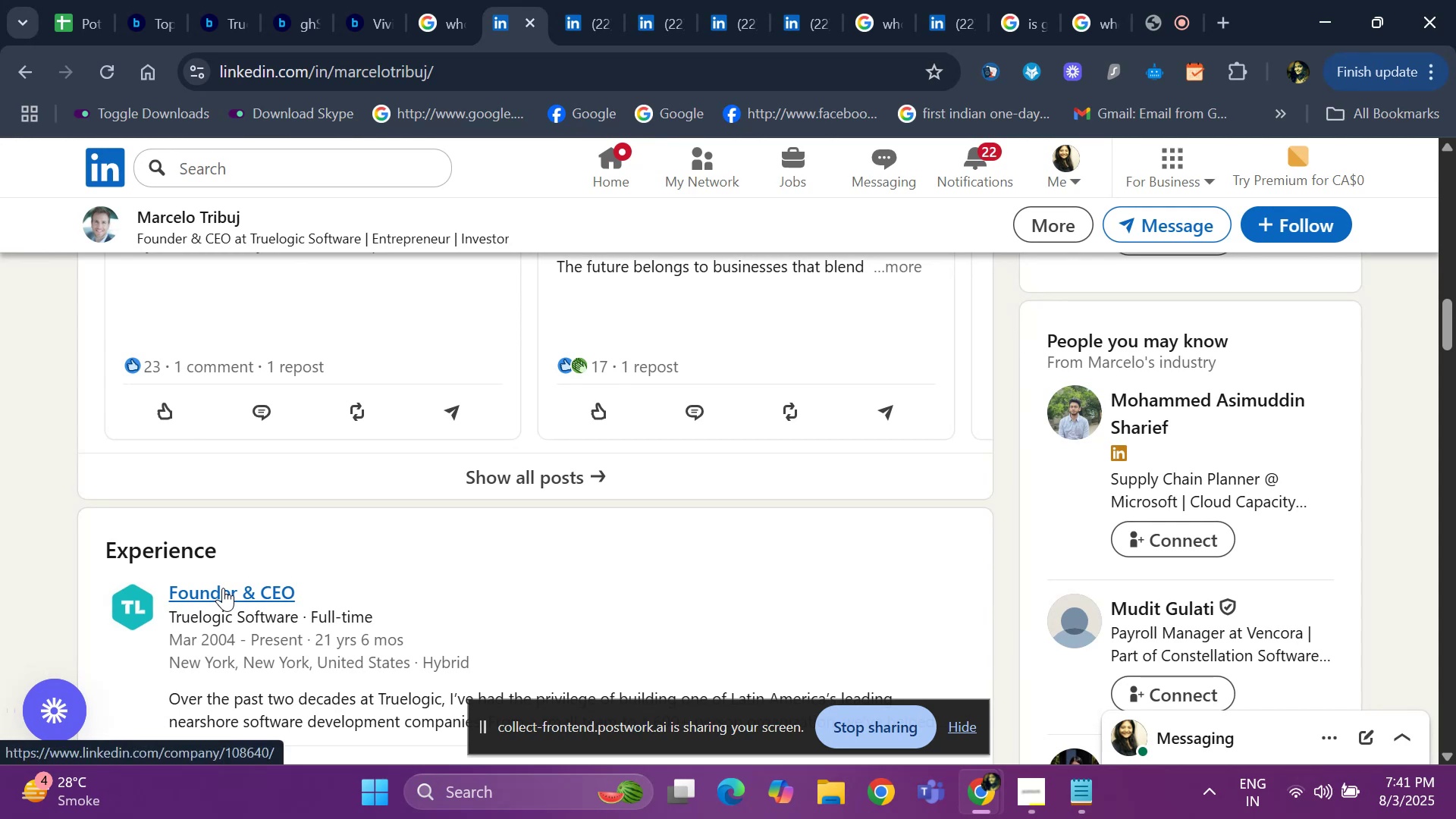 
left_click([223, 588])
 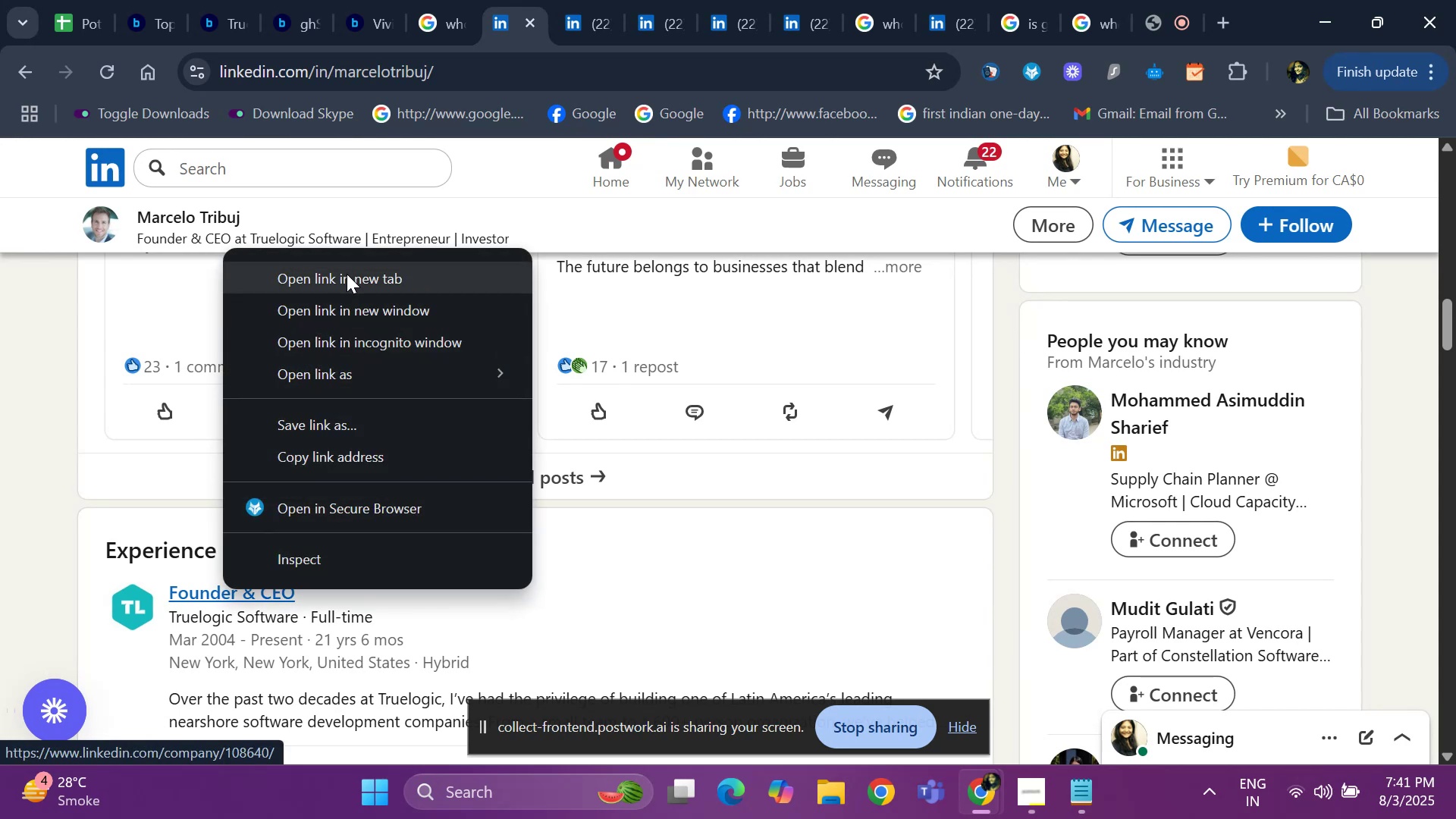 
left_click([347, 274])
 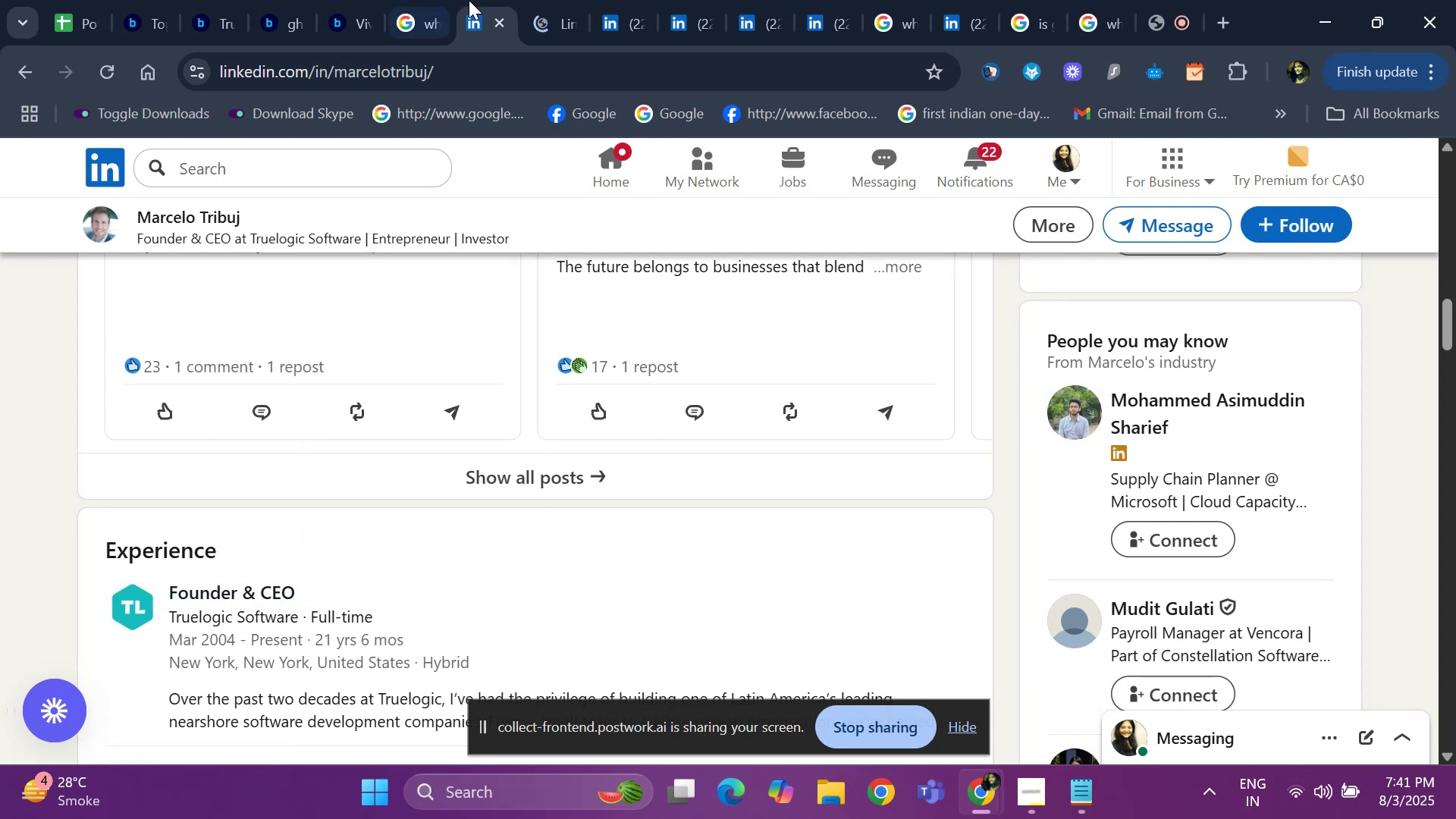 
left_click([545, 36])
 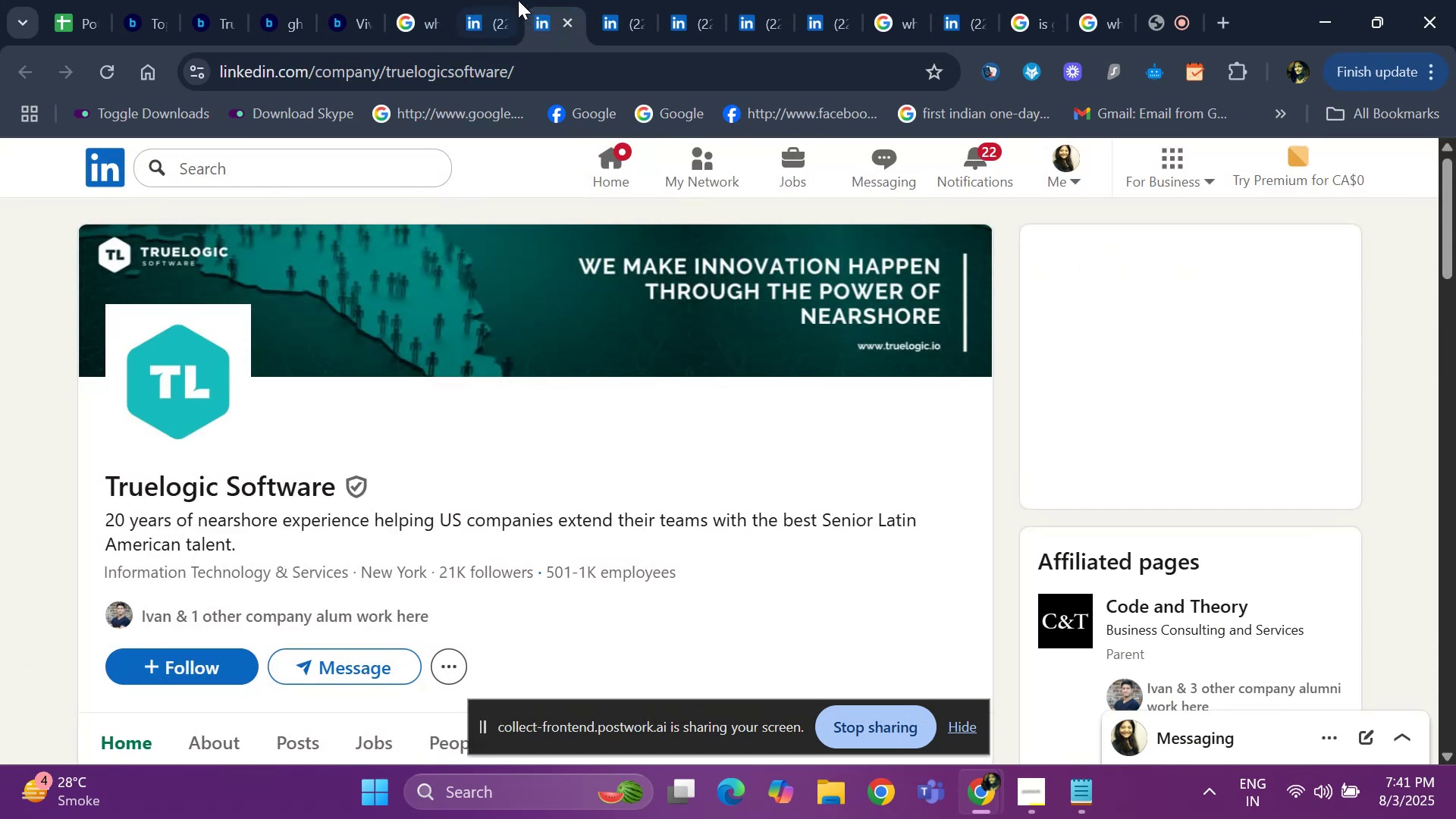 
left_click([561, 17])
 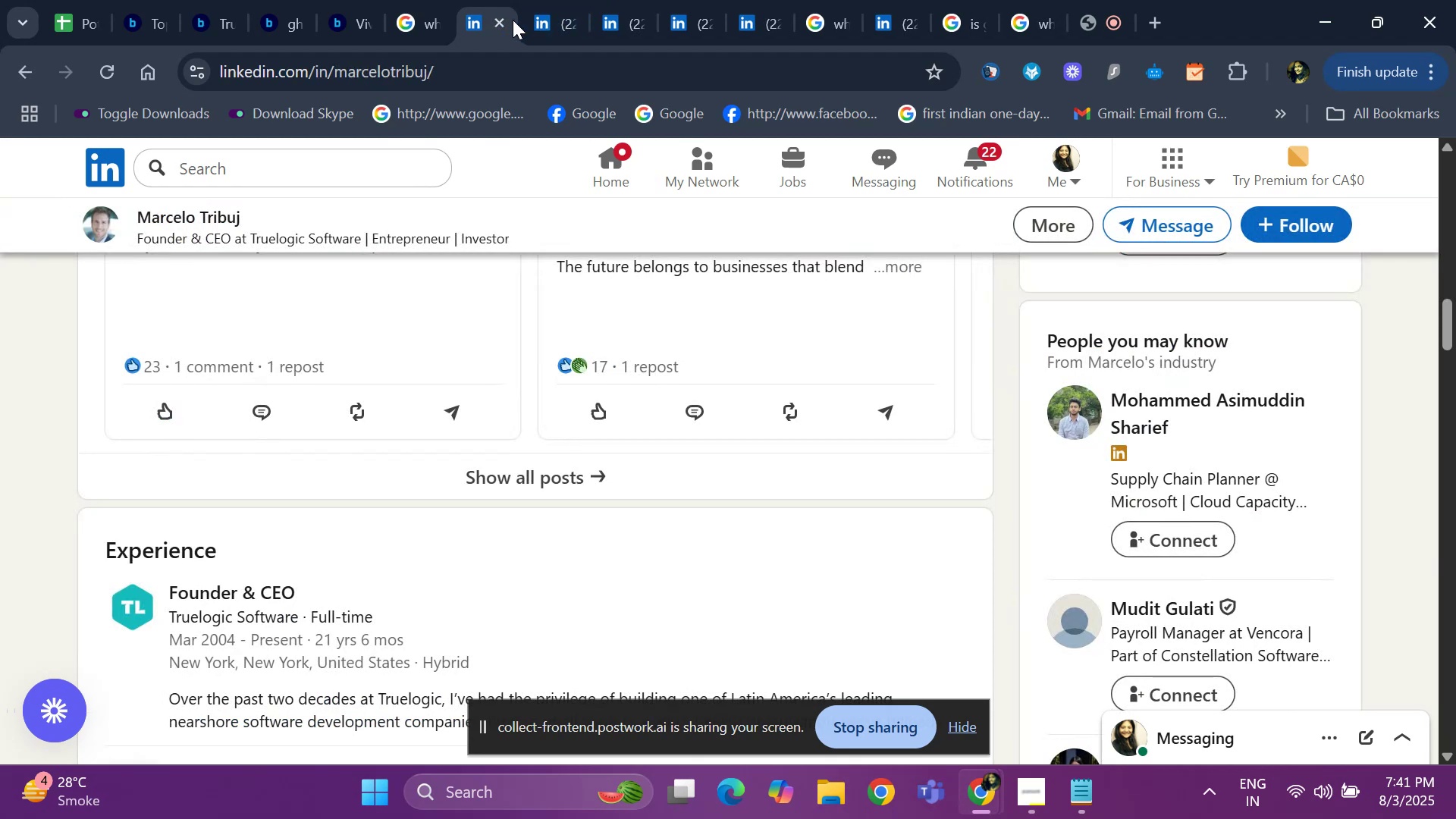 
left_click([505, 20])
 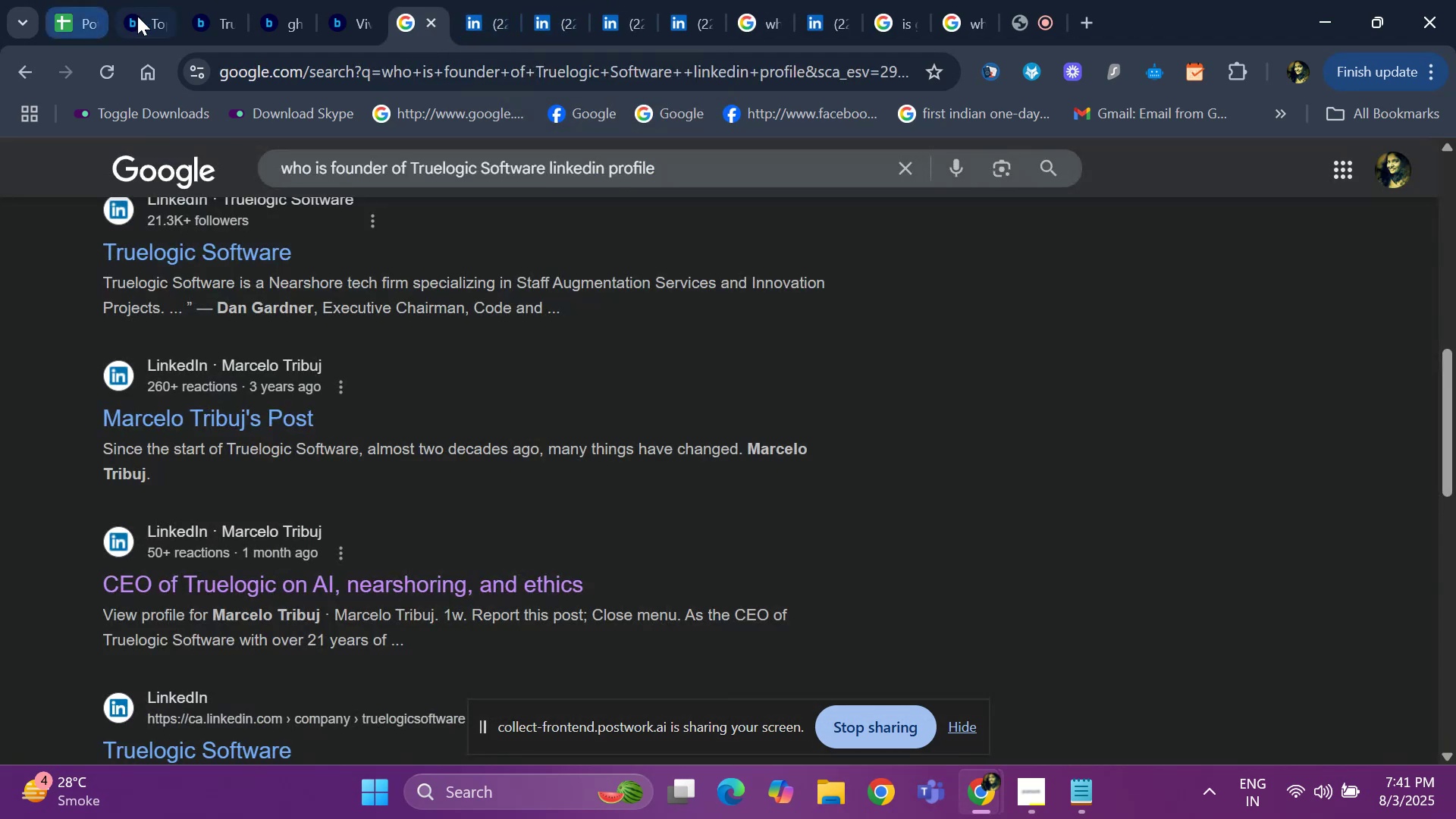 
left_click([151, 17])
 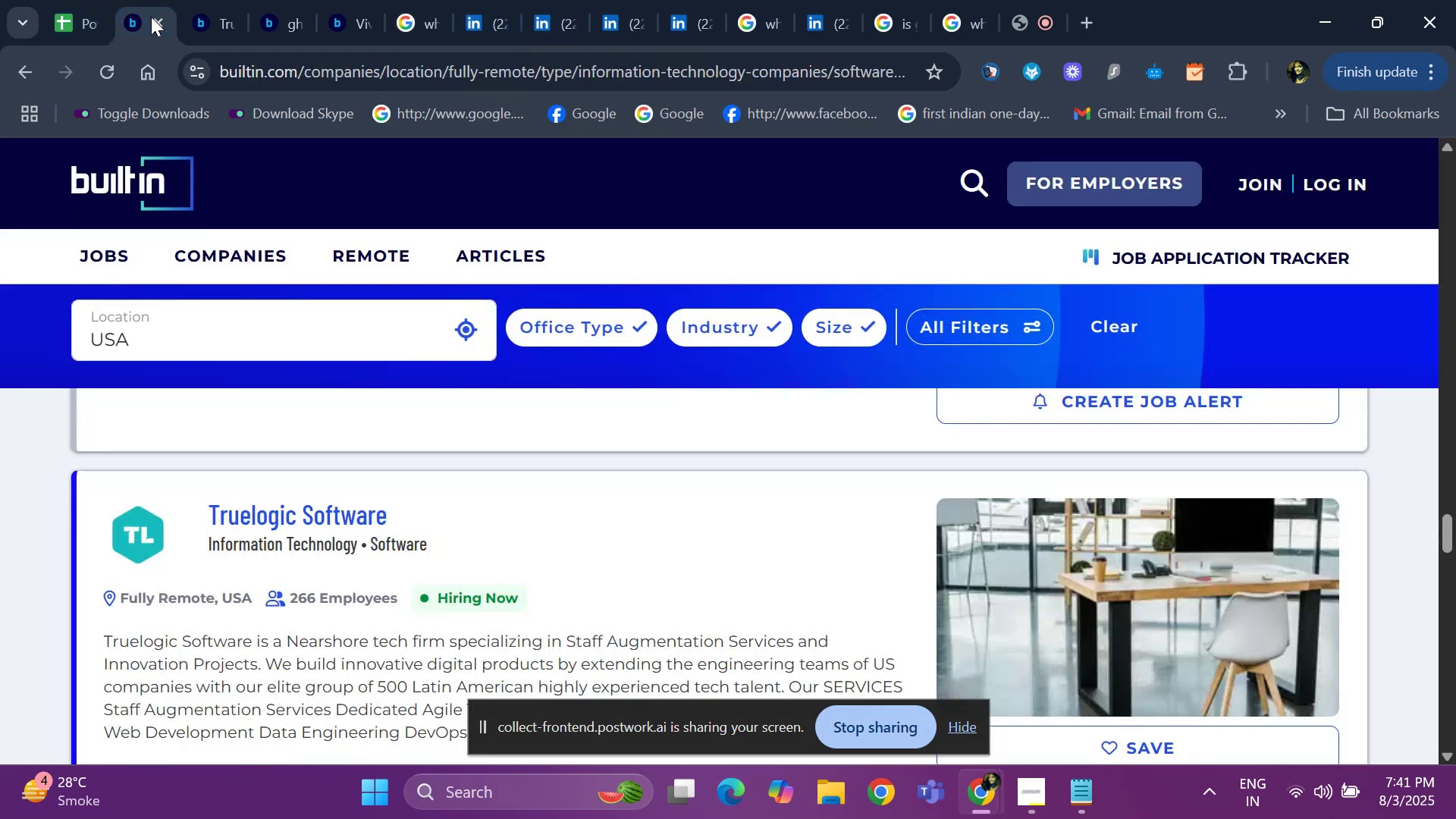 
hold_key(key=ArrowDown, duration=0.89)
 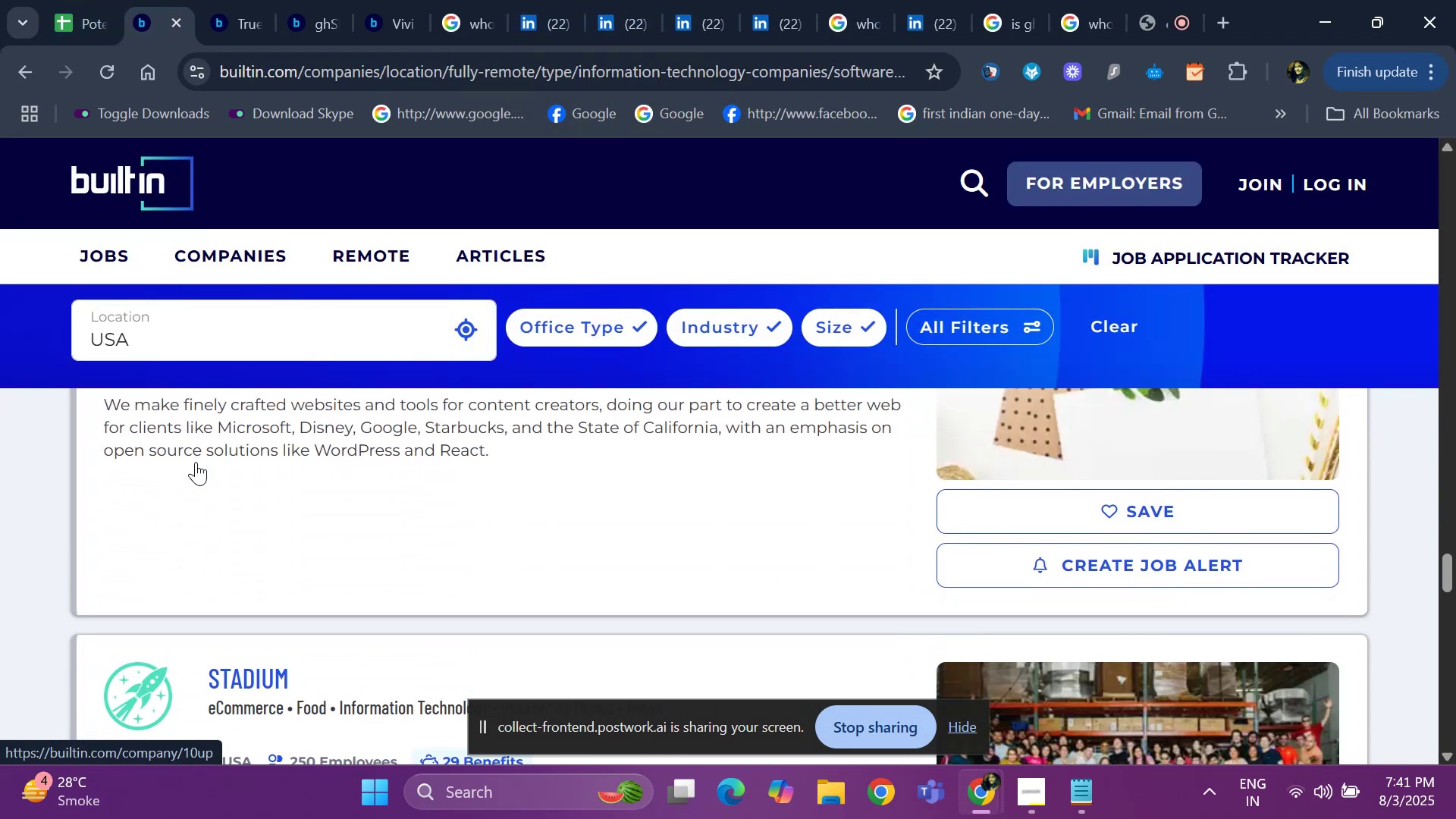 
key(ArrowUp)
 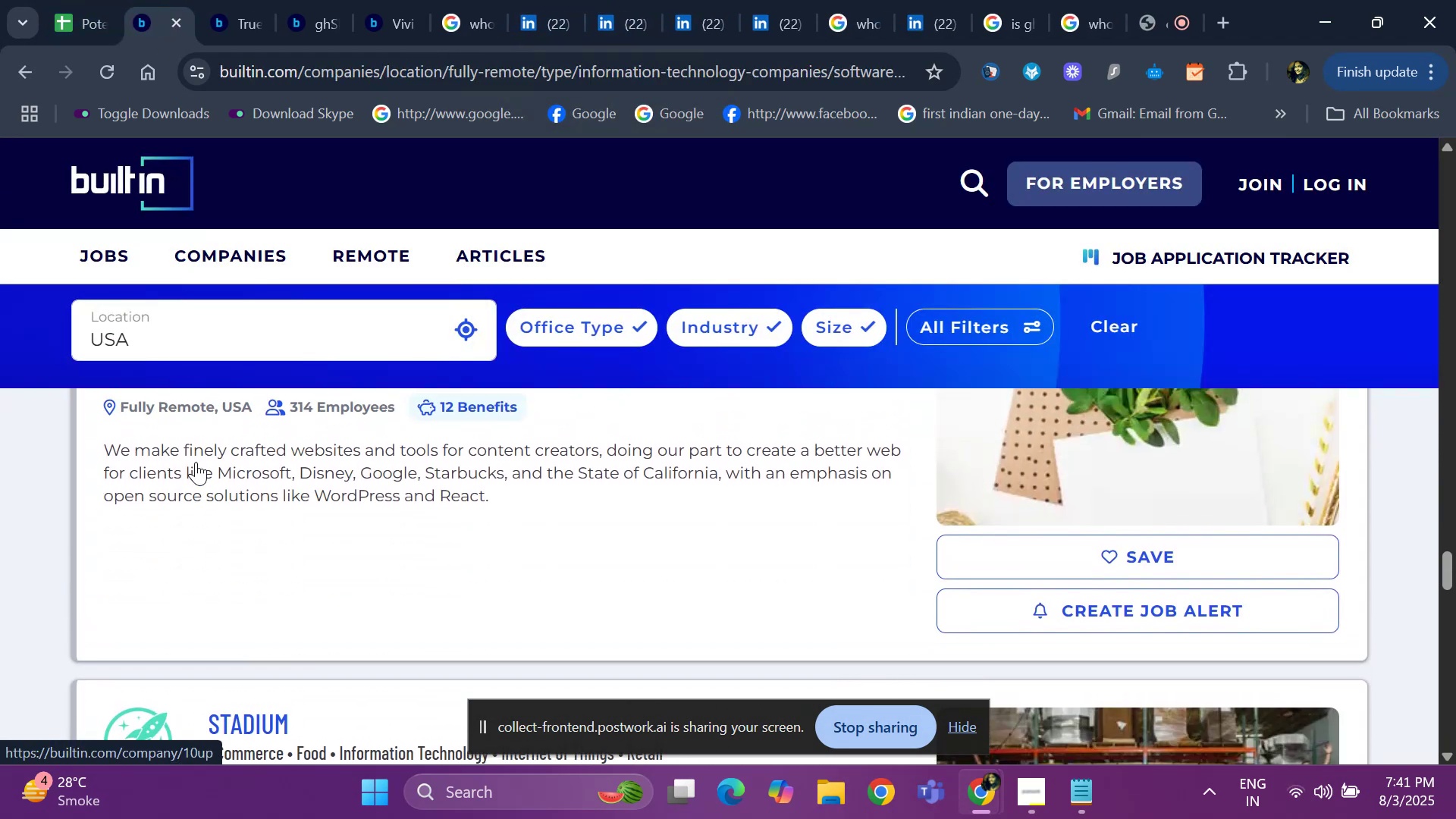 
key(ArrowDown)
 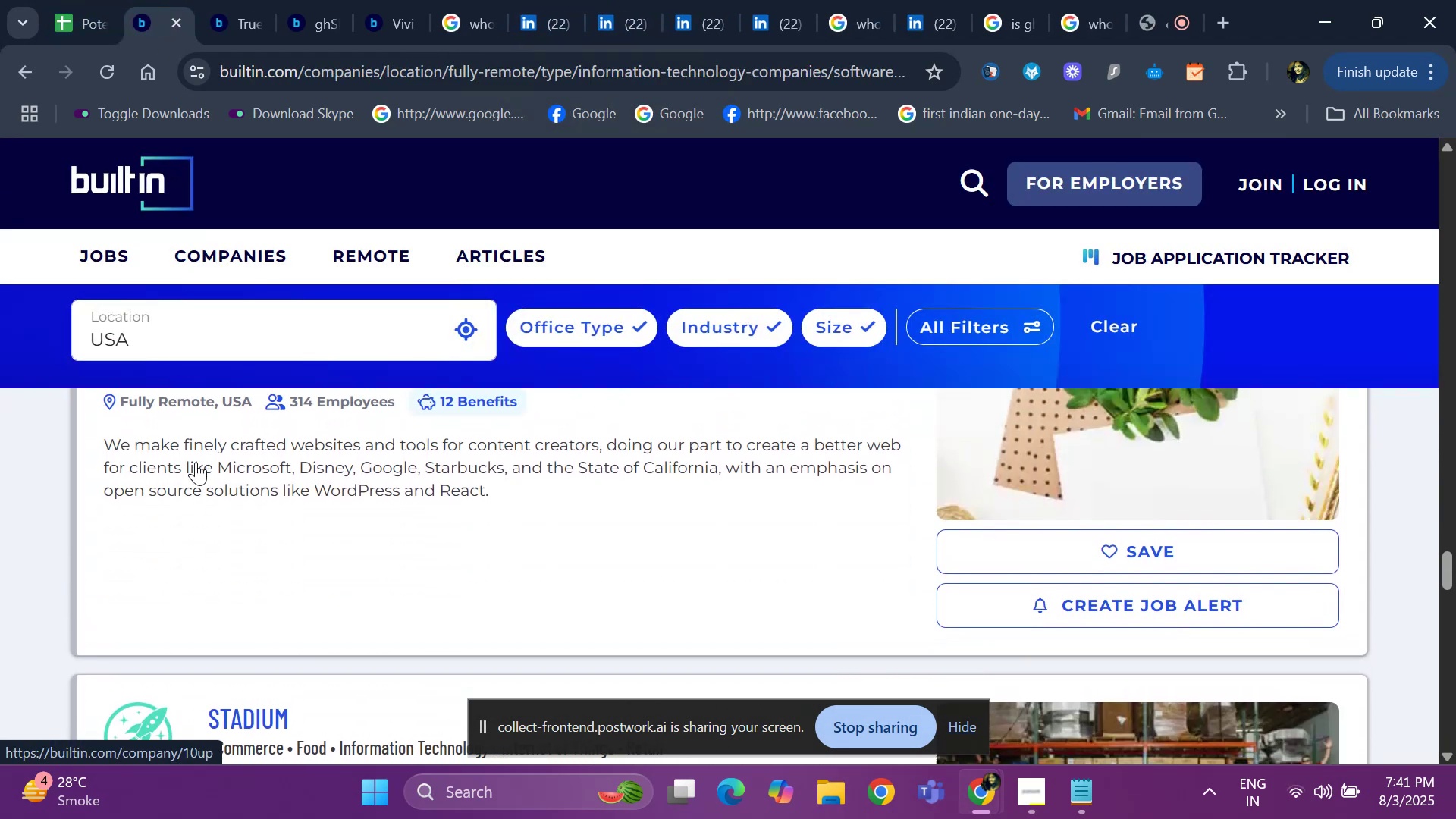 
key(ArrowDown)
 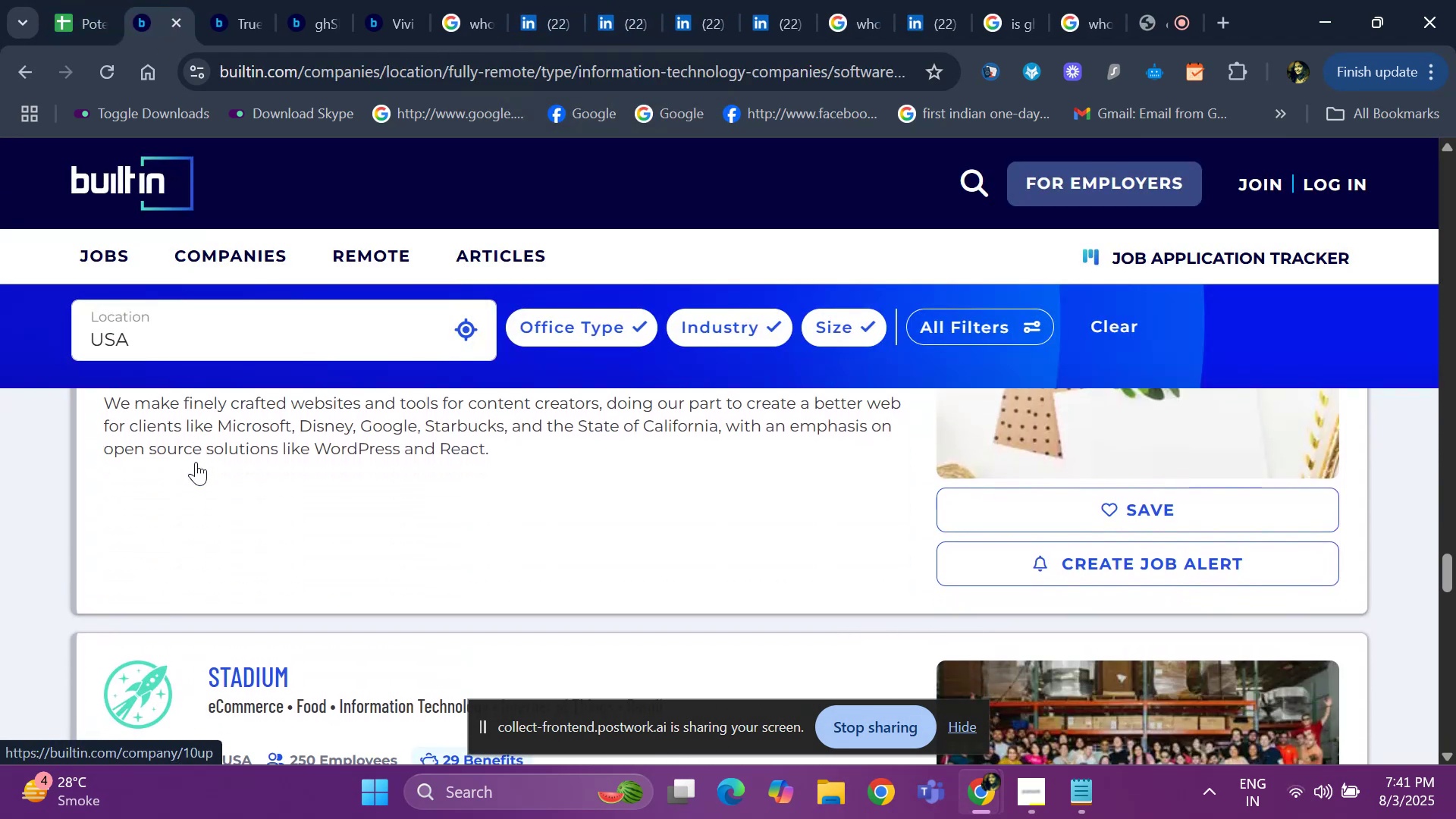 
key(ArrowDown)
 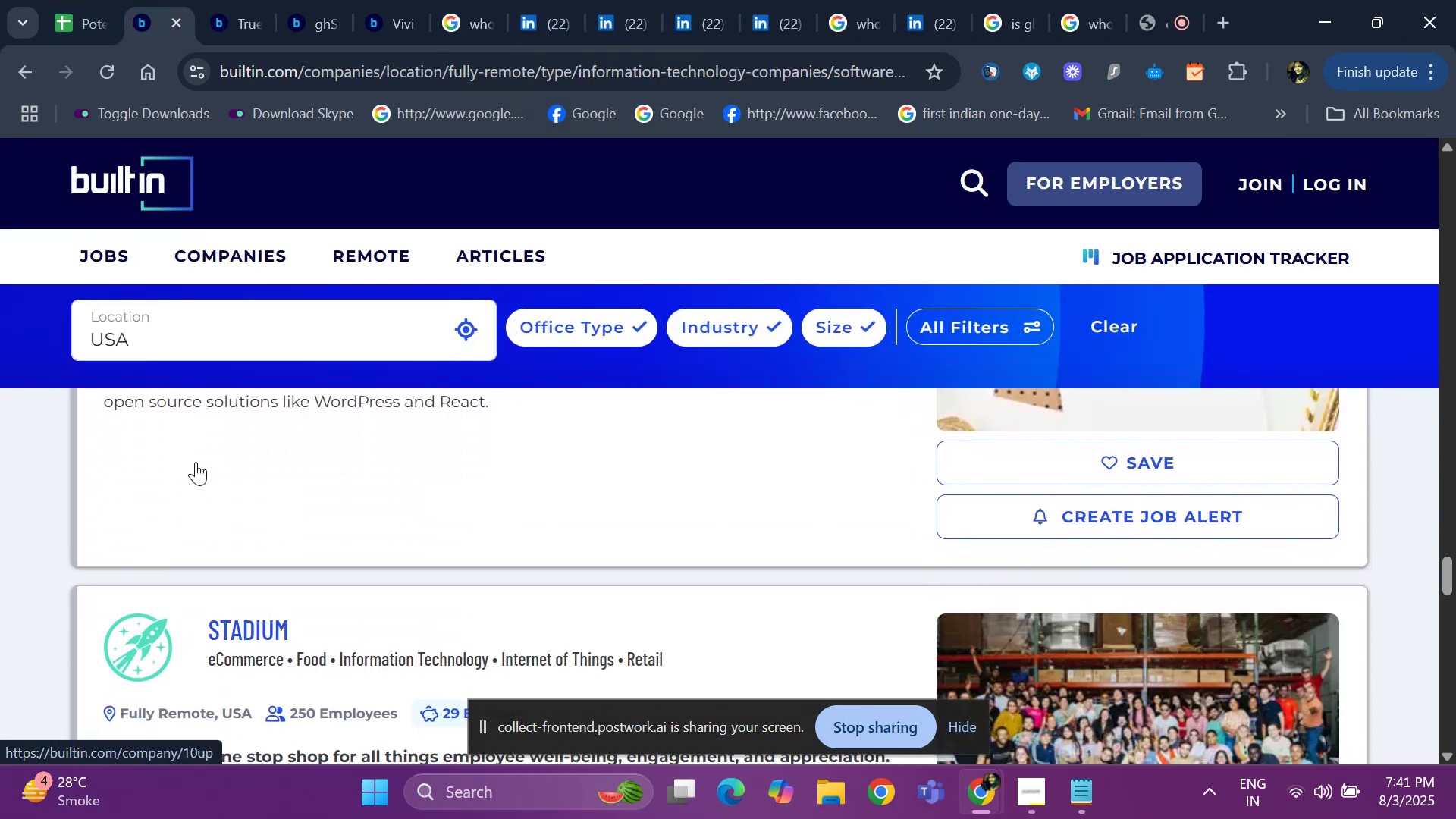 
key(ArrowDown)
 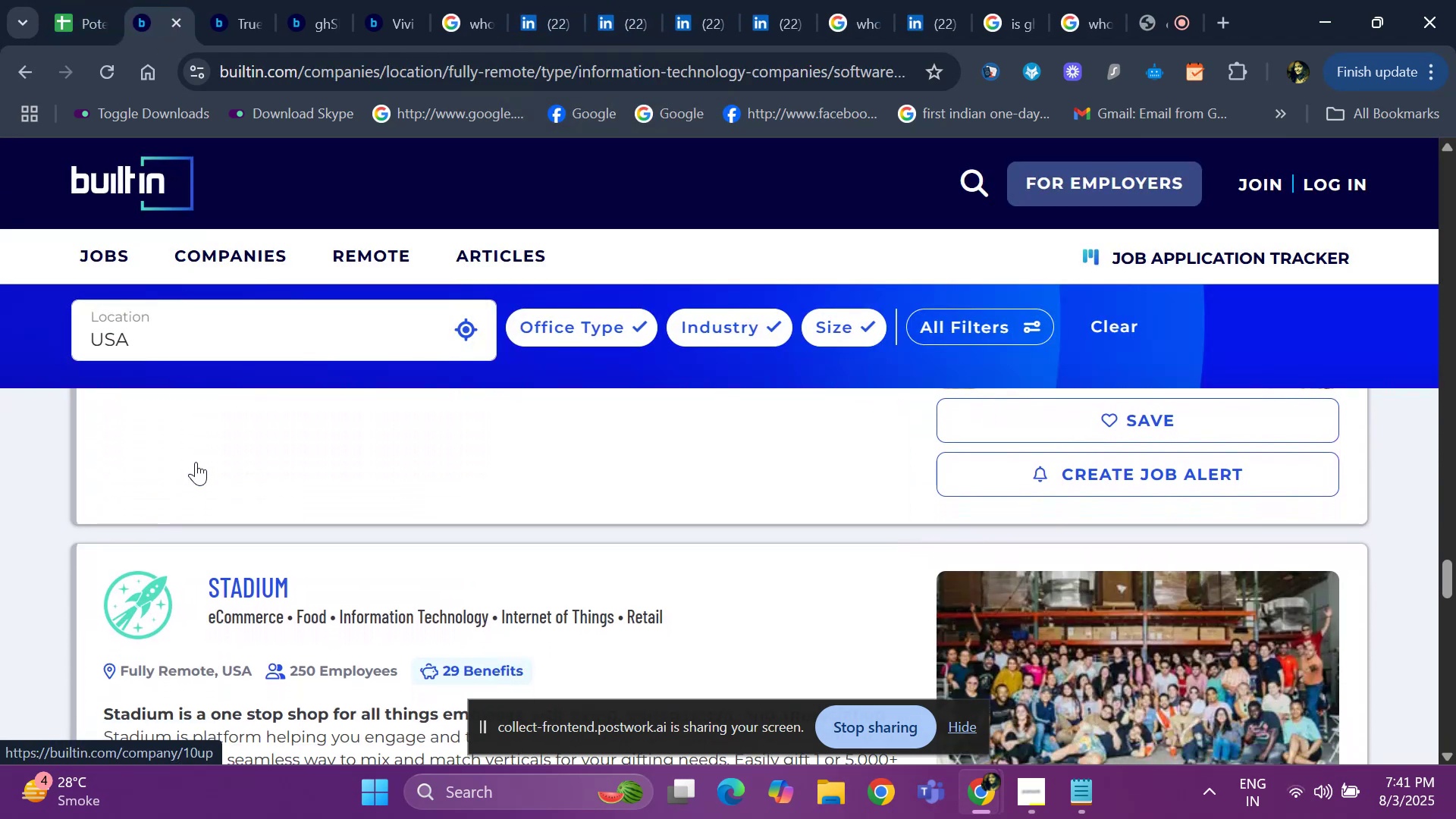 
key(ArrowDown)
 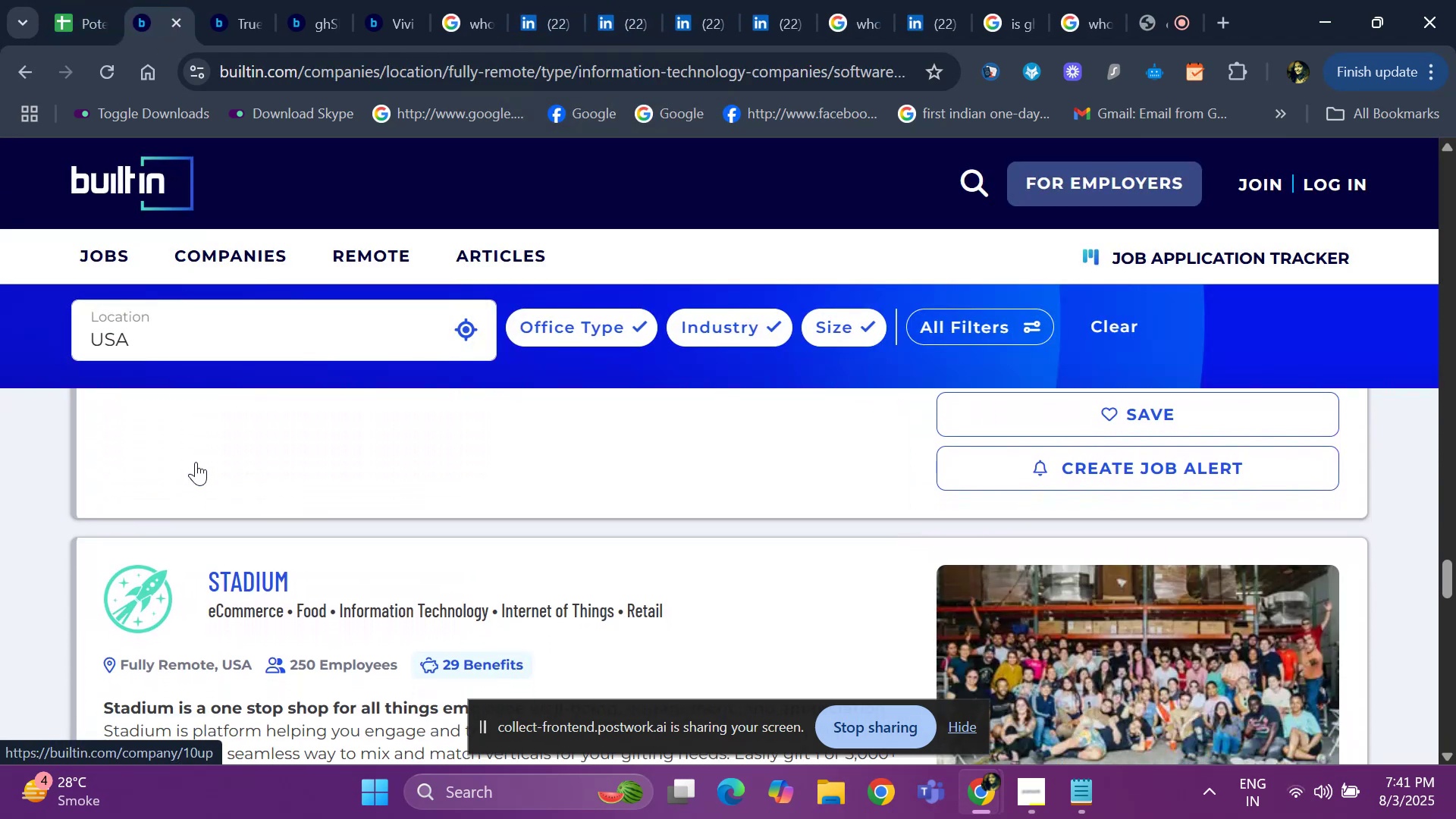 
hold_key(key=ArrowDown, duration=0.75)
 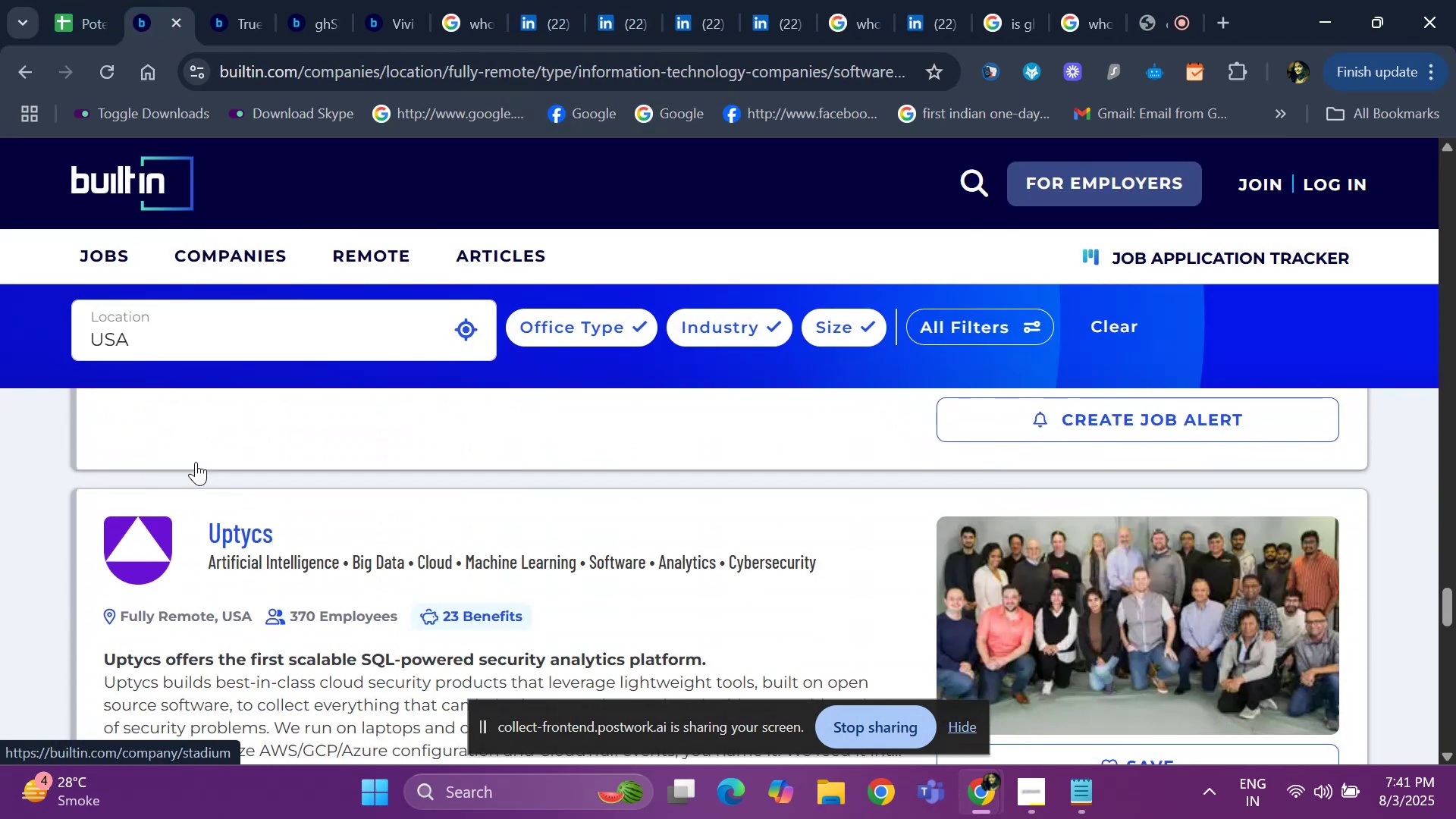 
hold_key(key=ArrowDown, duration=0.76)
 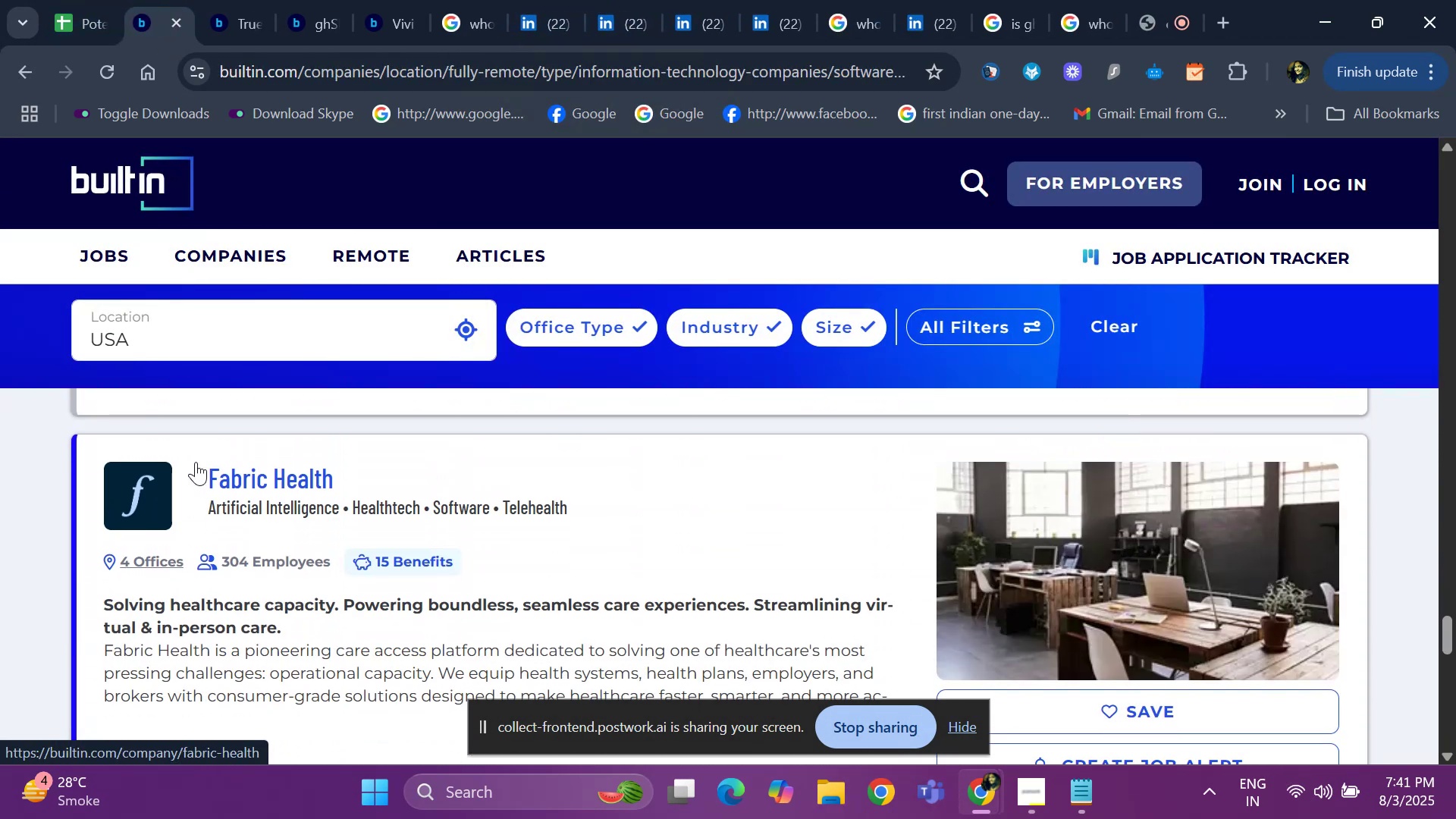 
hold_key(key=ArrowDown, duration=0.69)
 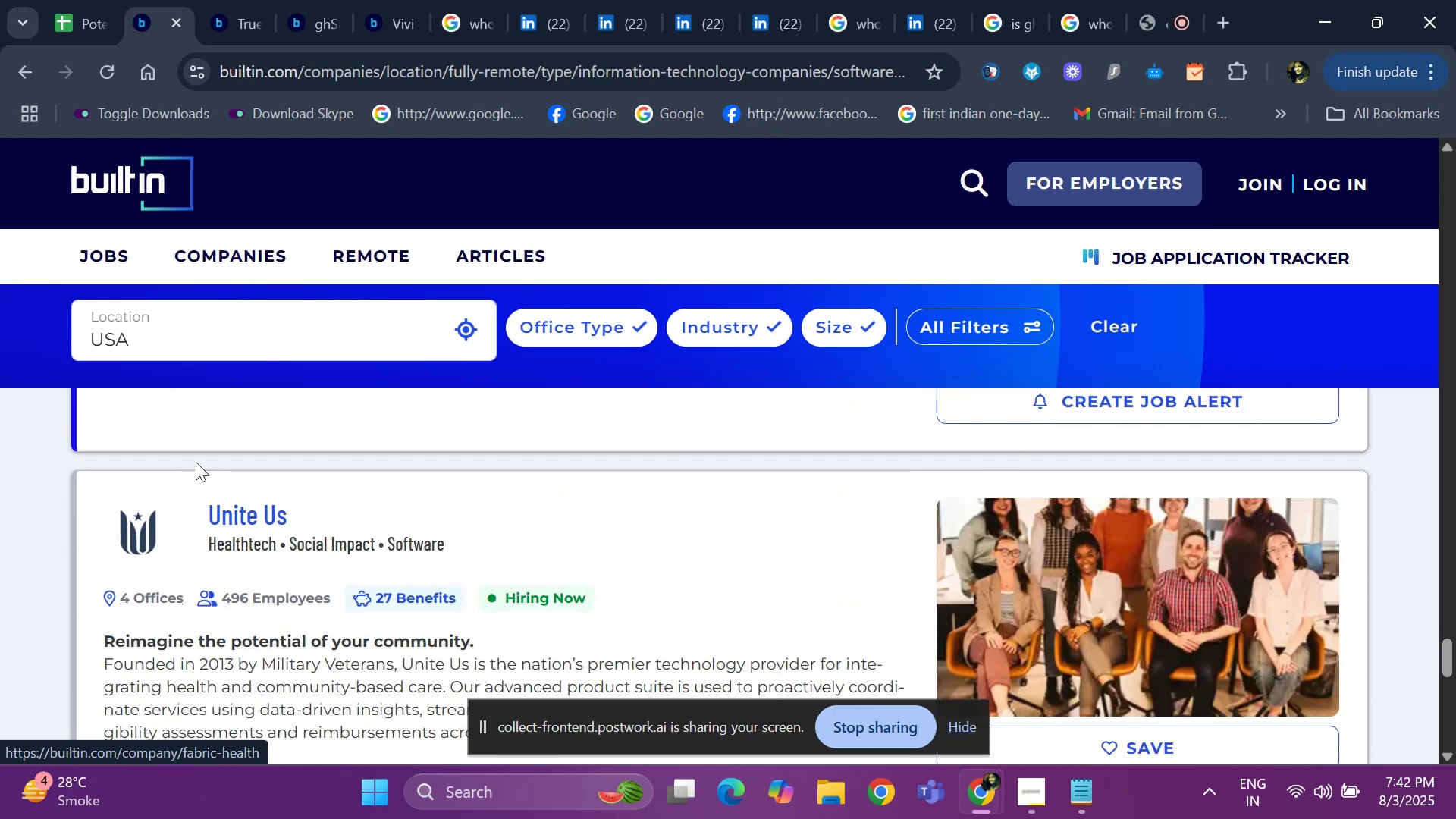 
key(ArrowDown)
 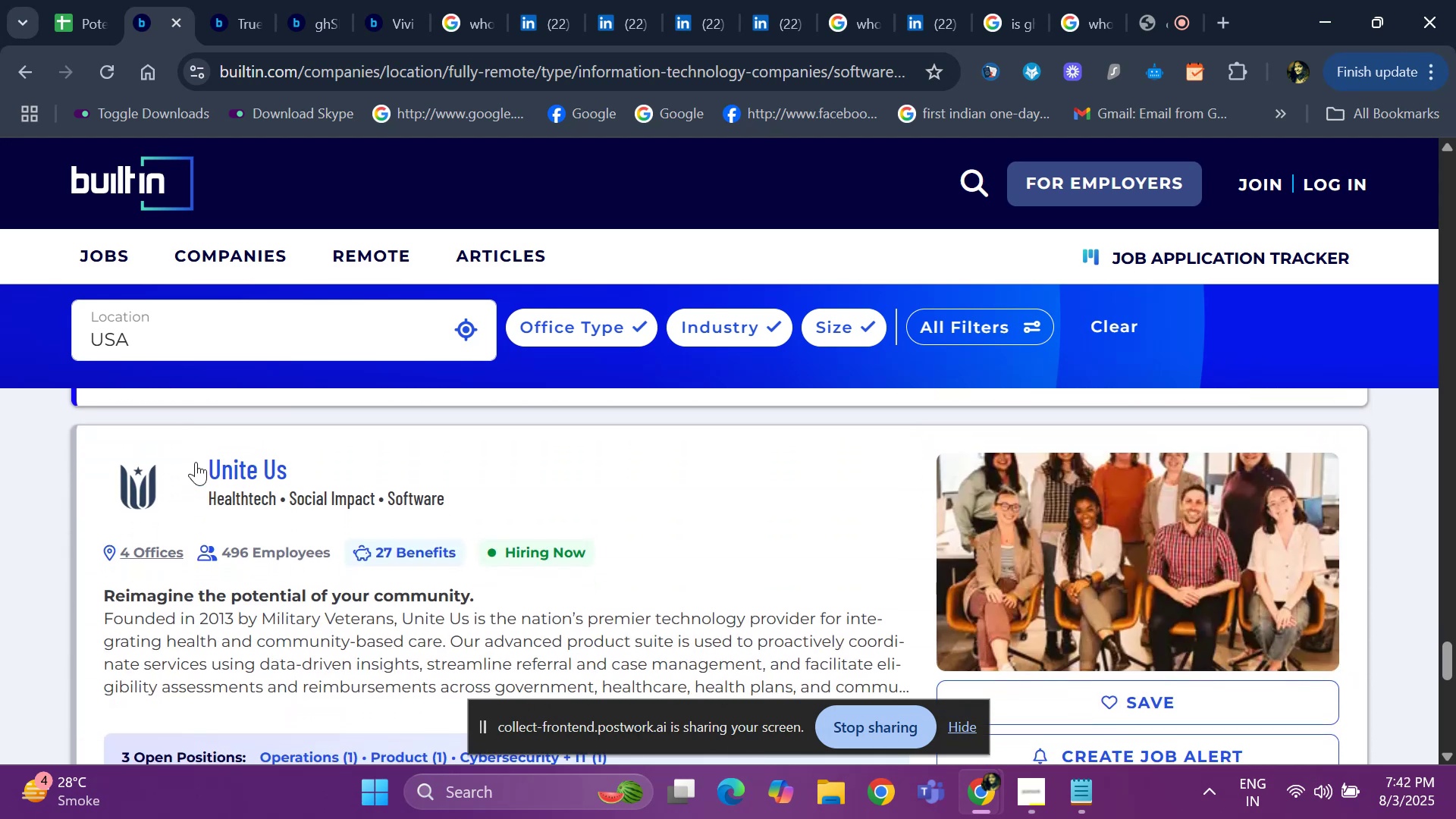 
key(ArrowDown)
 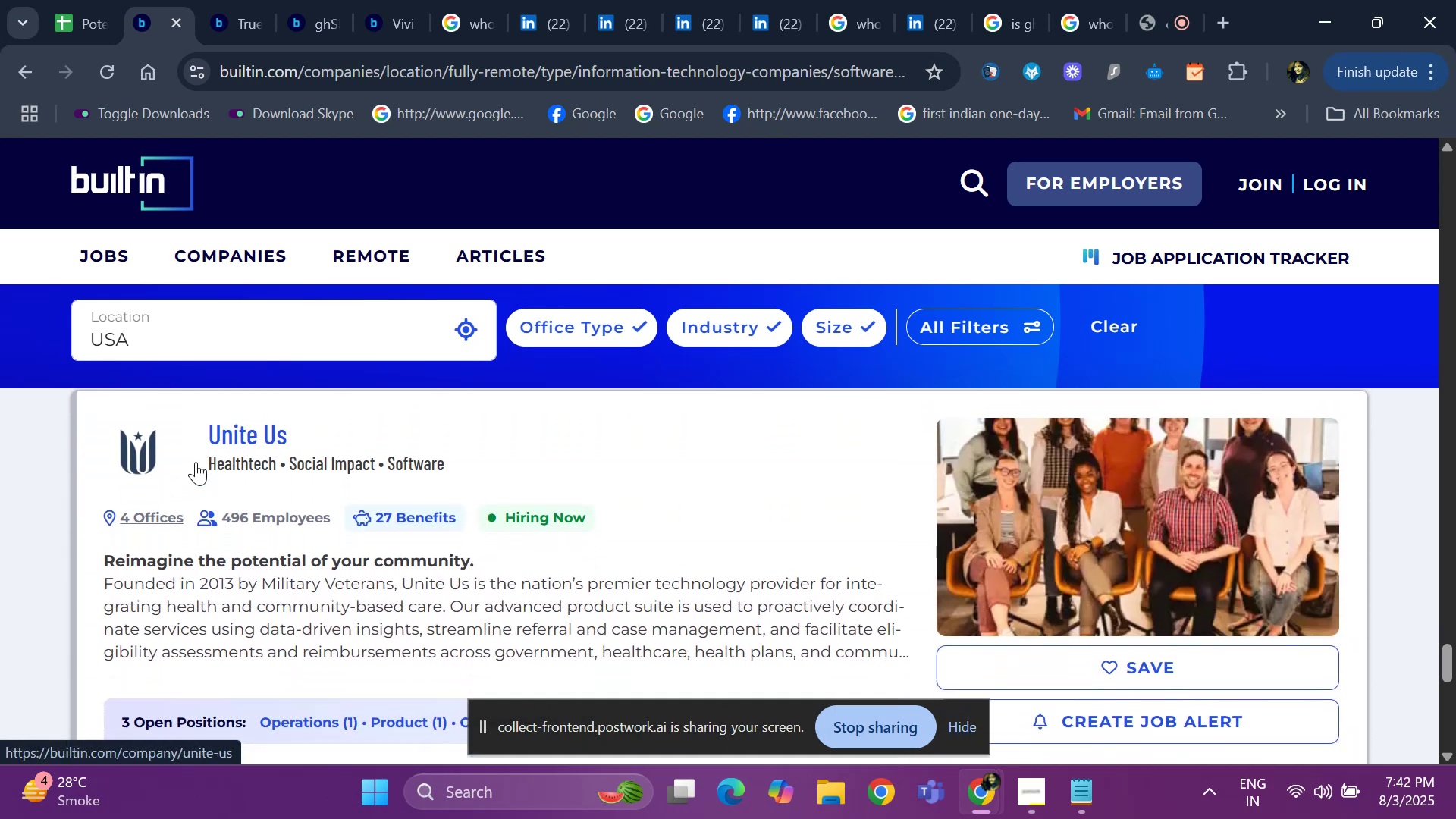 
key(ArrowDown)
 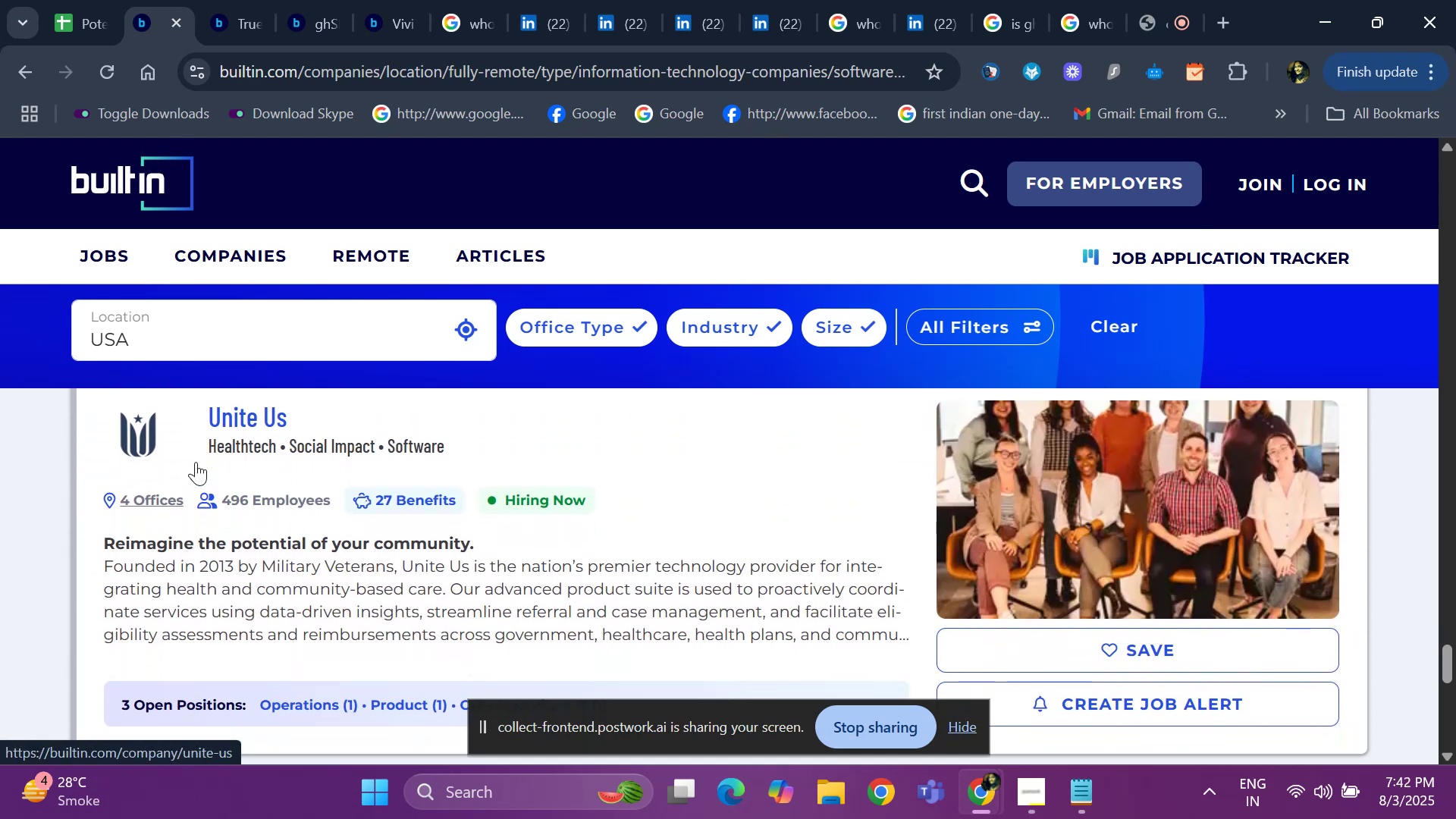 
key(ArrowDown)
 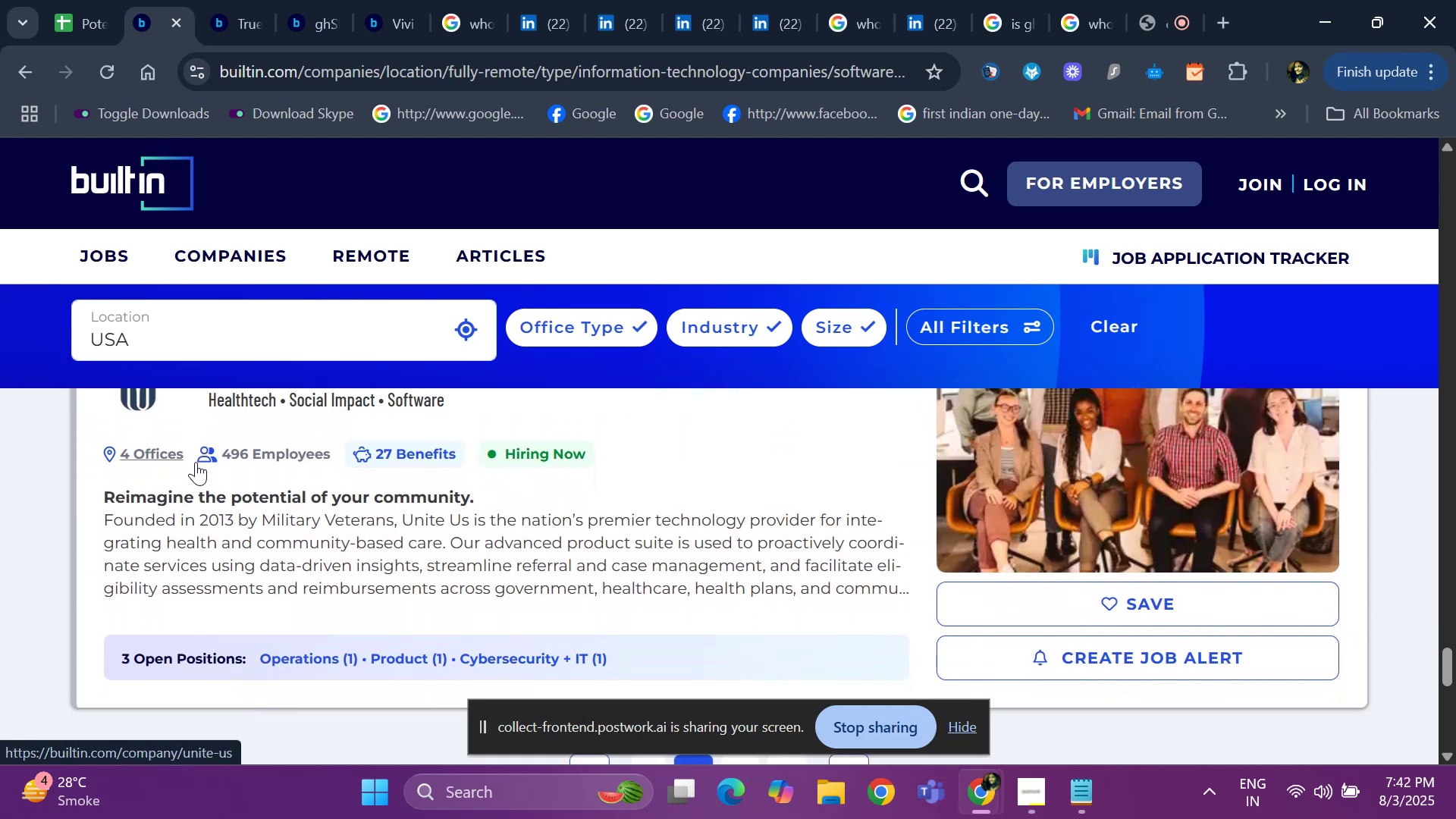 
key(ArrowDown)
 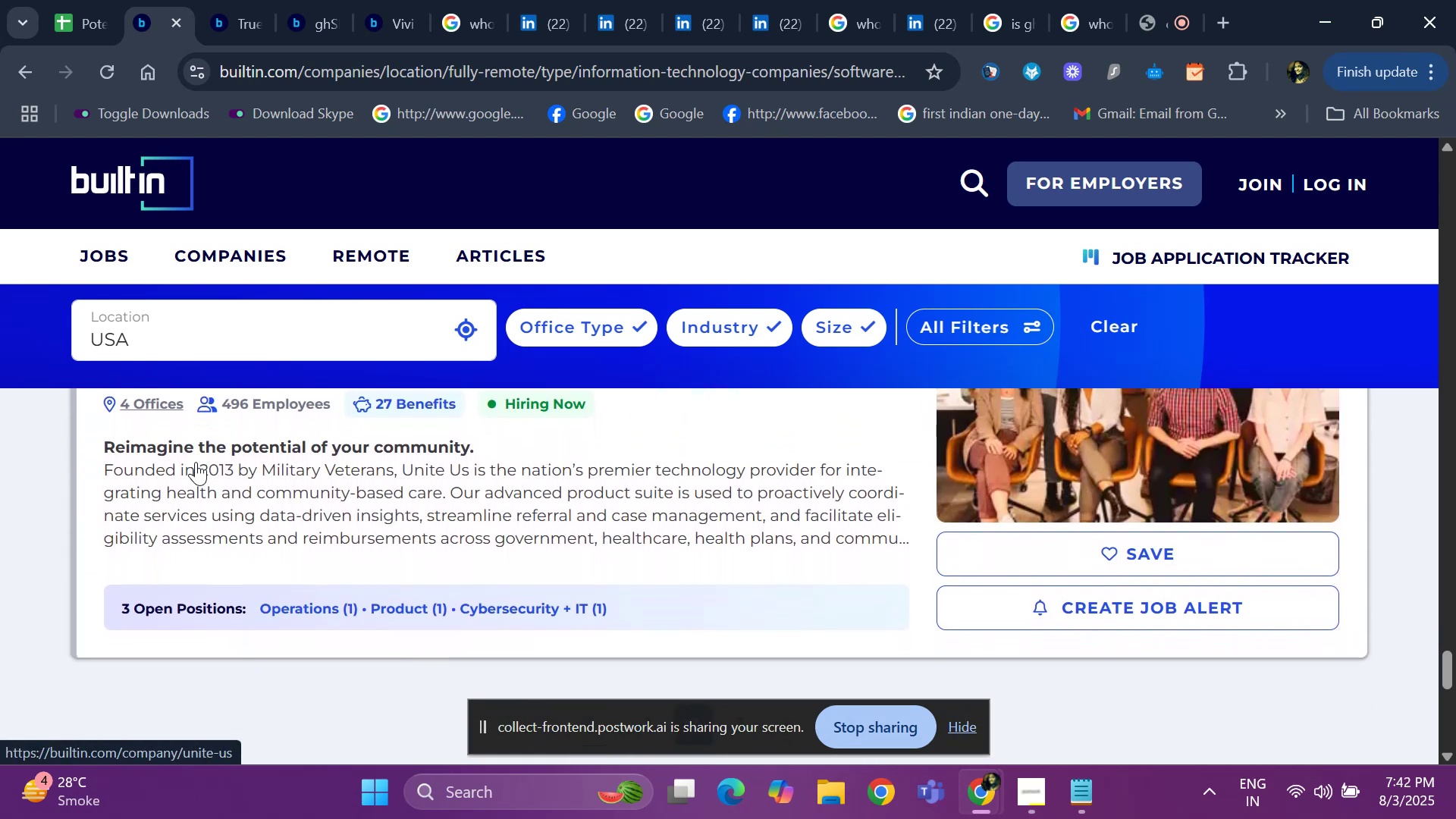 
key(ArrowDown)
 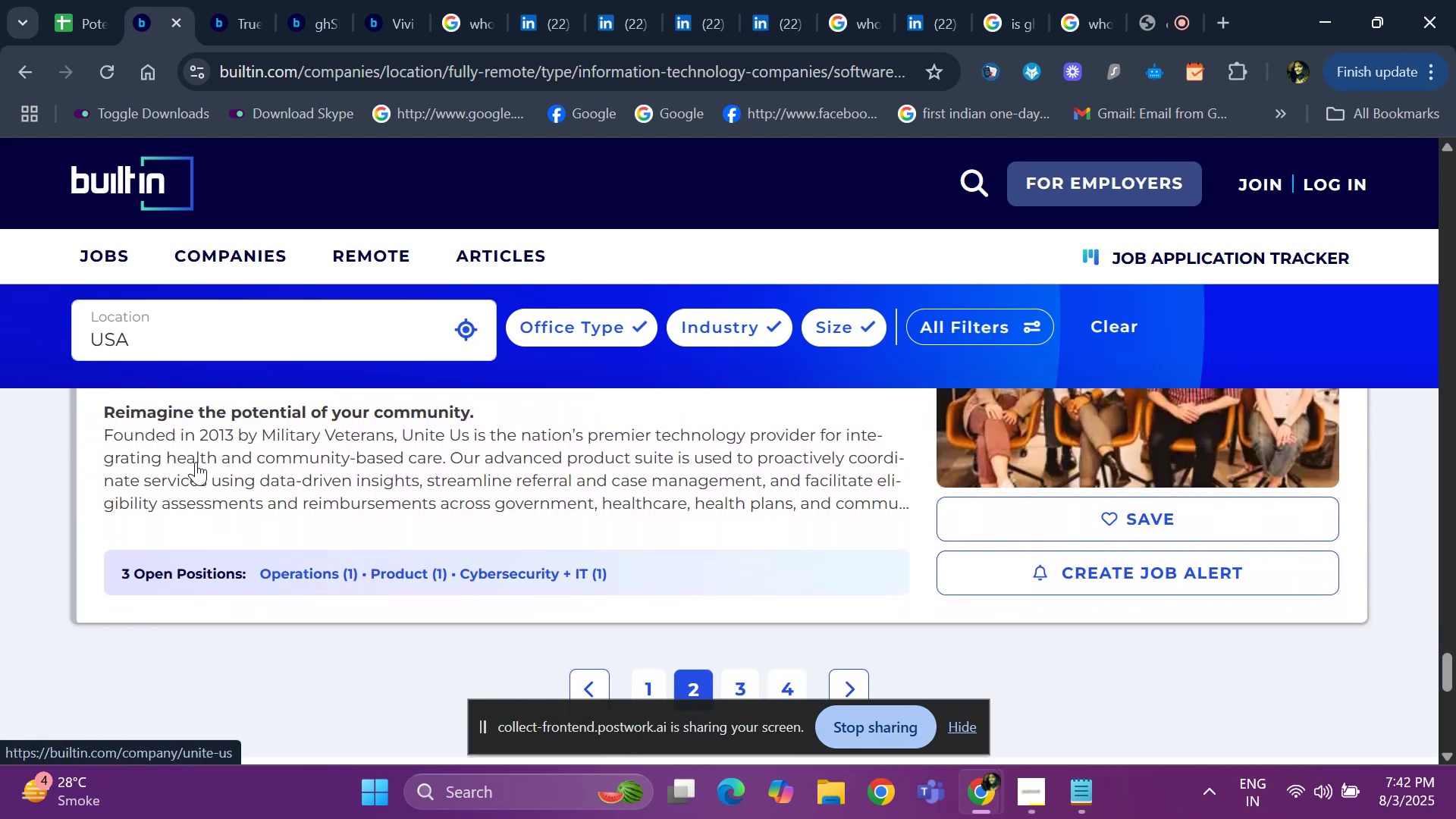 
key(ArrowDown)
 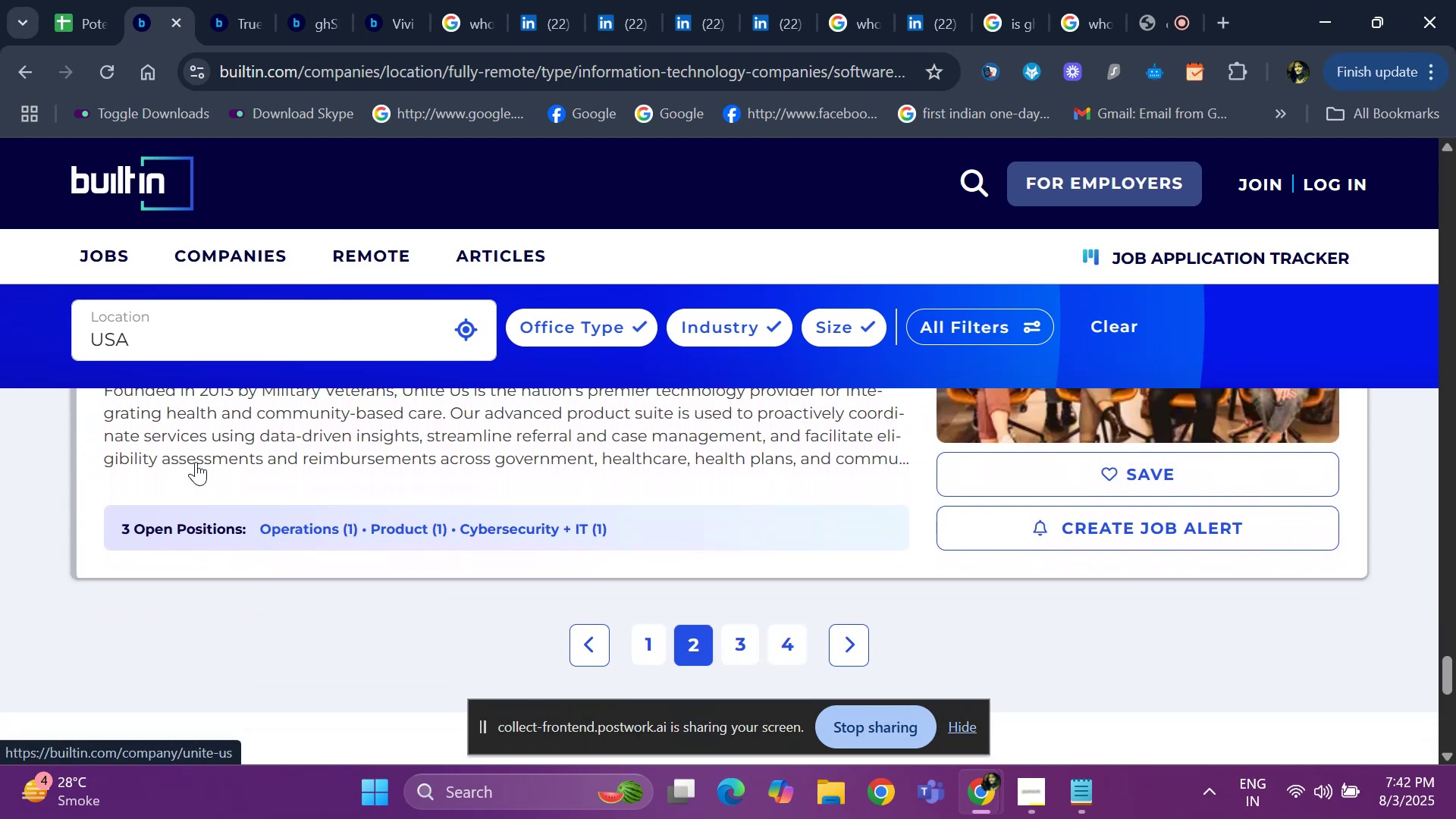 
key(ArrowDown)
 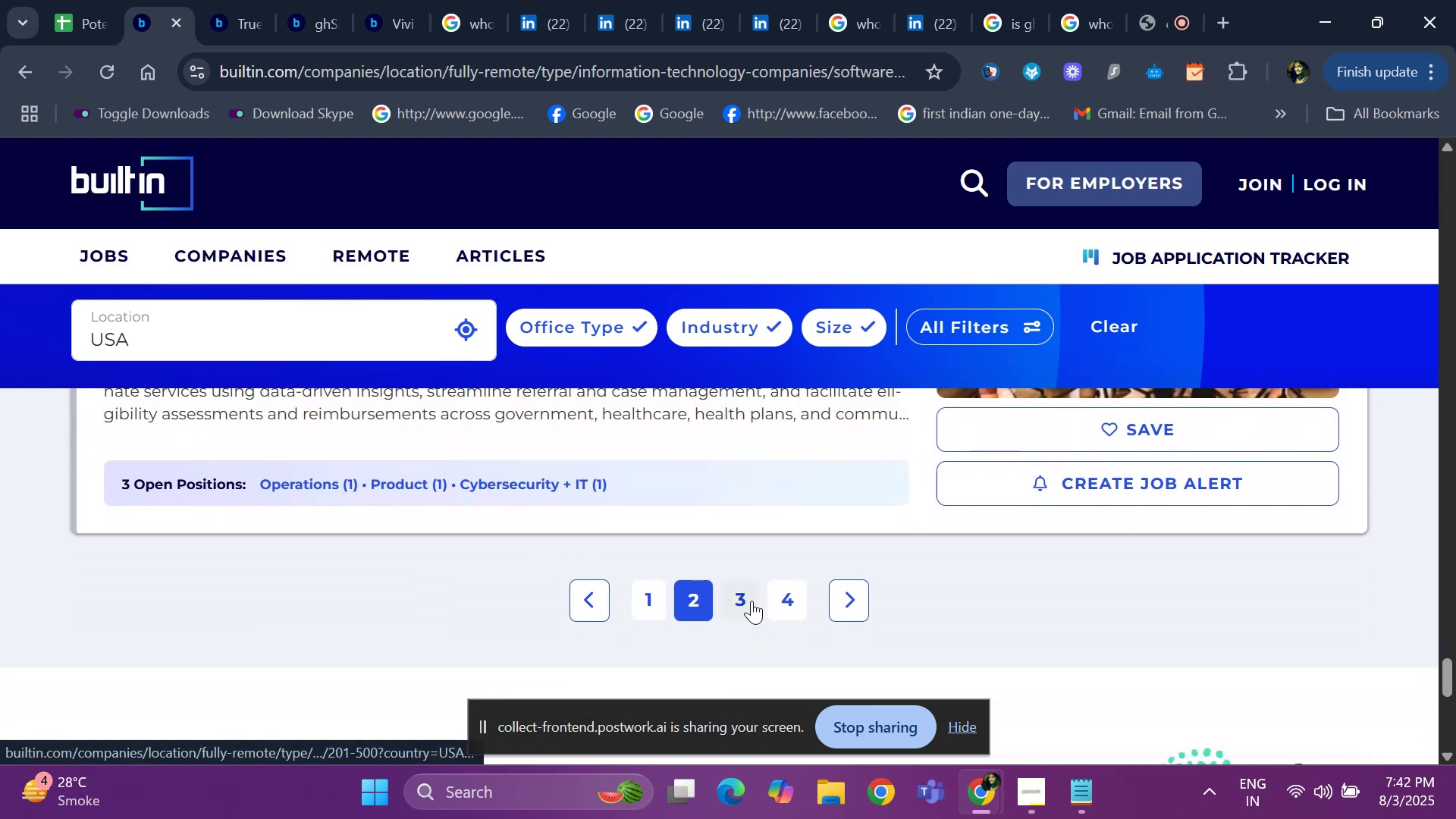 
left_click([752, 601])
 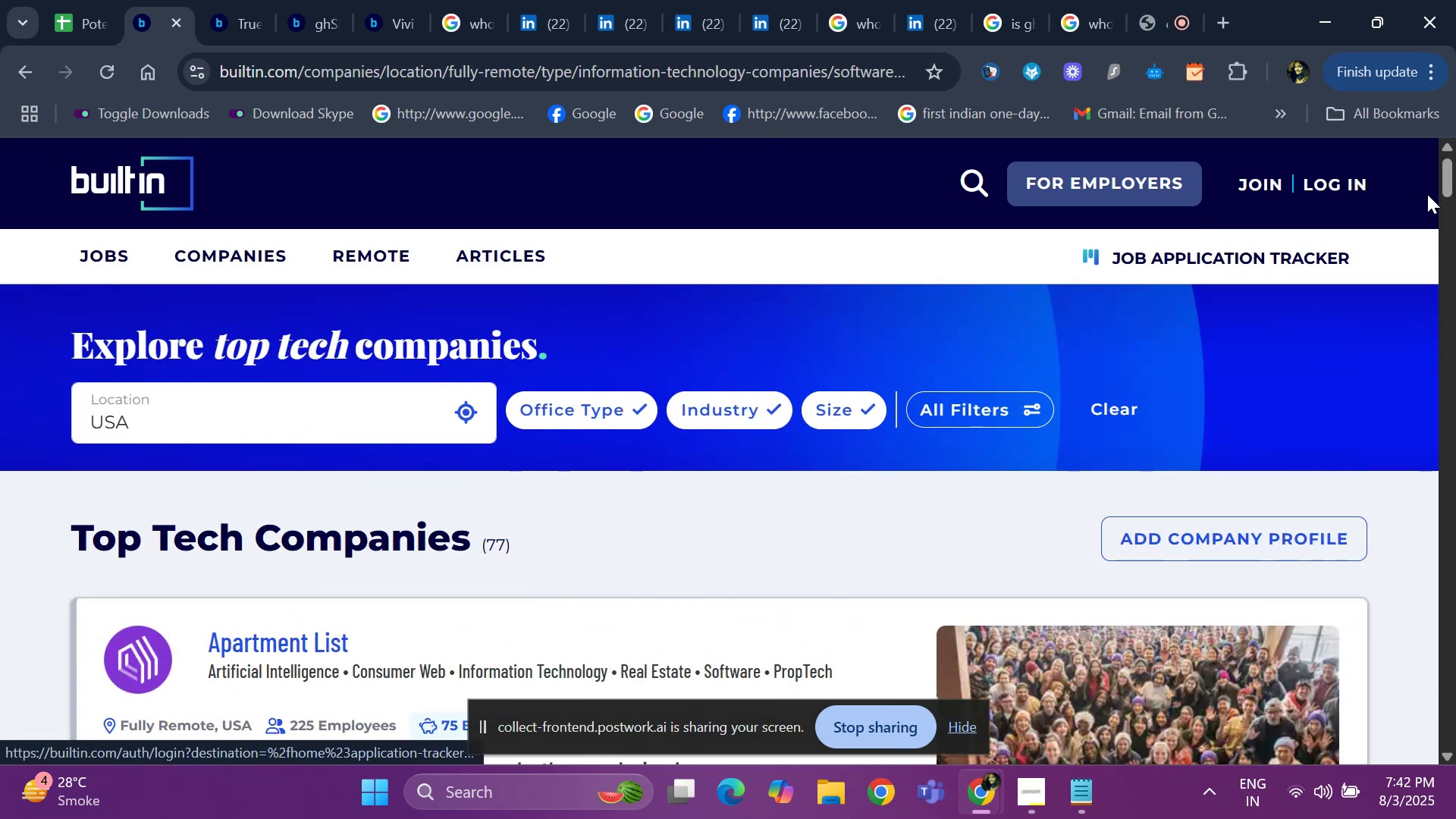 
left_click_drag(start_coordinate=[1451, 191], to_coordinate=[1453, 207])
 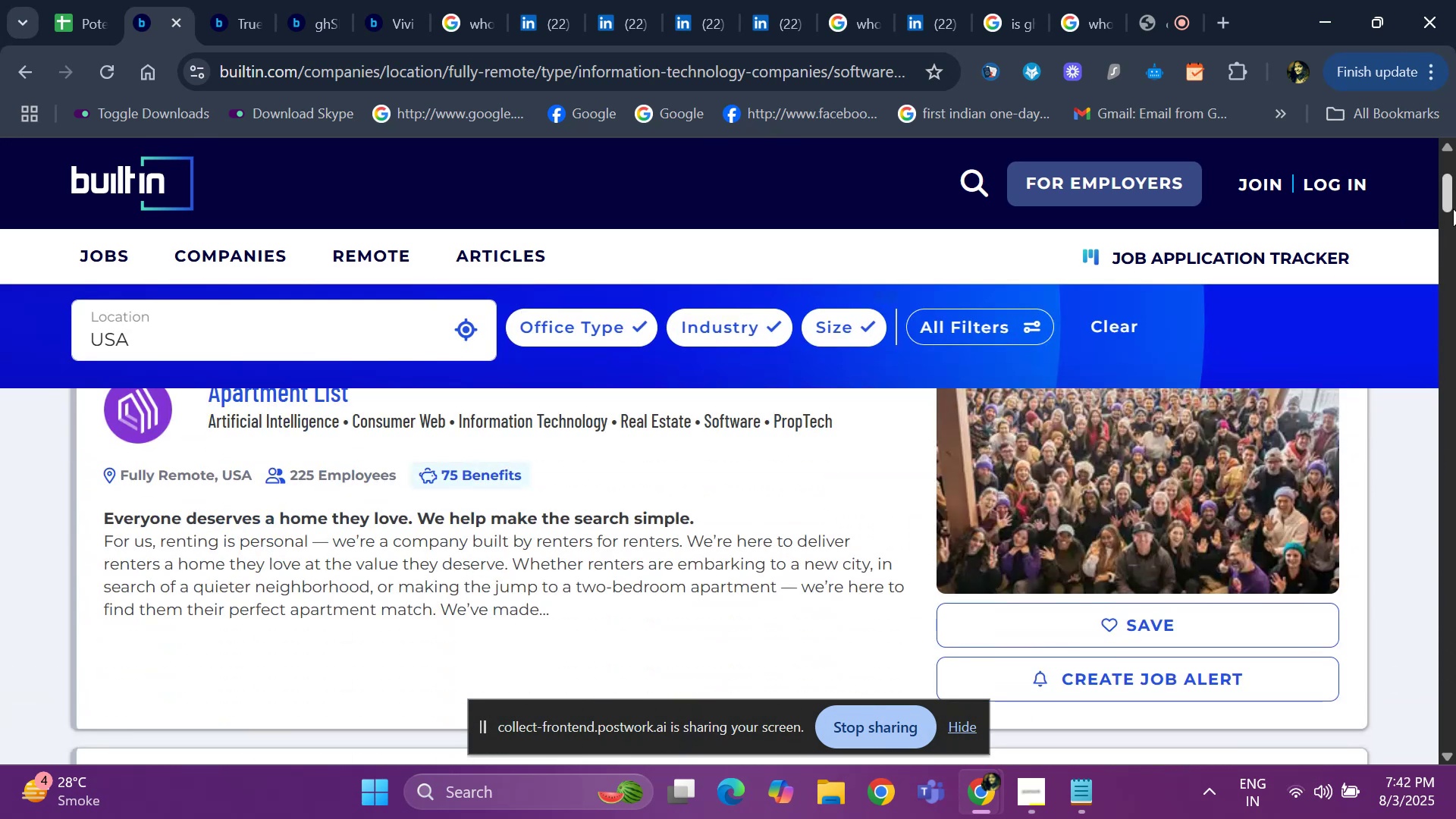 
left_click([1453, 209])
 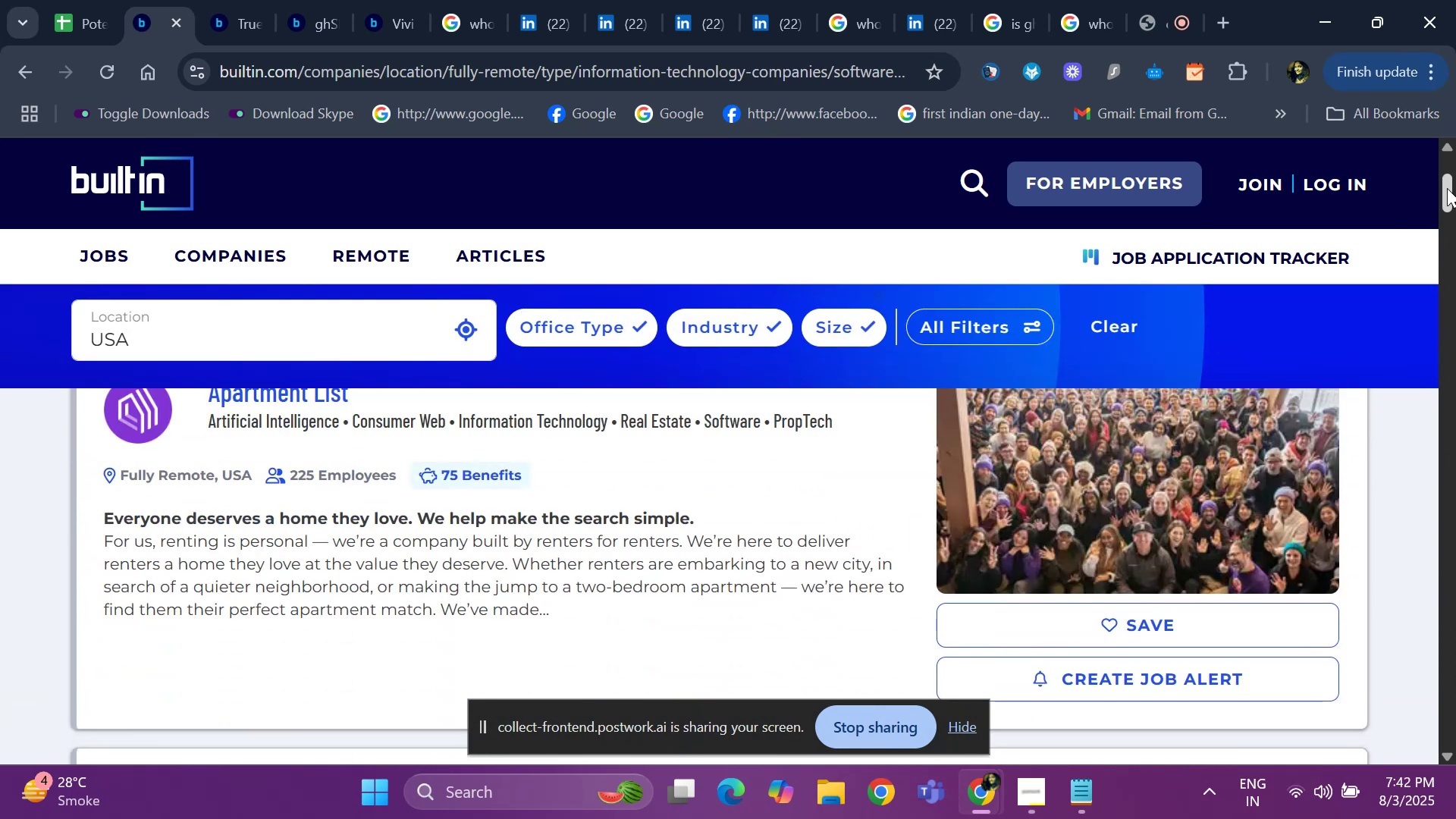 
left_click_drag(start_coordinate=[1447, 188], to_coordinate=[1450, 208])
 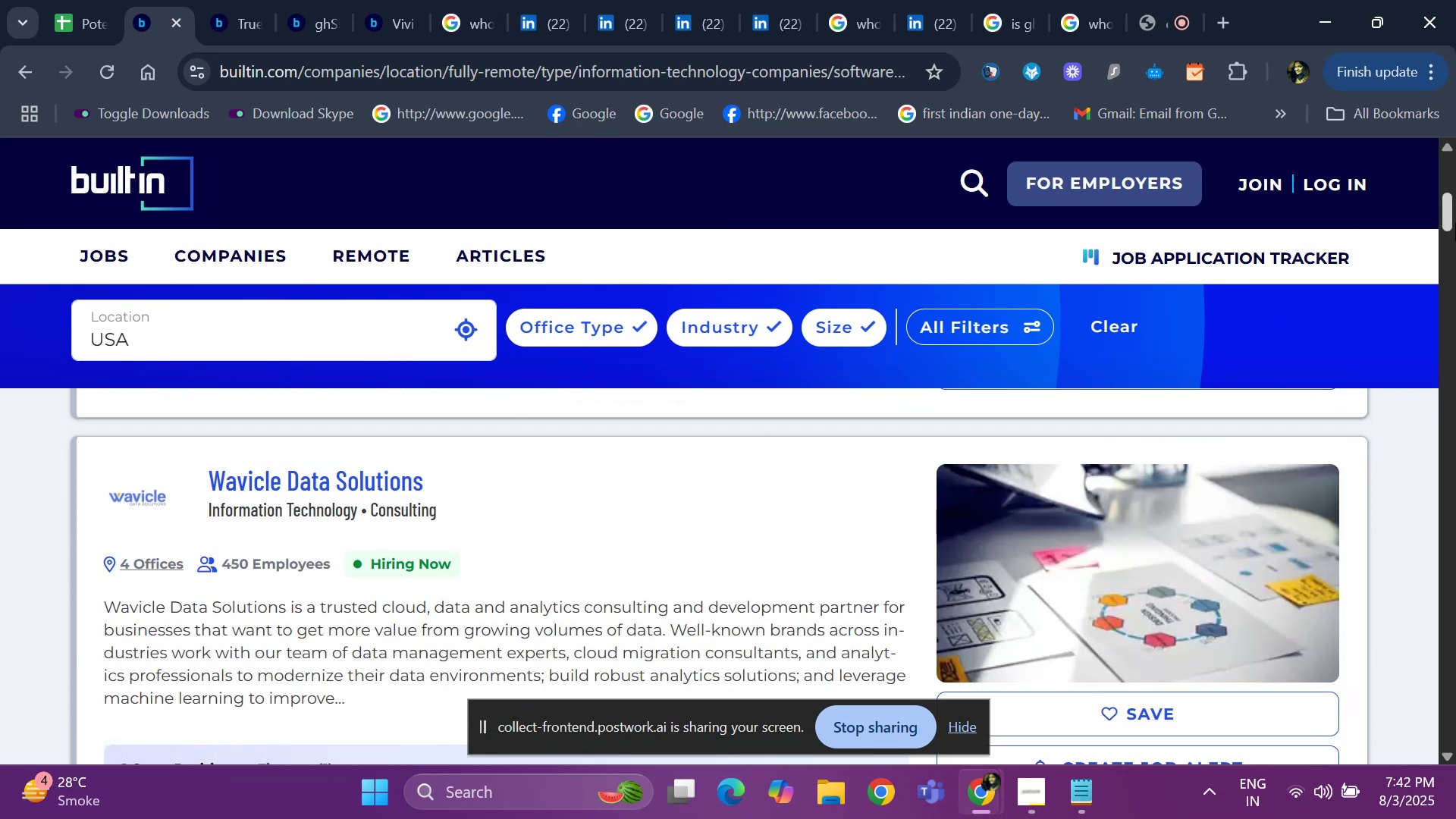 
left_click_drag(start_coordinate=[1446, 209], to_coordinate=[1453, 240])
 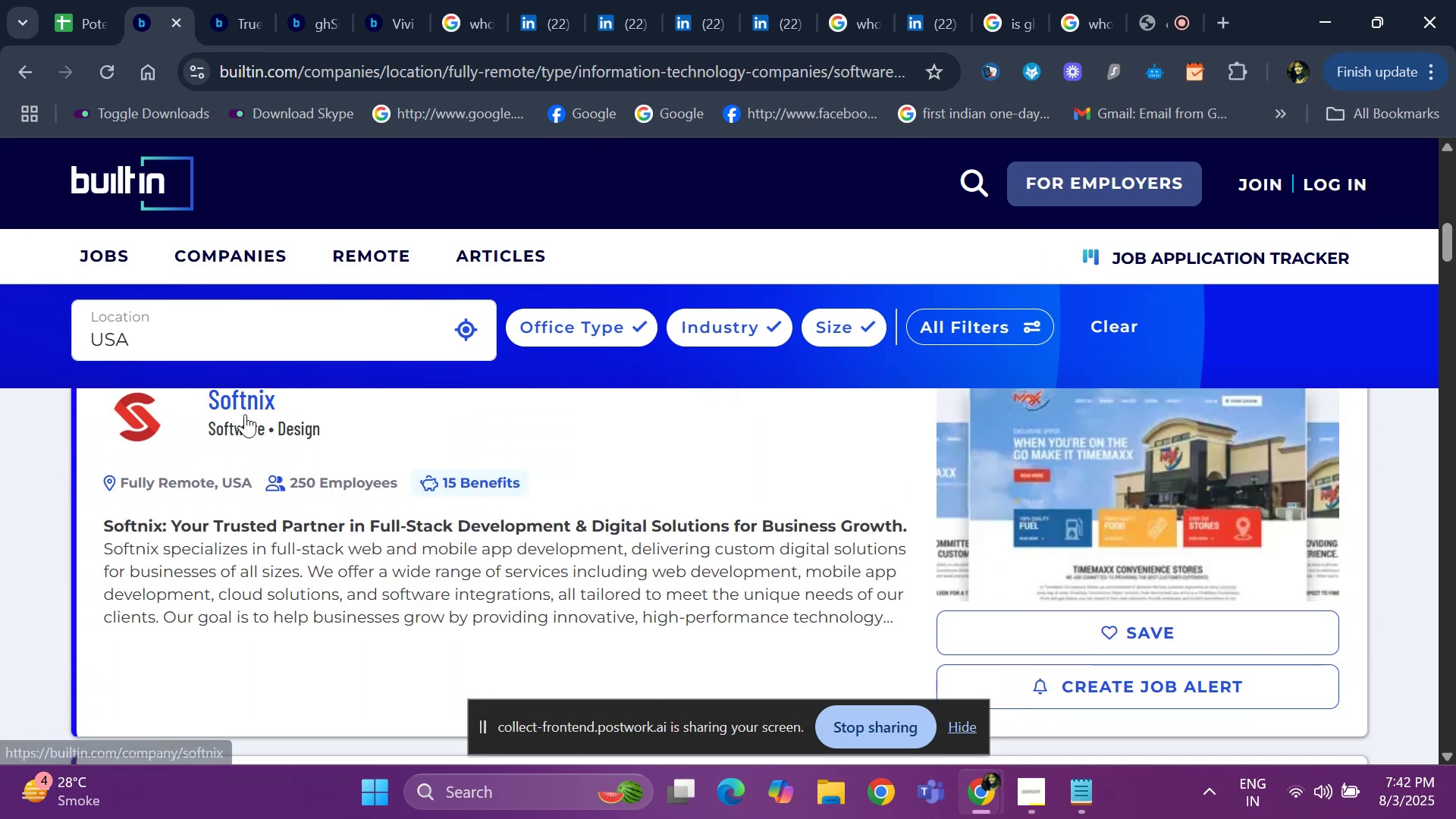 
right_click([245, 414])
 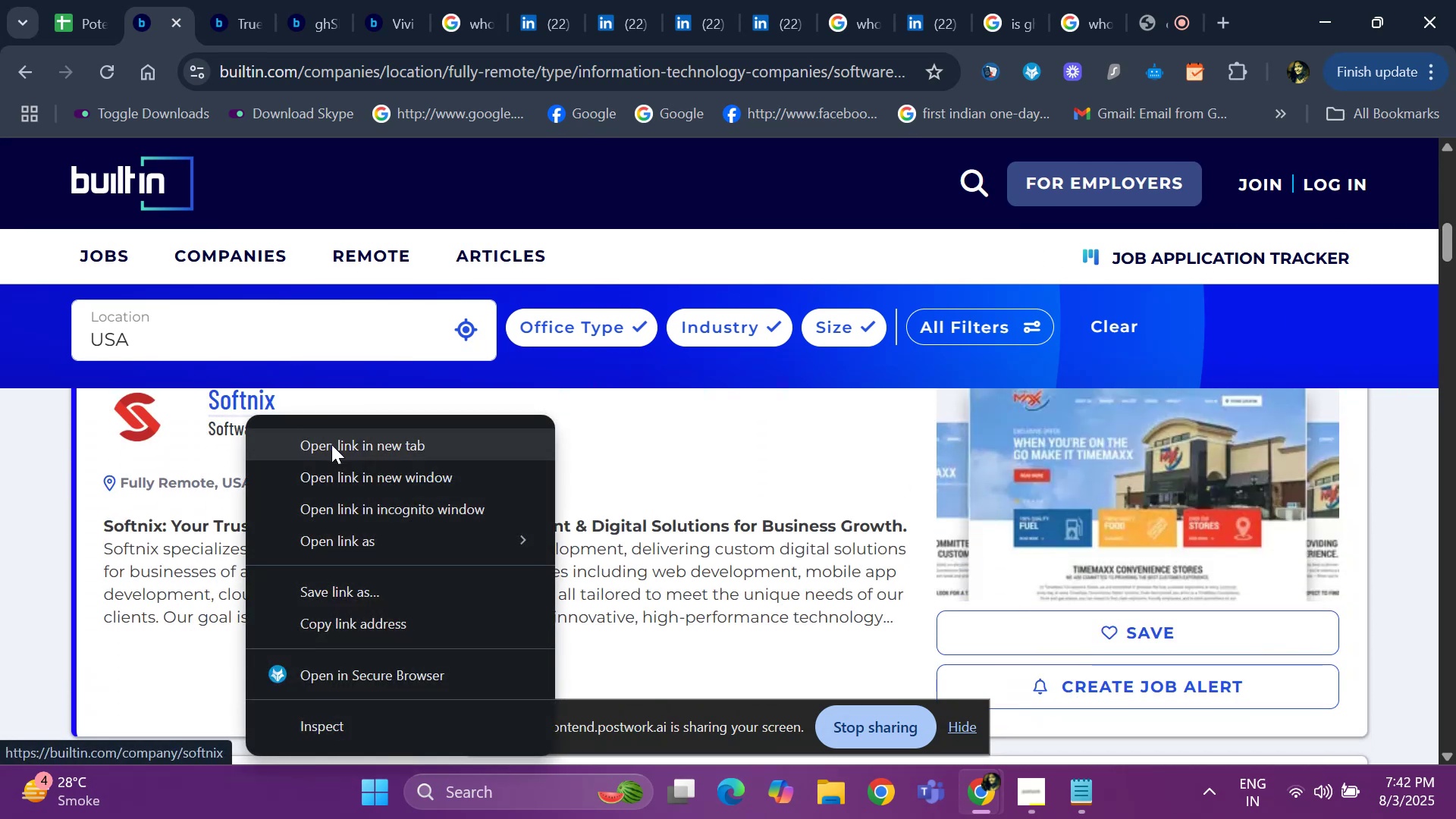 
left_click([332, 444])
 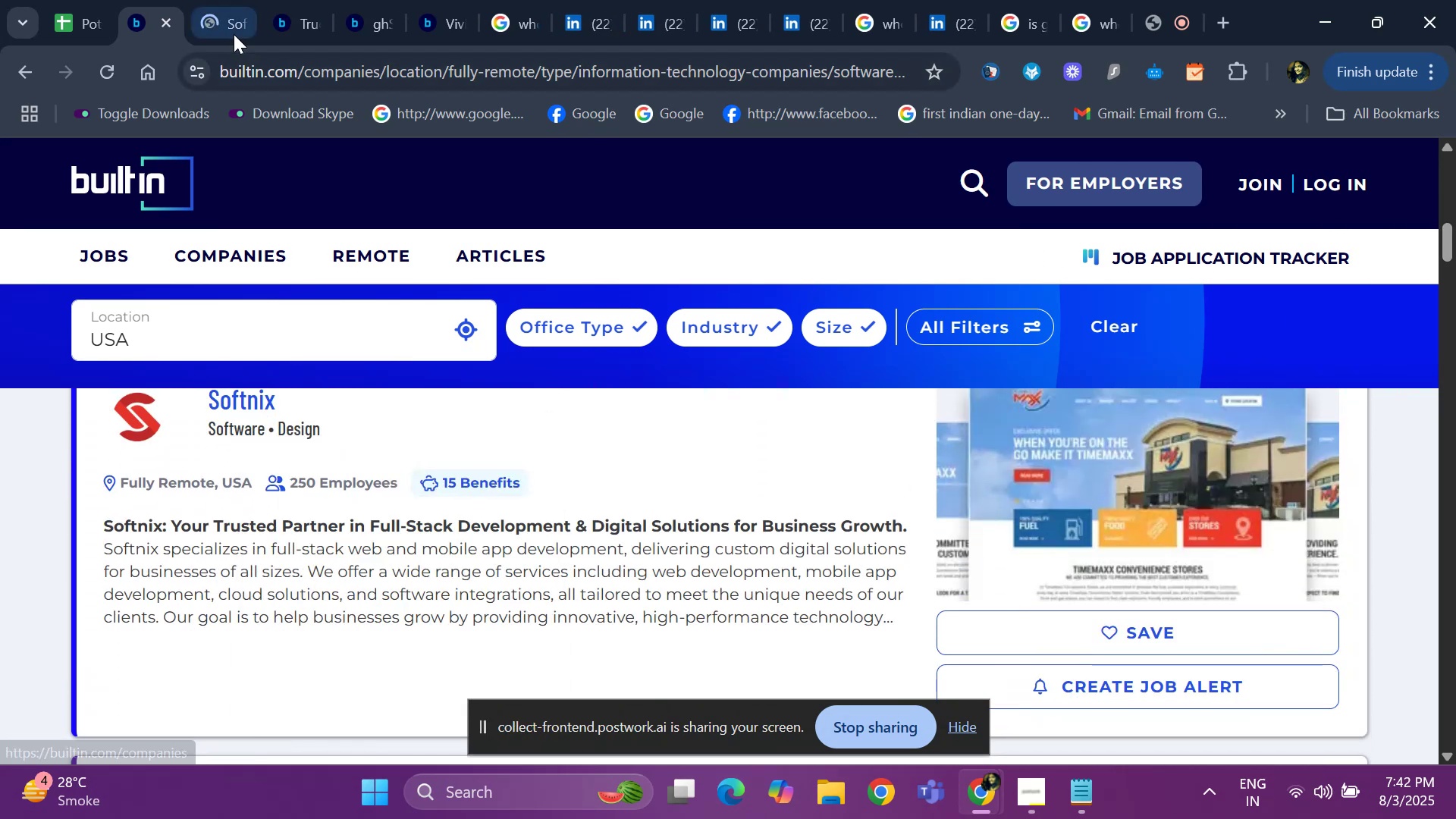 
left_click([234, 34])
 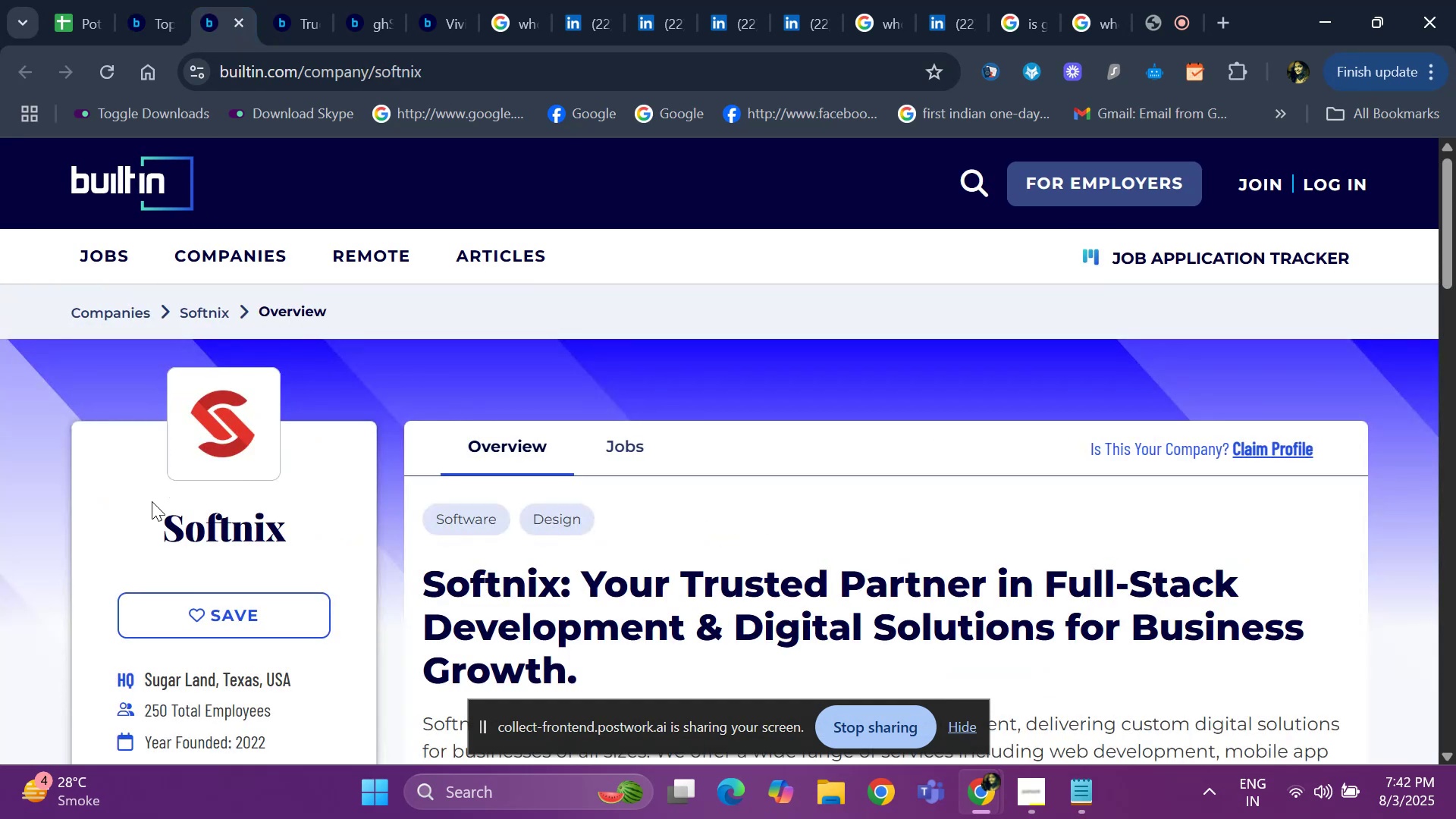 
left_click_drag(start_coordinate=[149, 526], to_coordinate=[309, 532])
 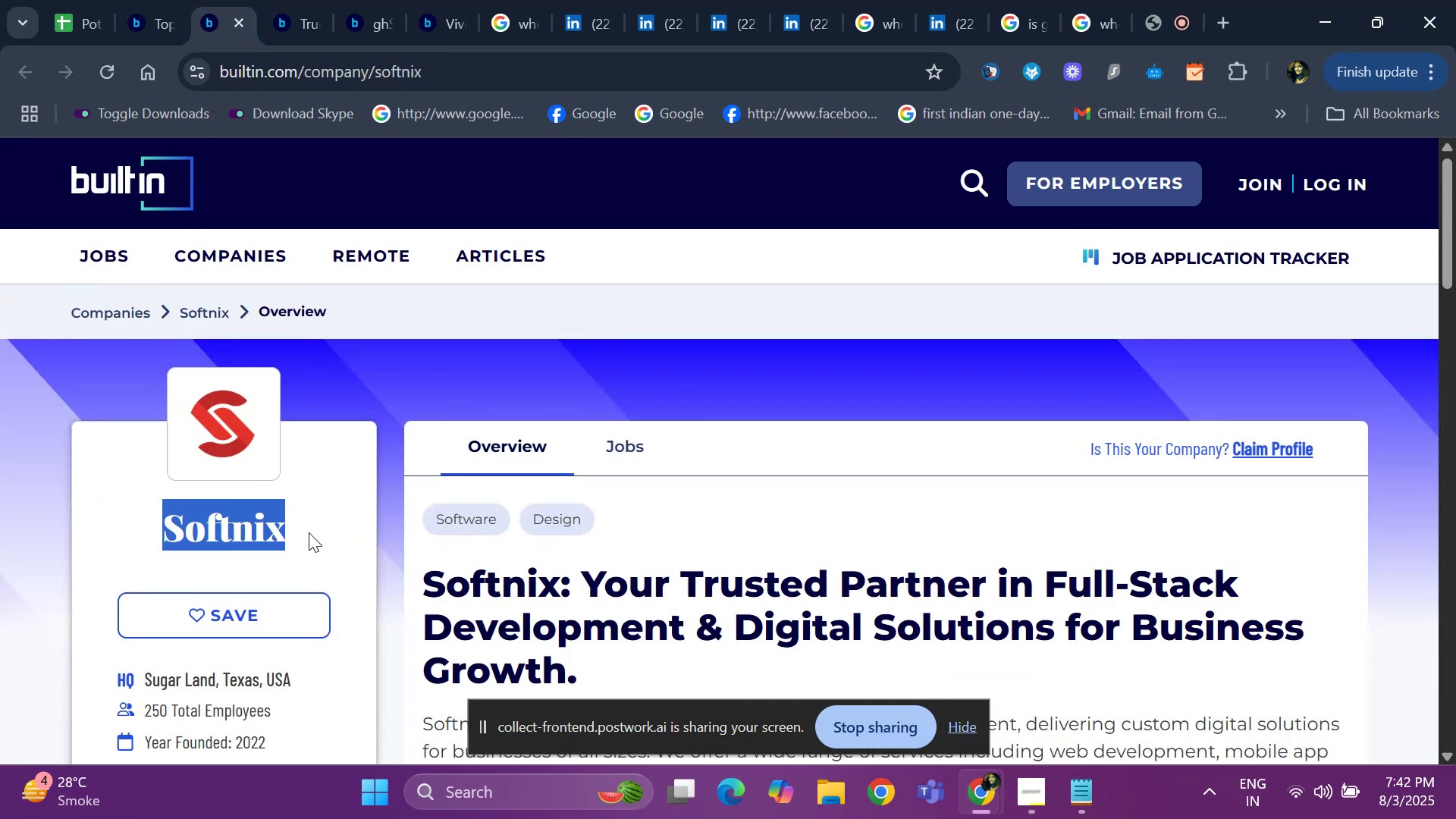 
key(Control+ControlLeft)
 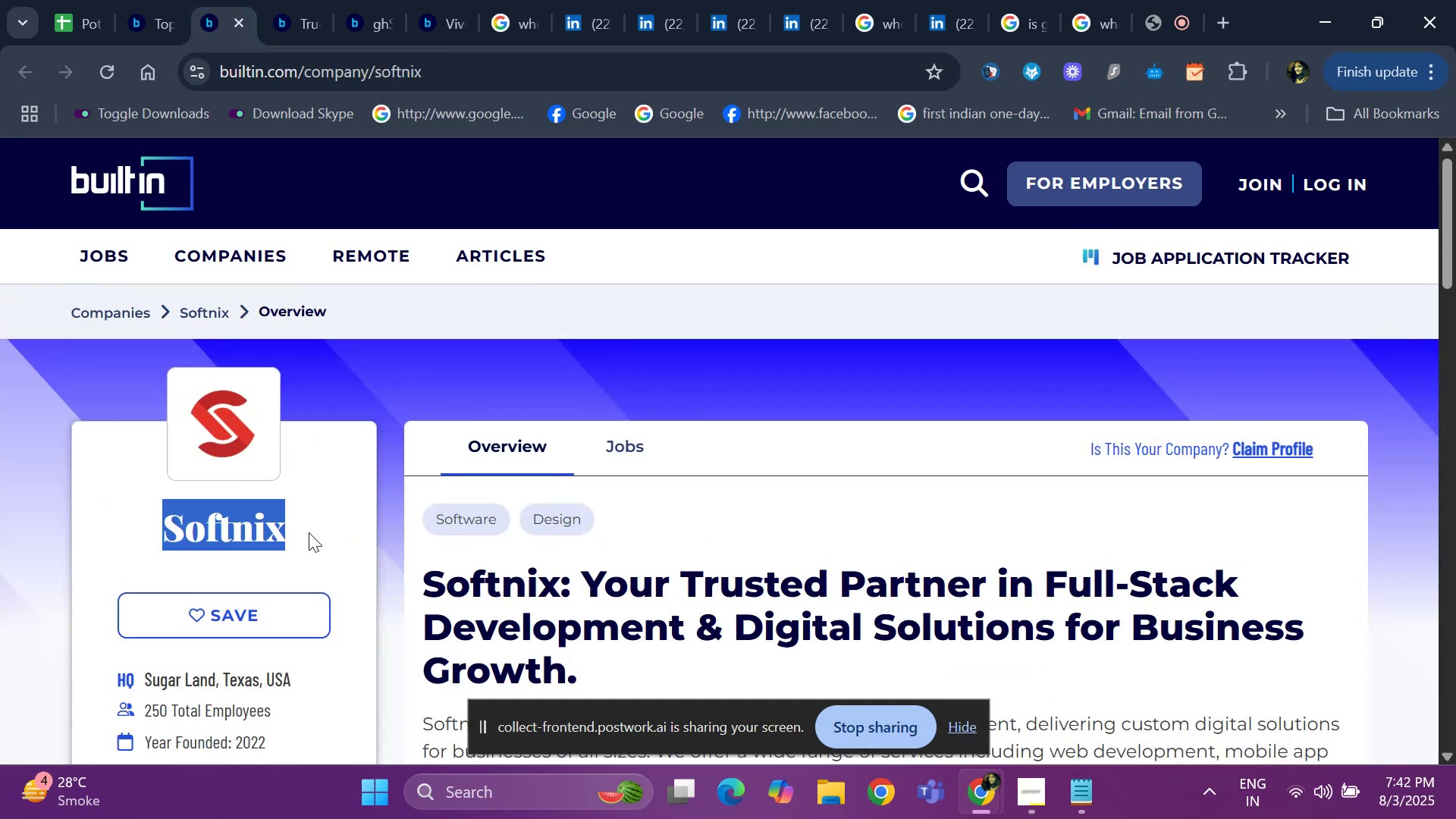 
key(Control+C)
 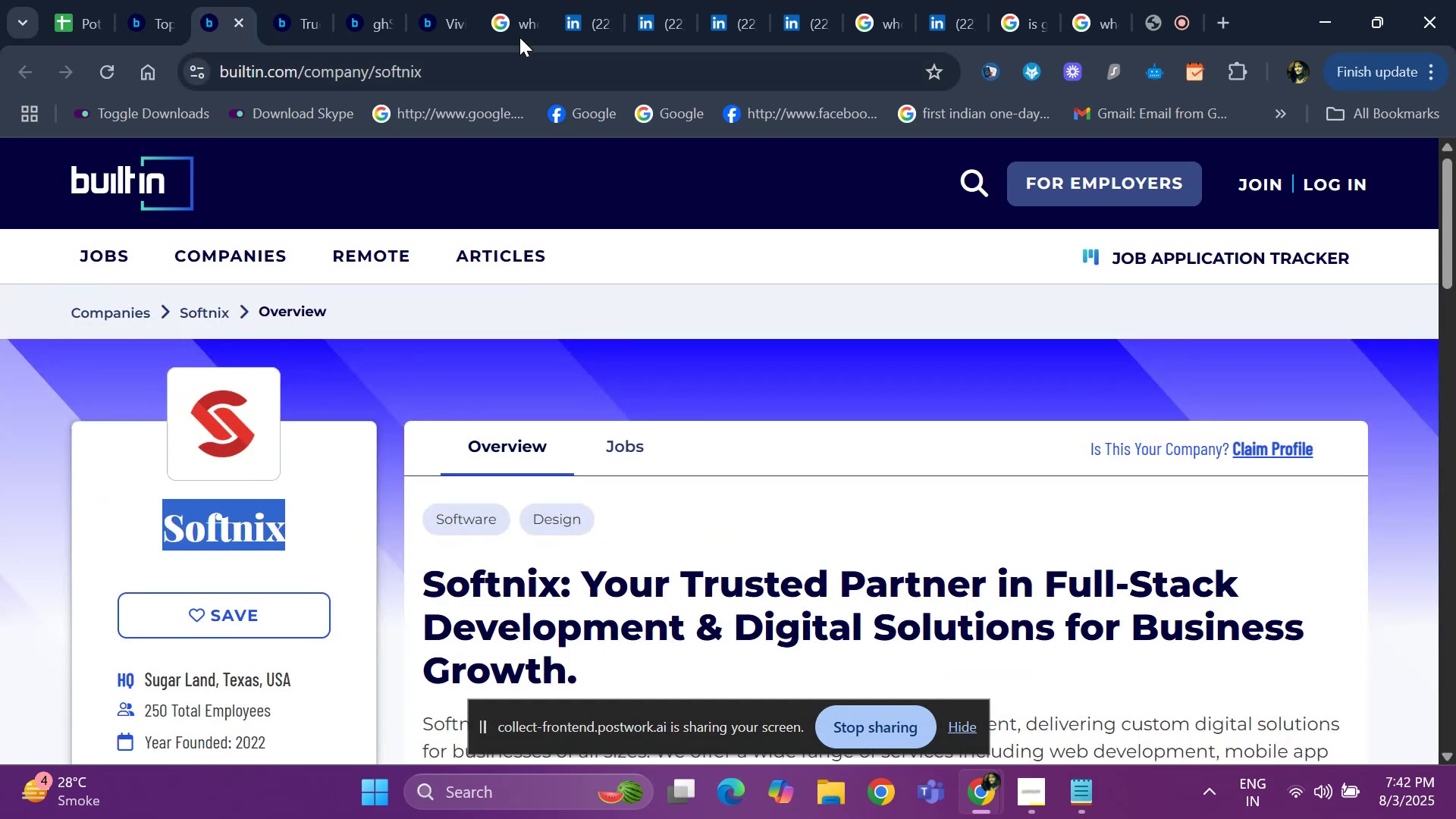 
left_click([516, 18])
 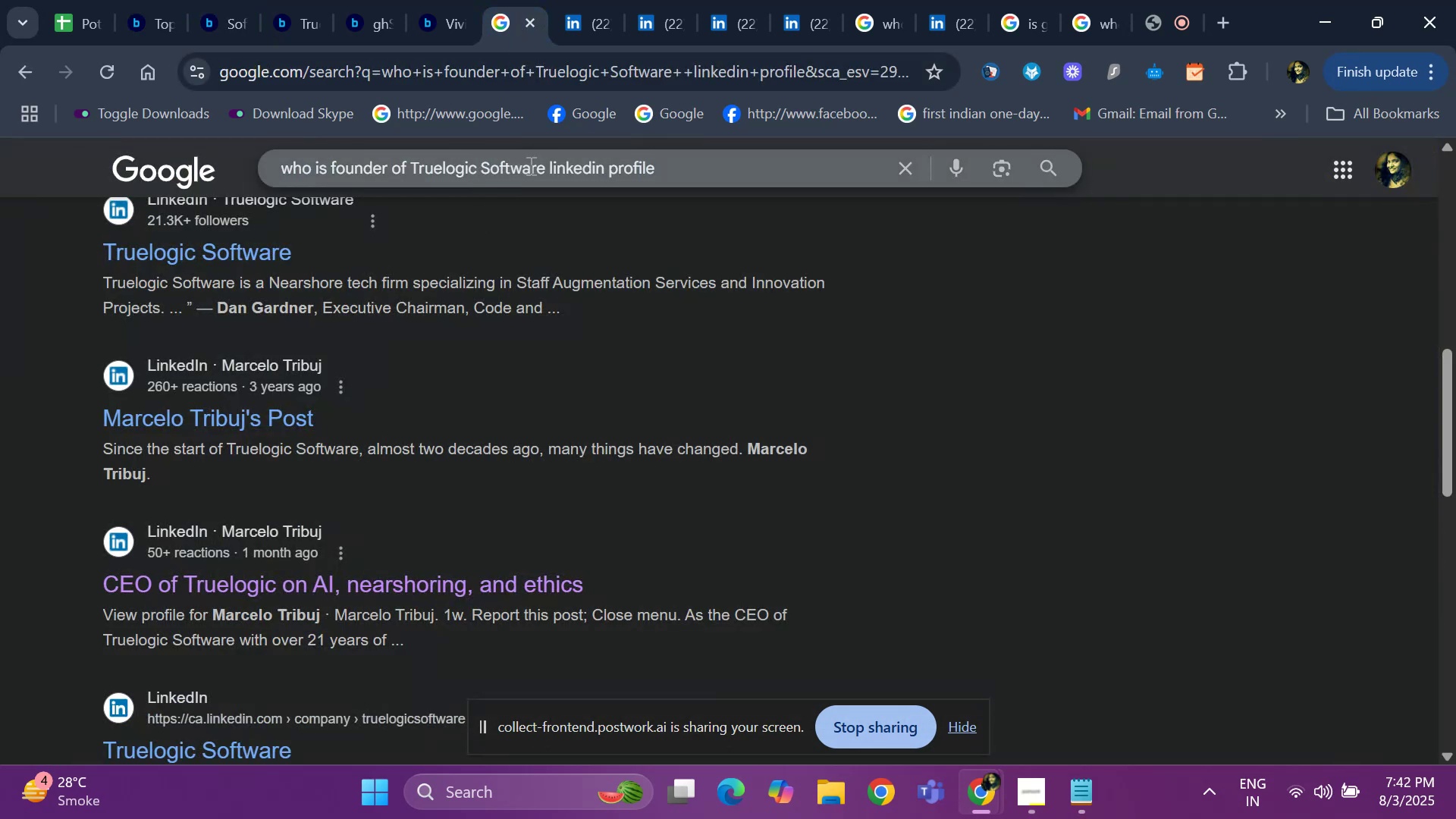 
left_click([538, 168])
 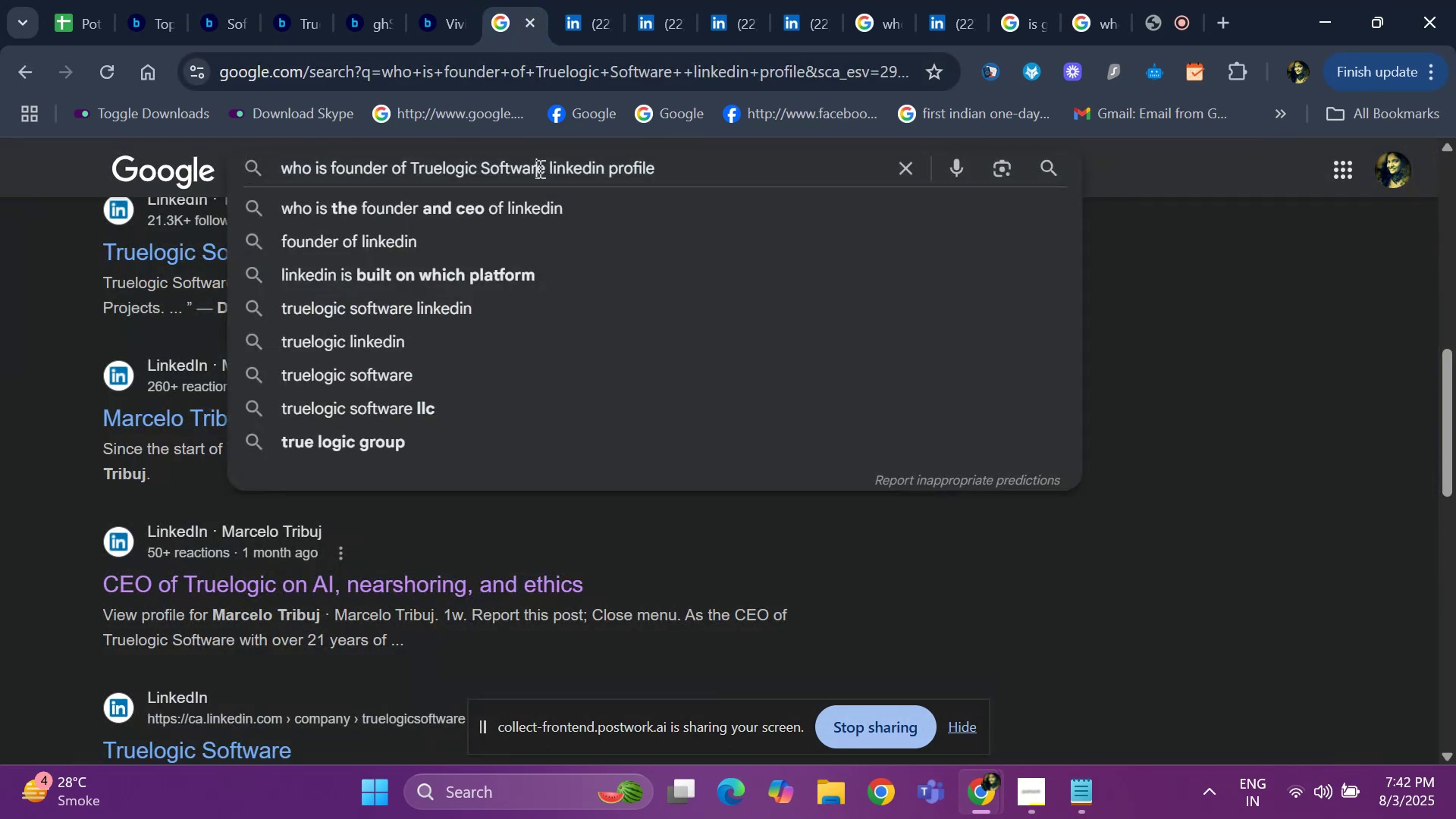 
key(ArrowRight)
 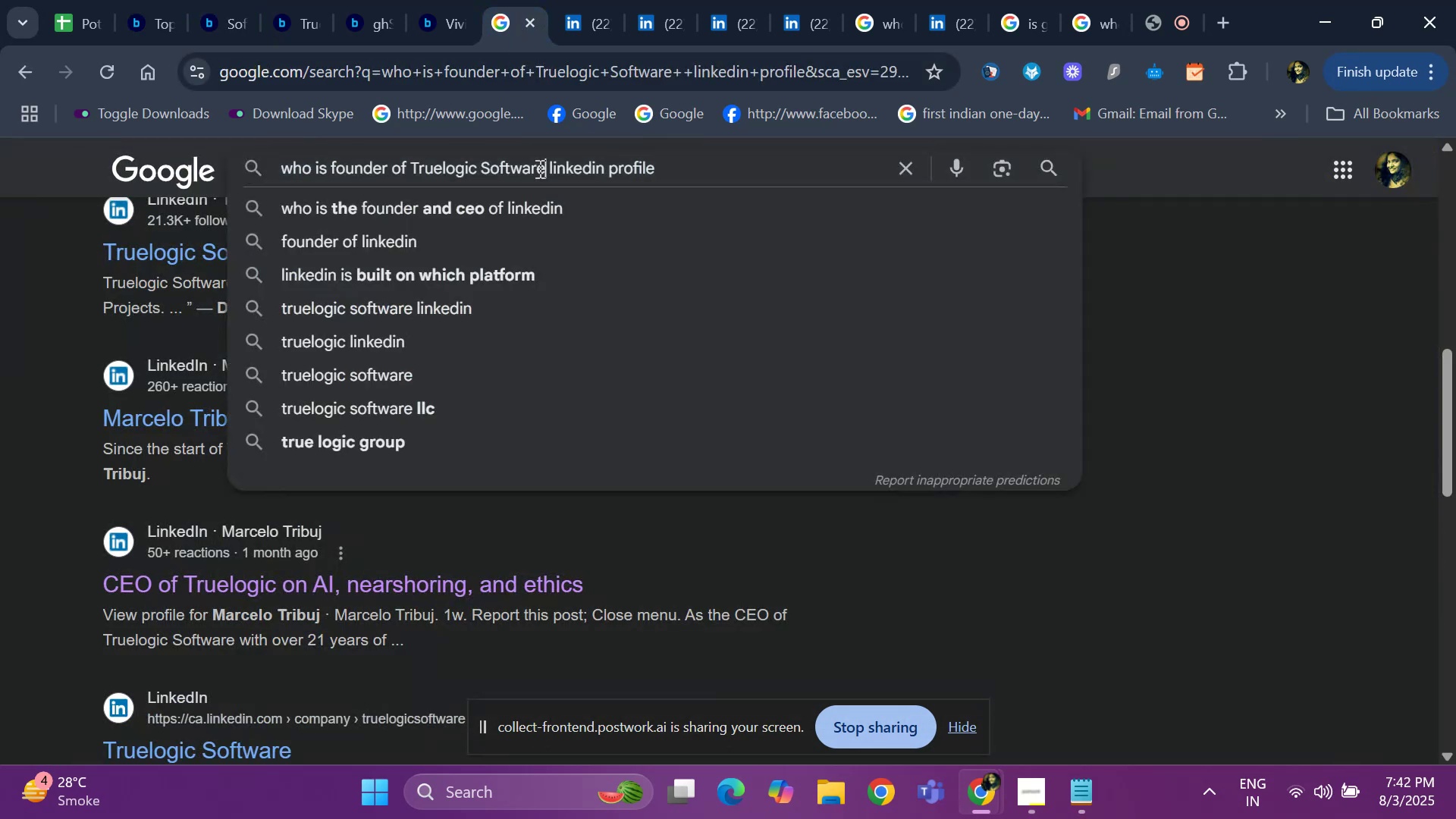 
key(Backspace)
 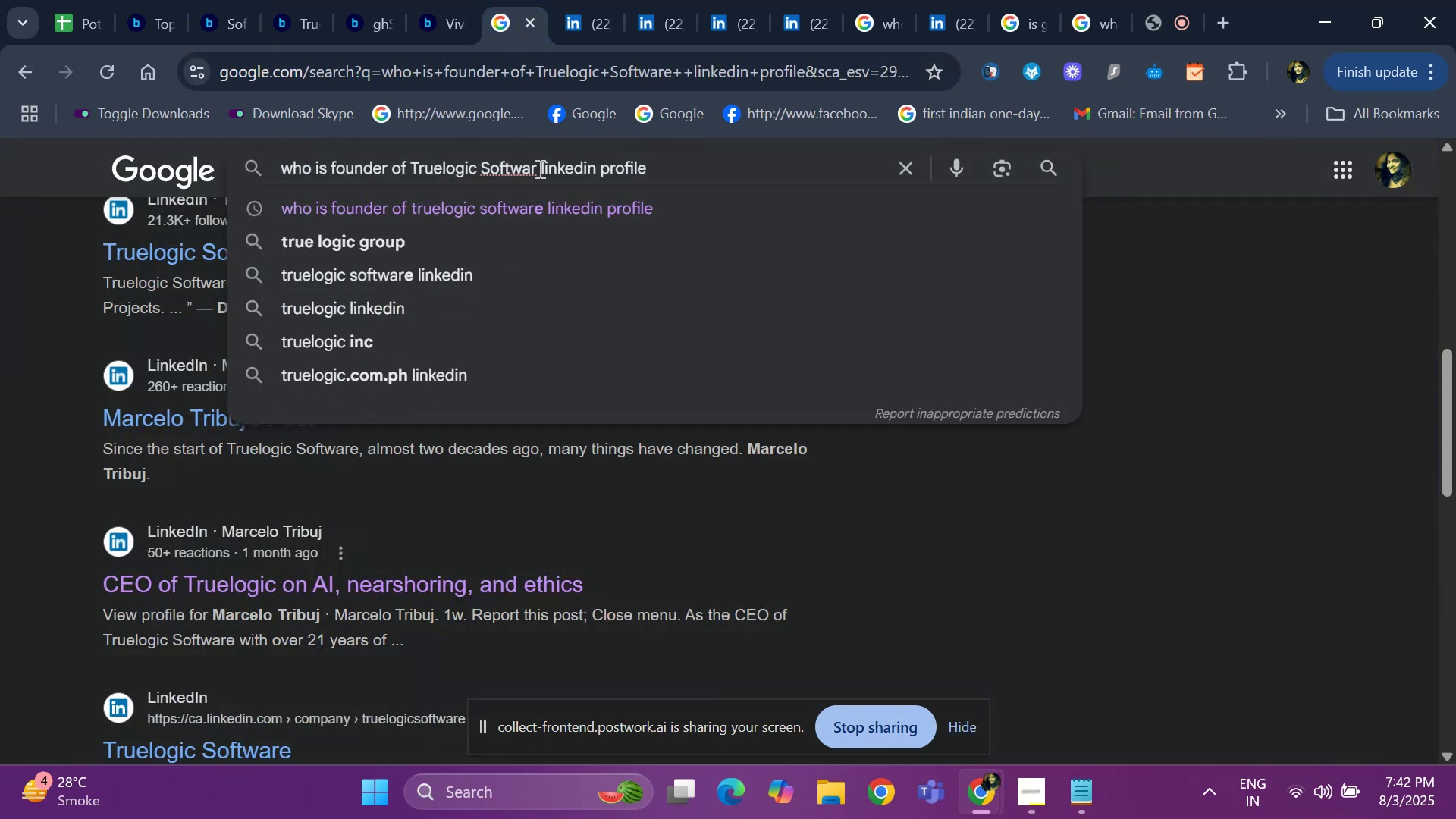 
key(Backspace)
 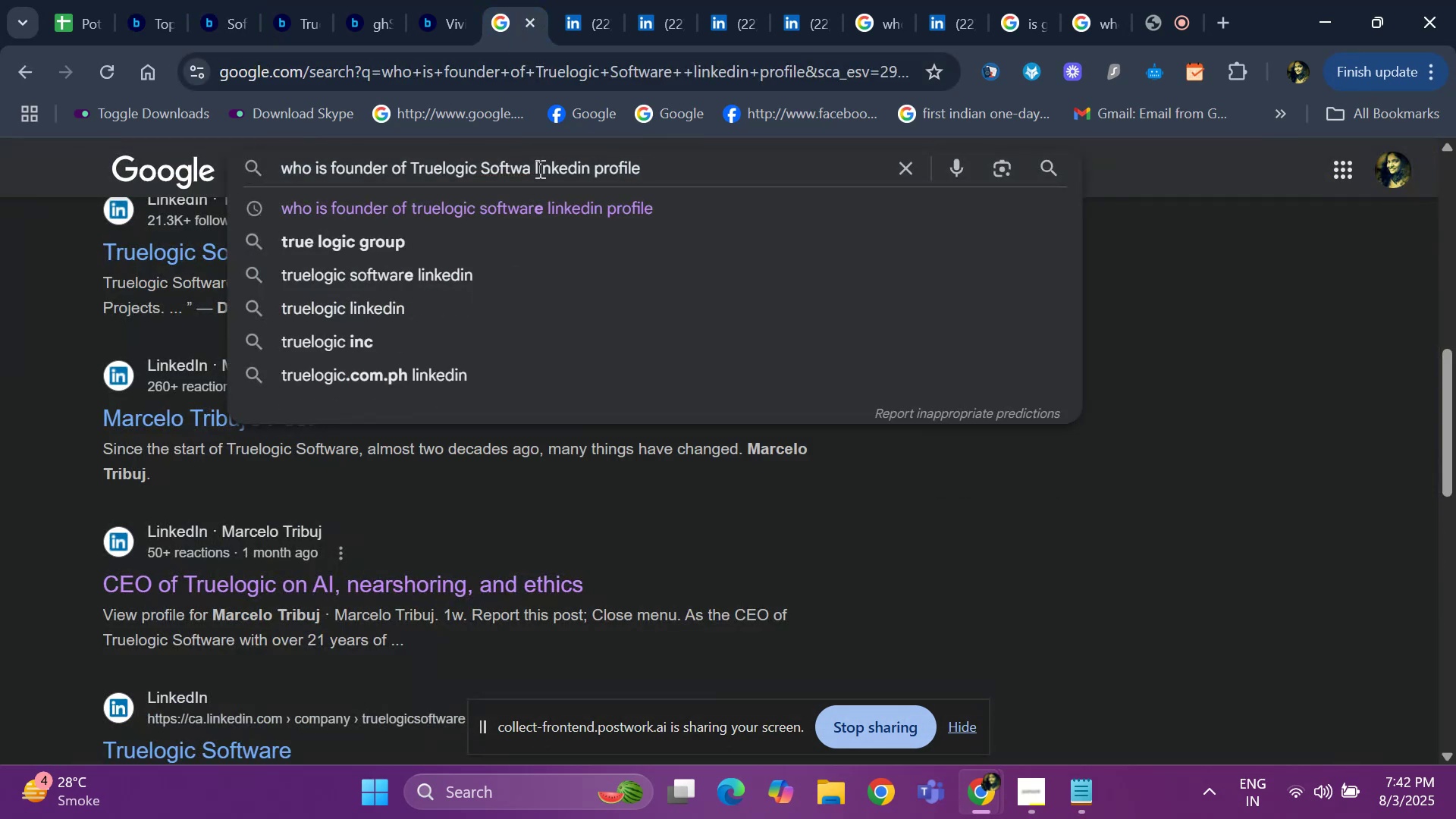 
key(Backspace)
 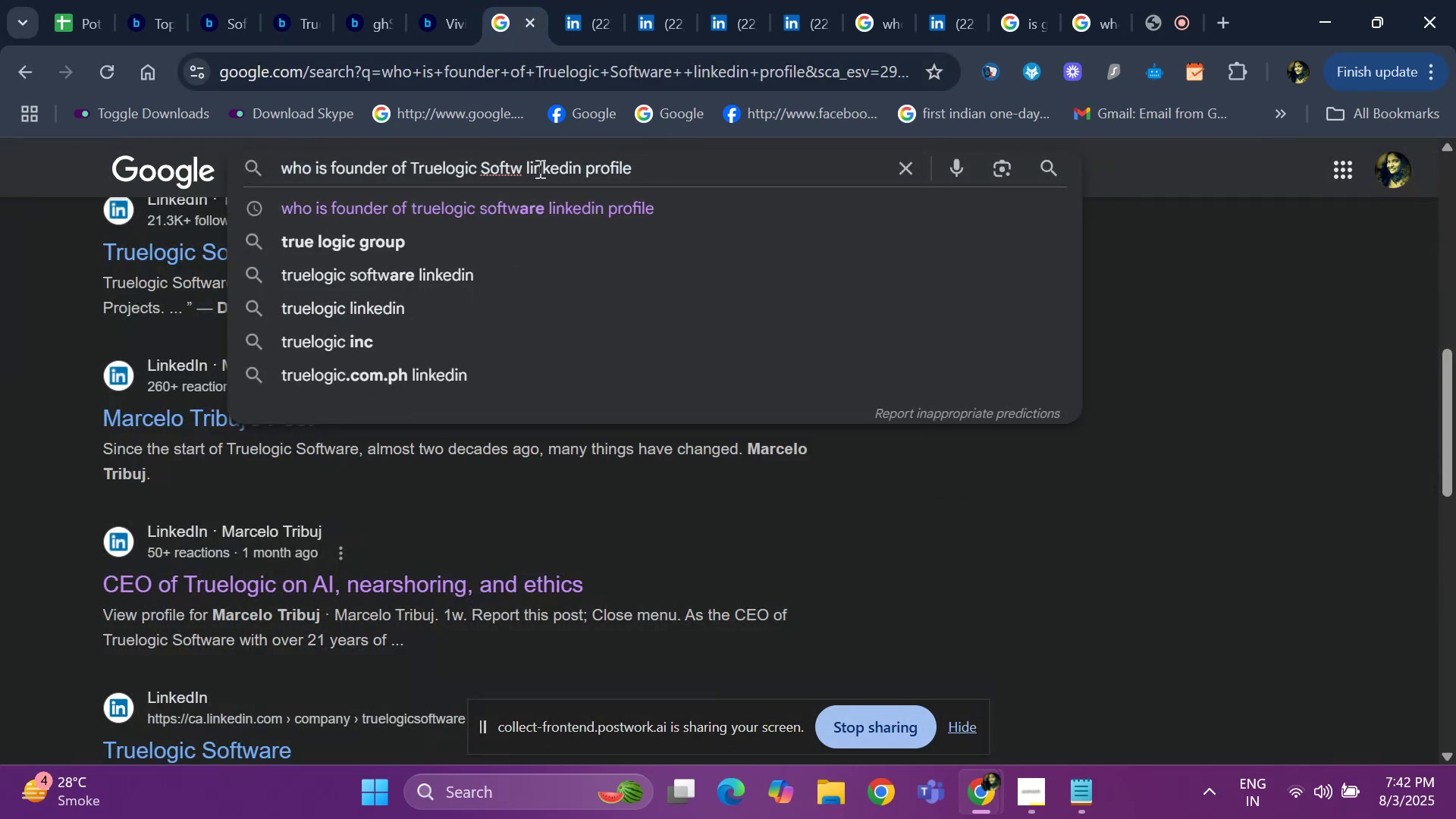 
key(Backspace)
 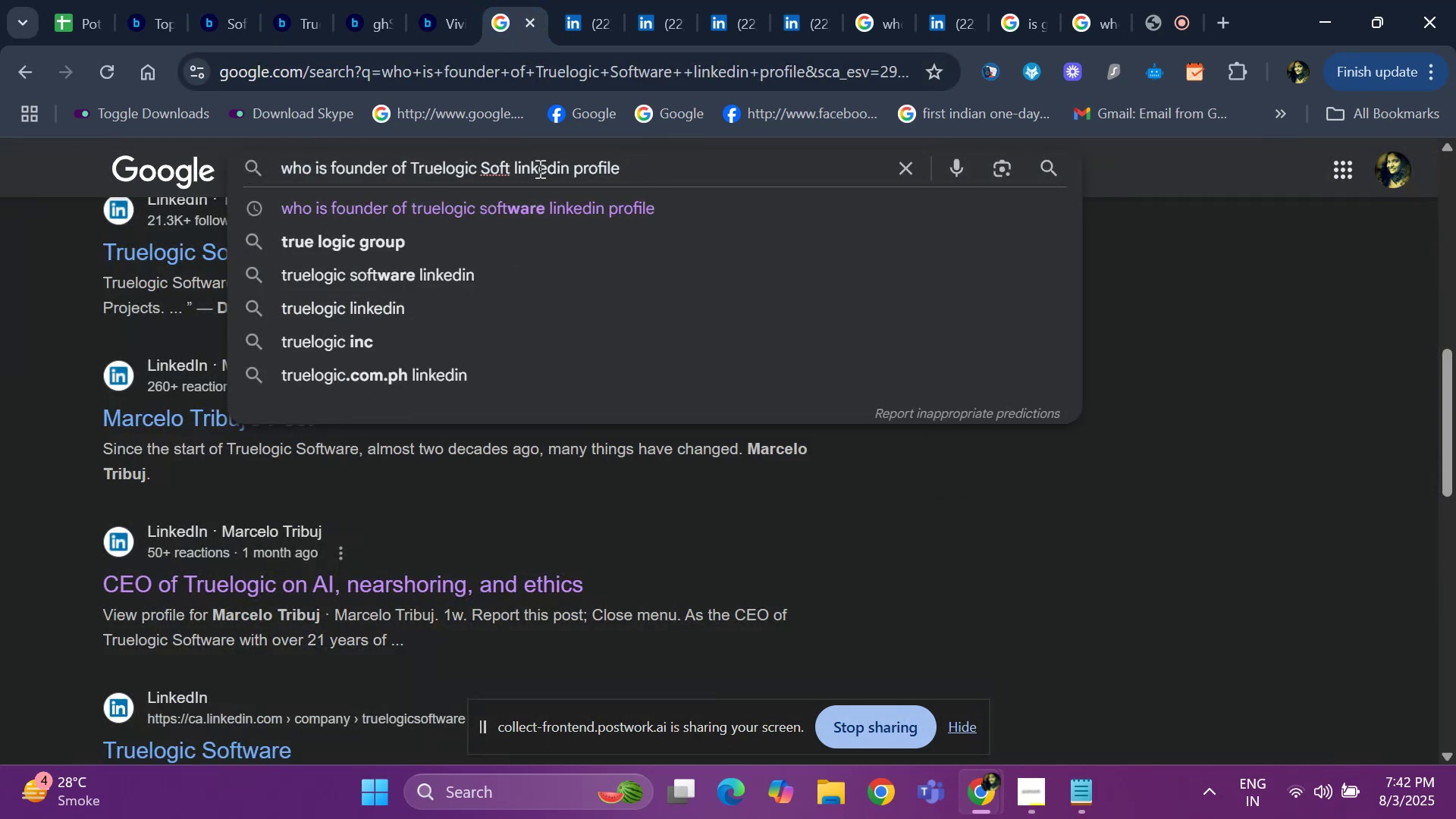 
key(Backspace)
 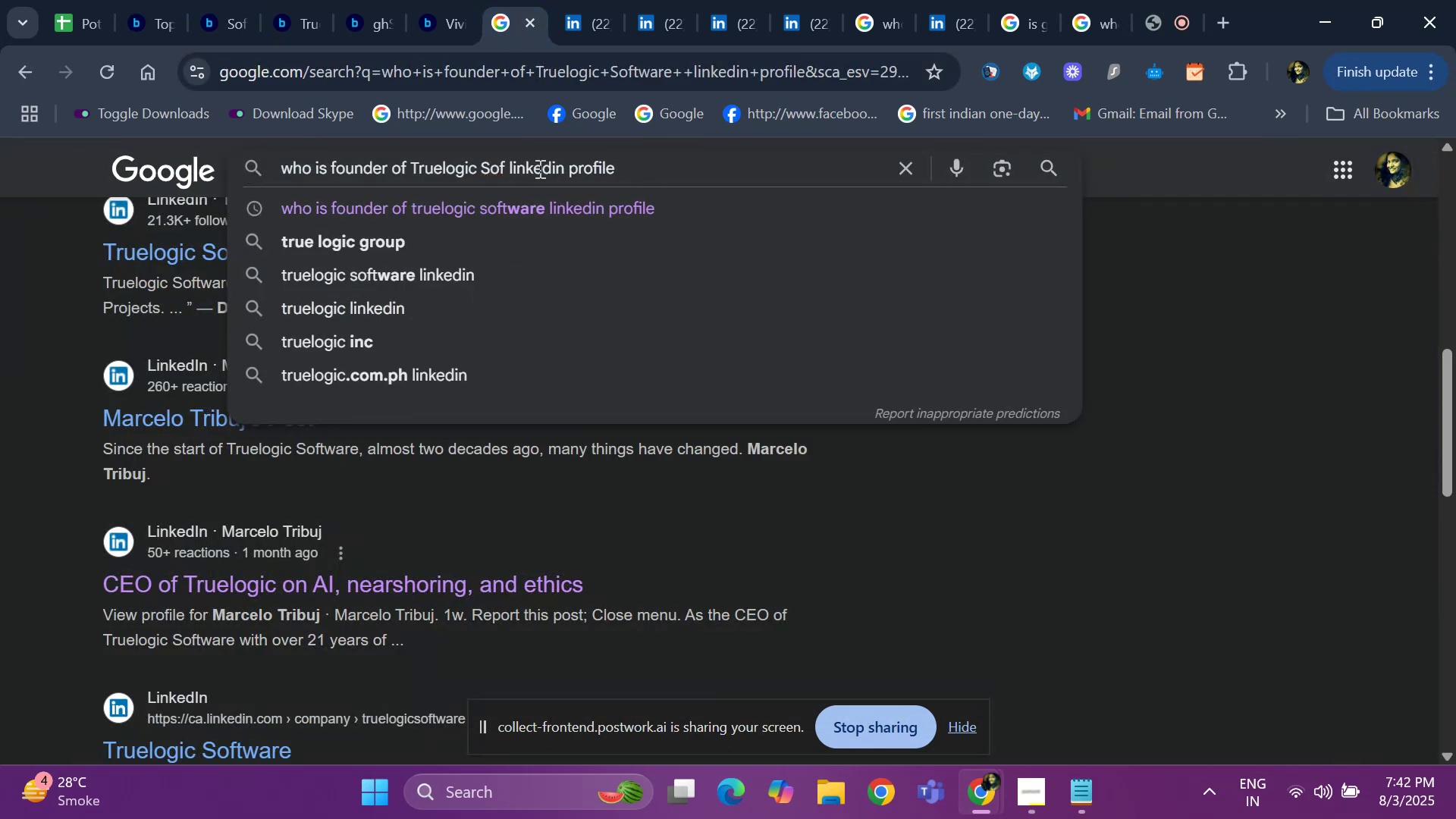 
key(Backspace)
 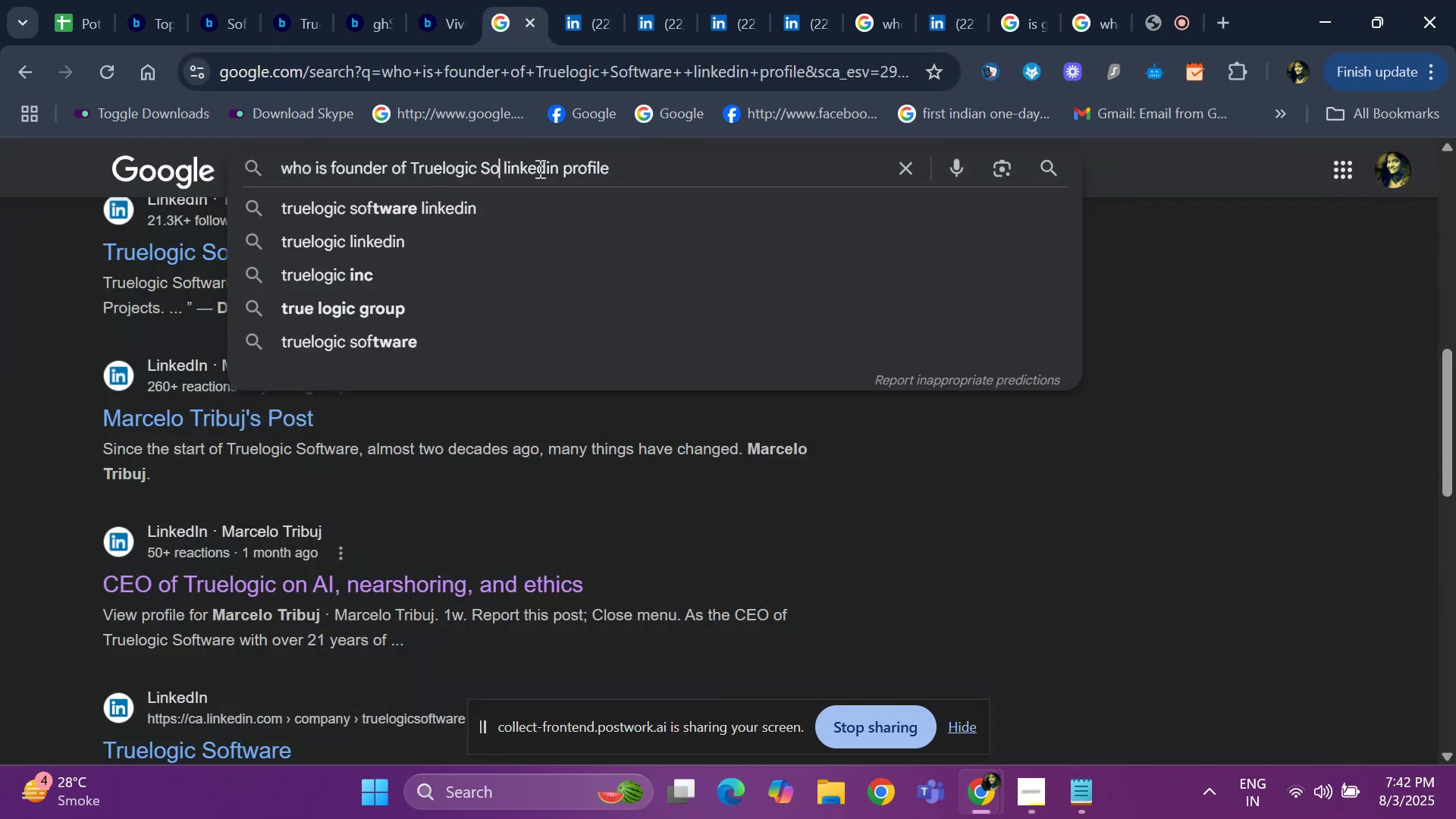 
key(Backspace)
 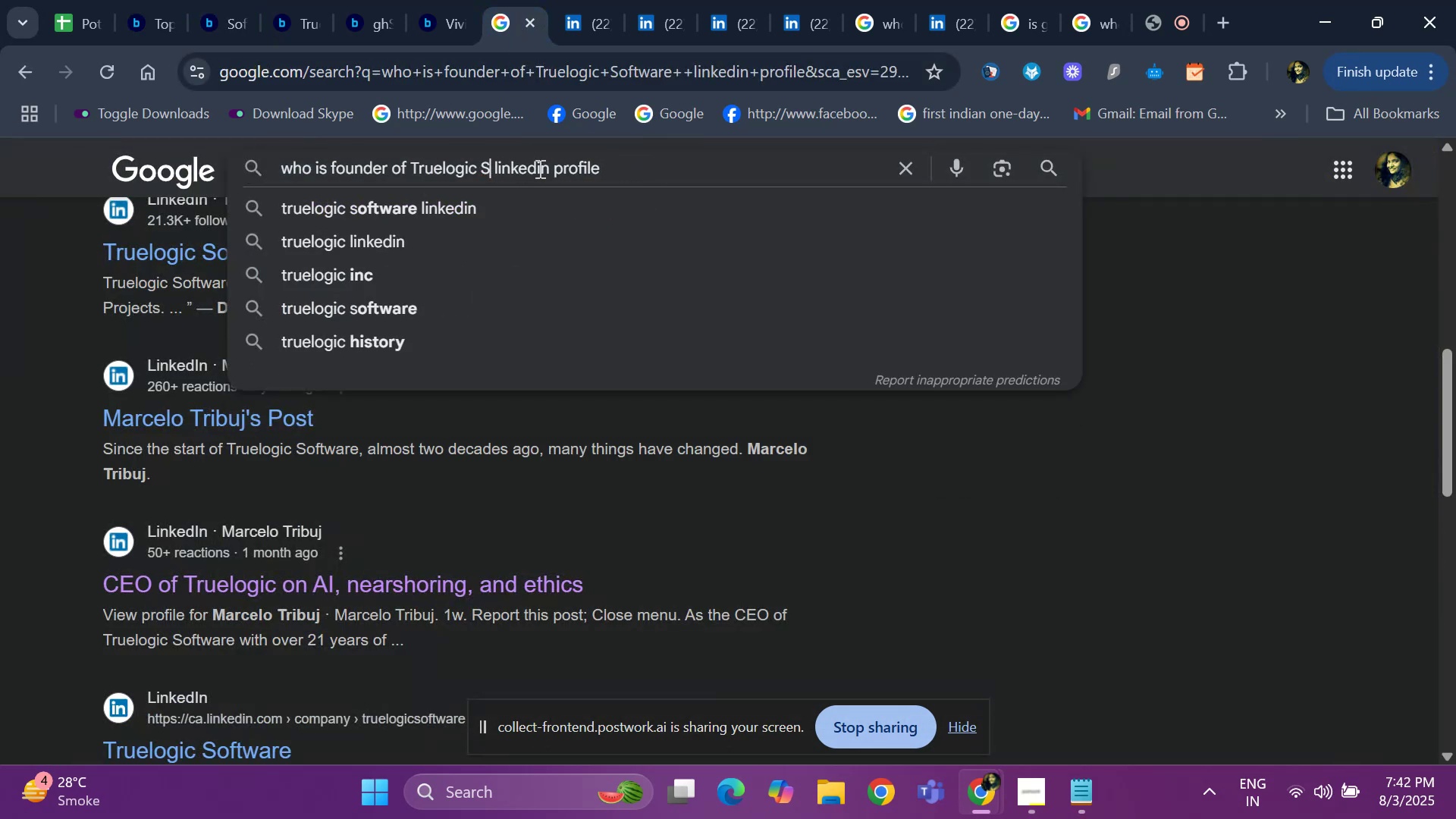 
key(Backspace)
 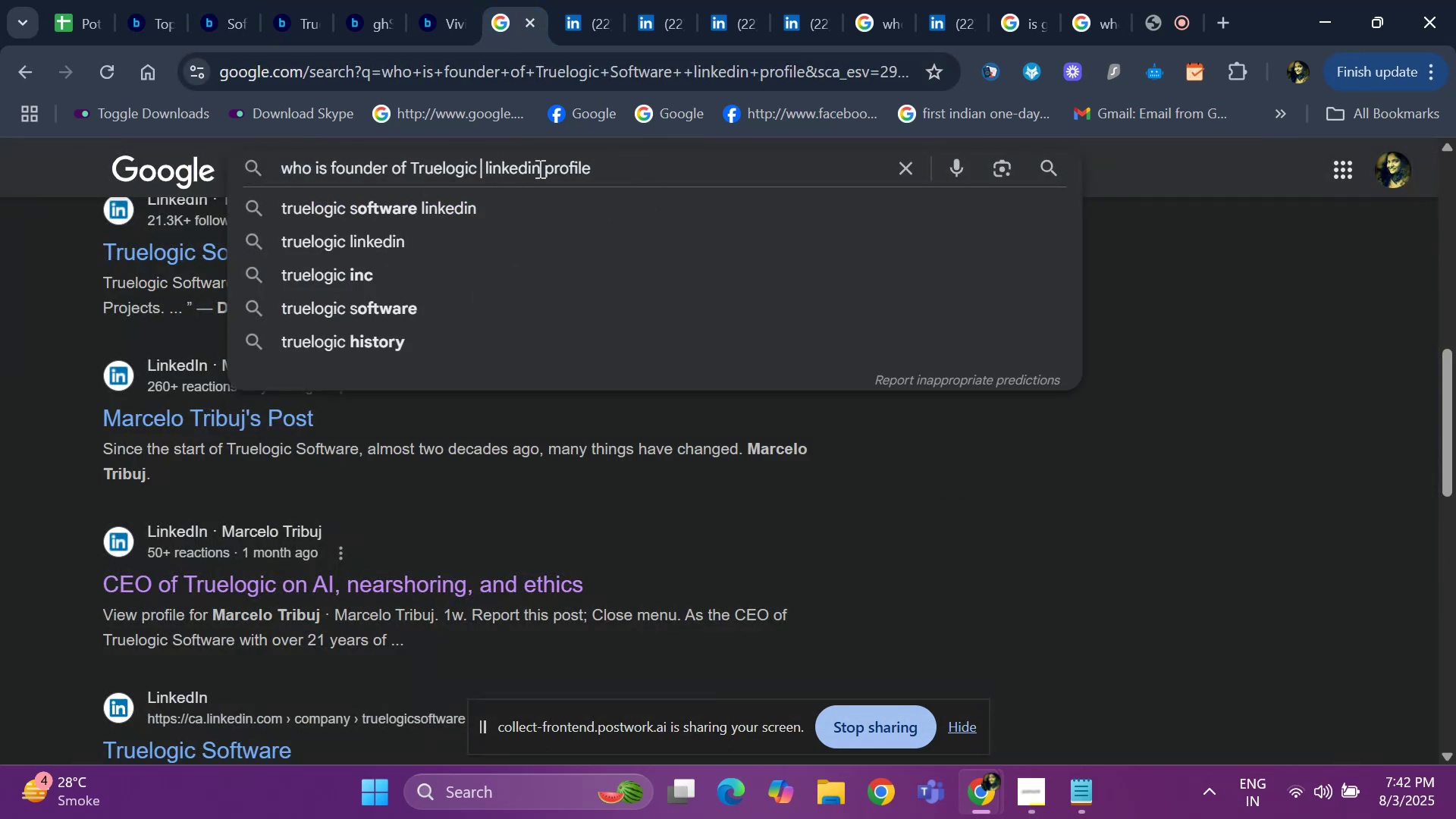 
key(Backspace)
 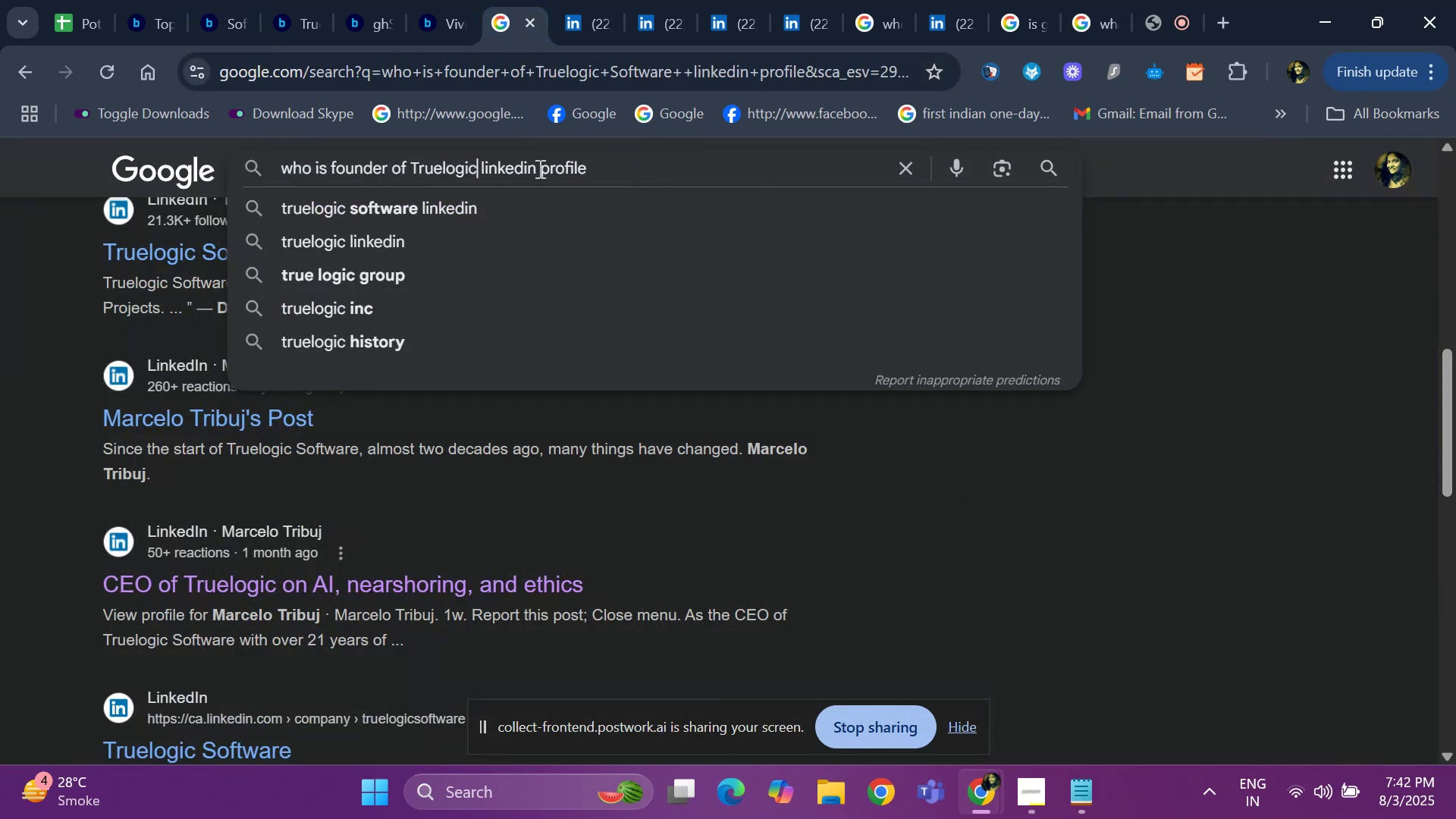 
key(Backspace)
 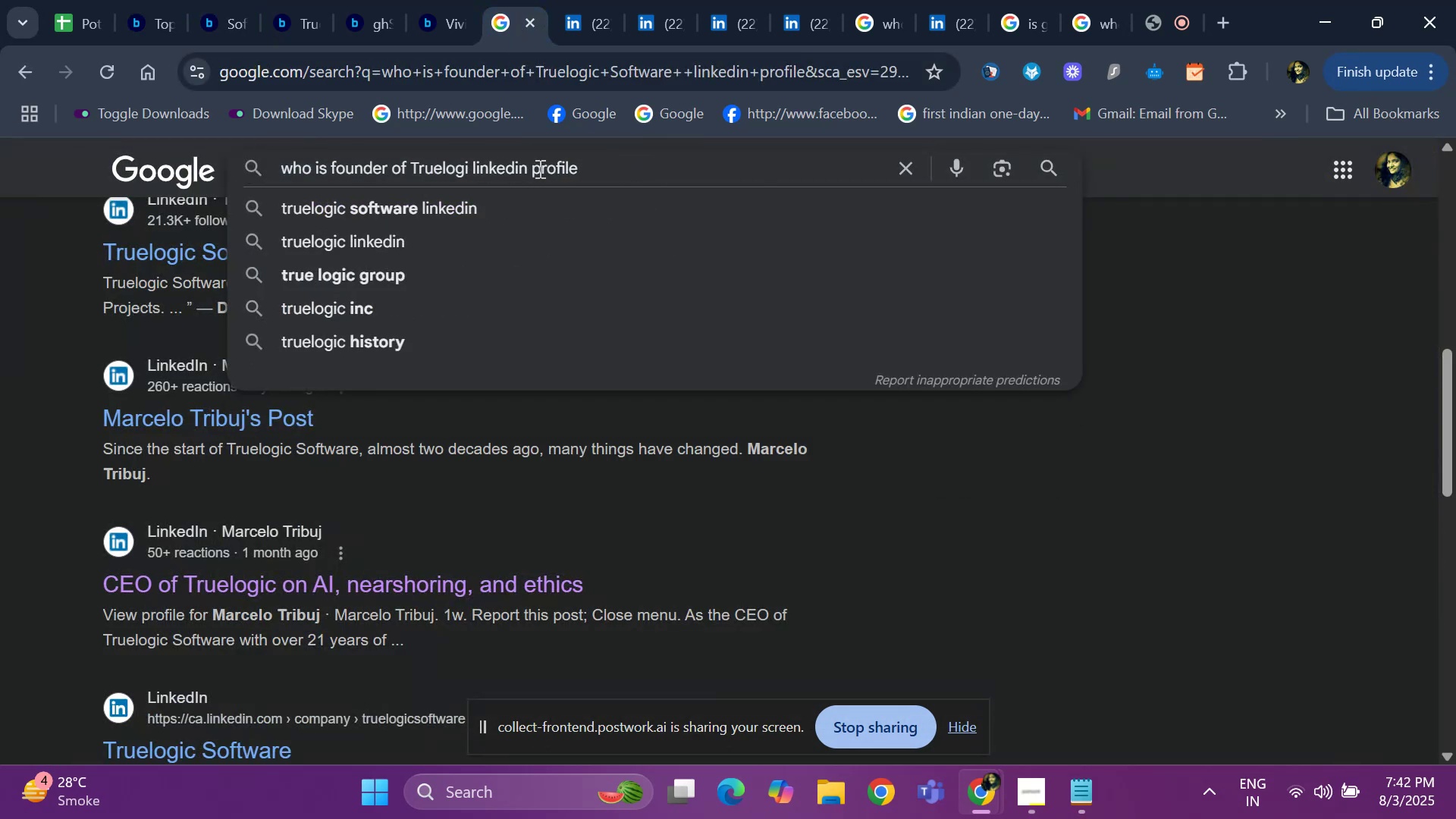 
key(Backspace)
 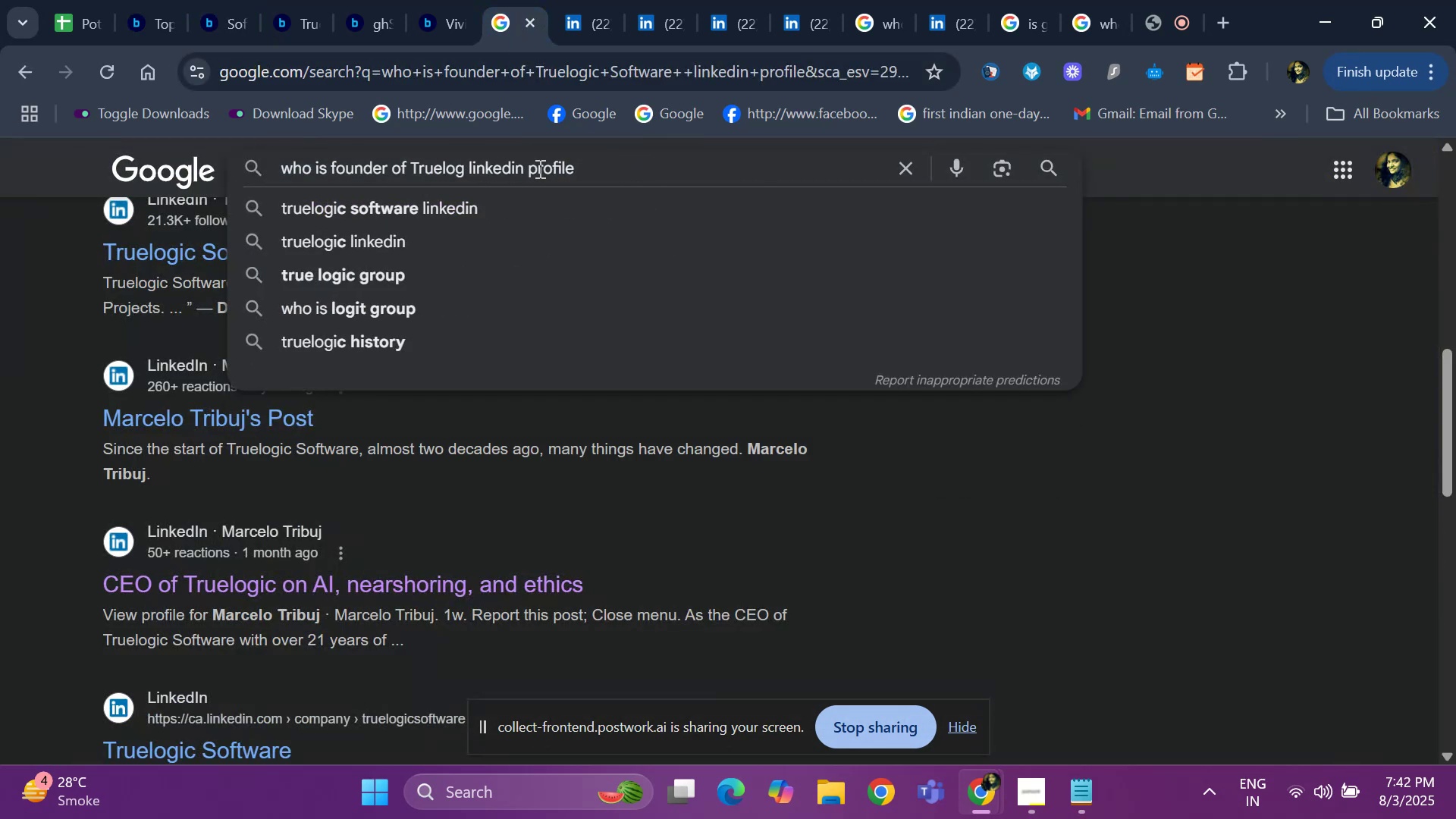 
key(Backspace)
 